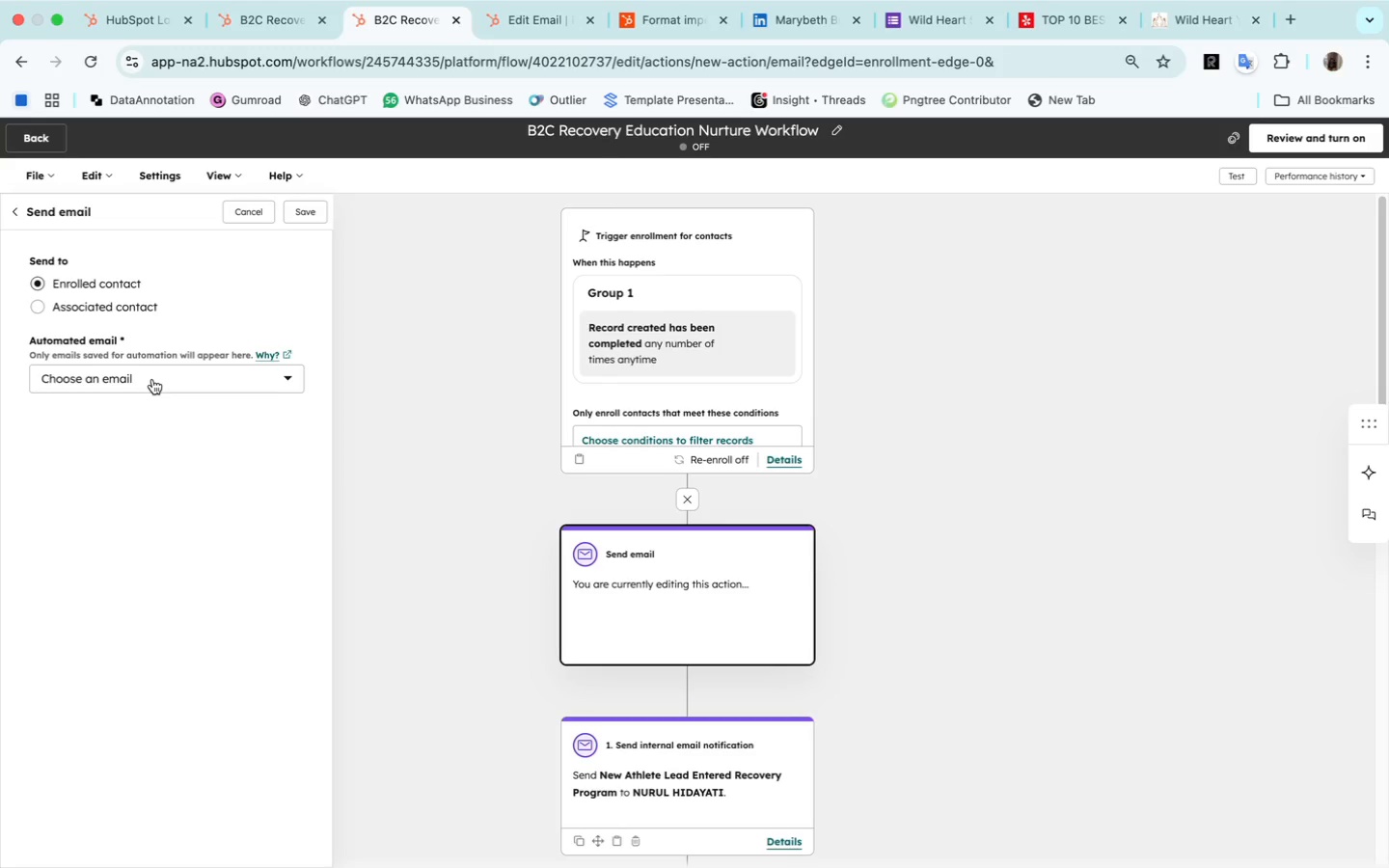 
left_click([152, 379])
 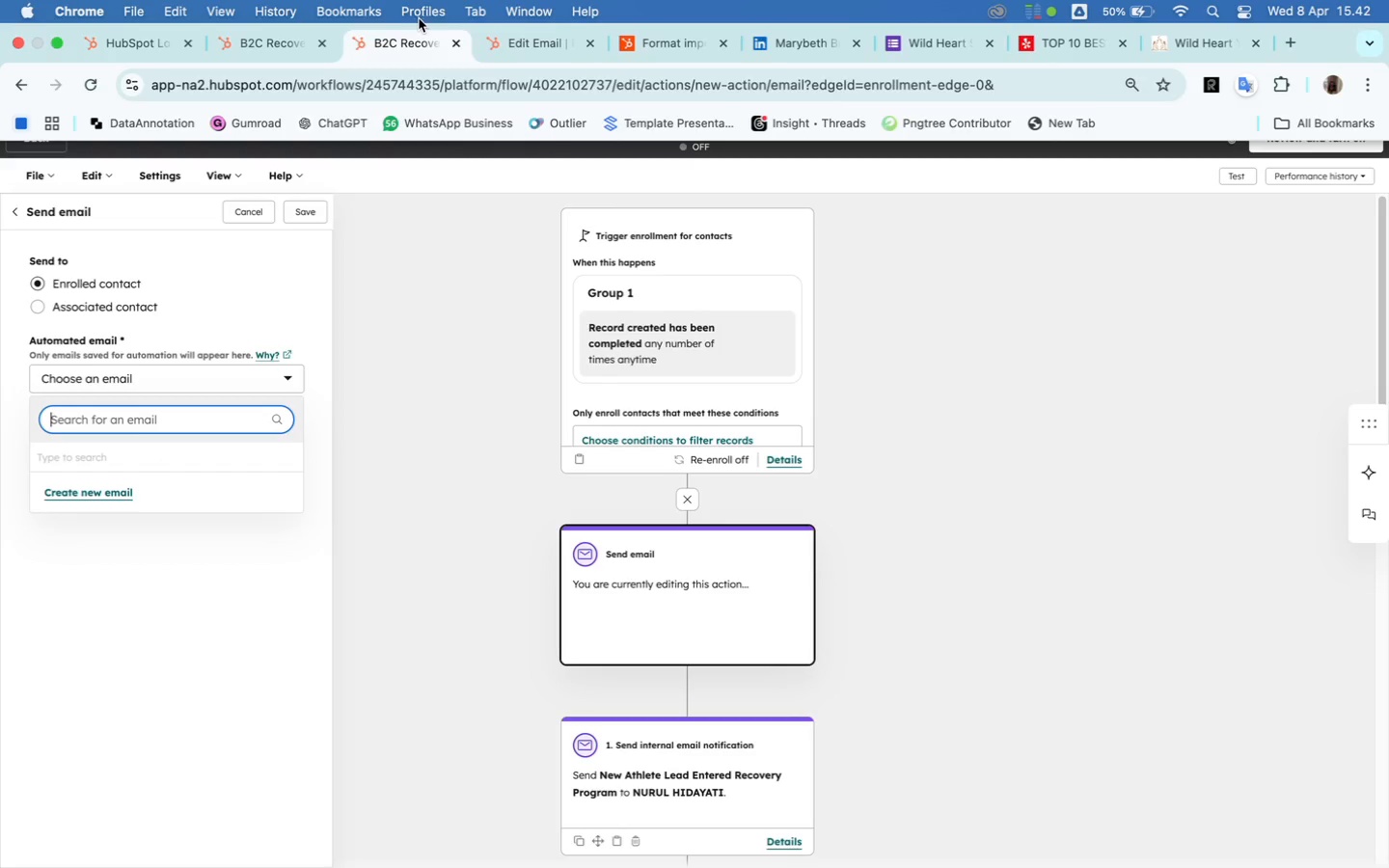 
left_click([526, 42])
 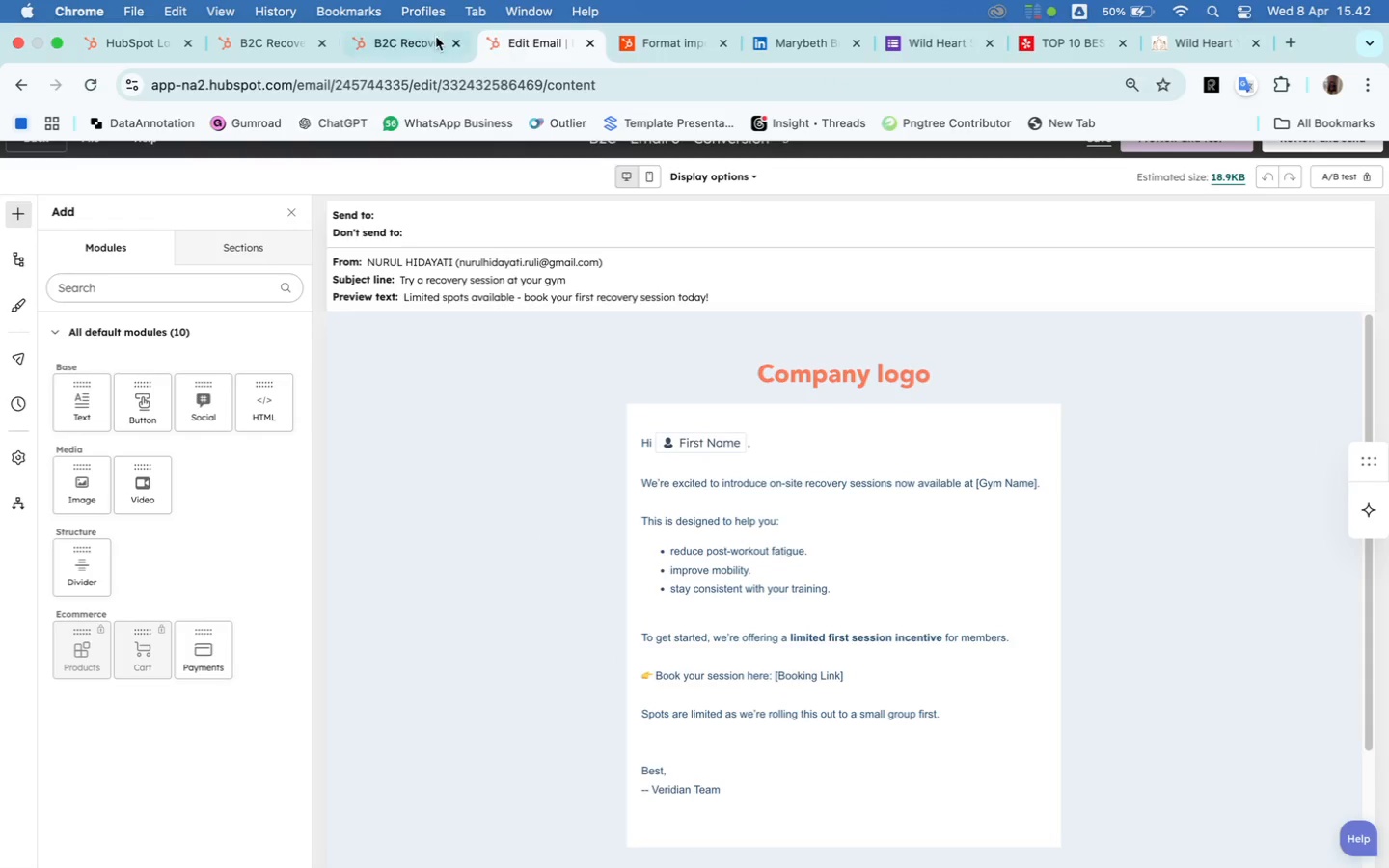 
left_click([399, 45])
 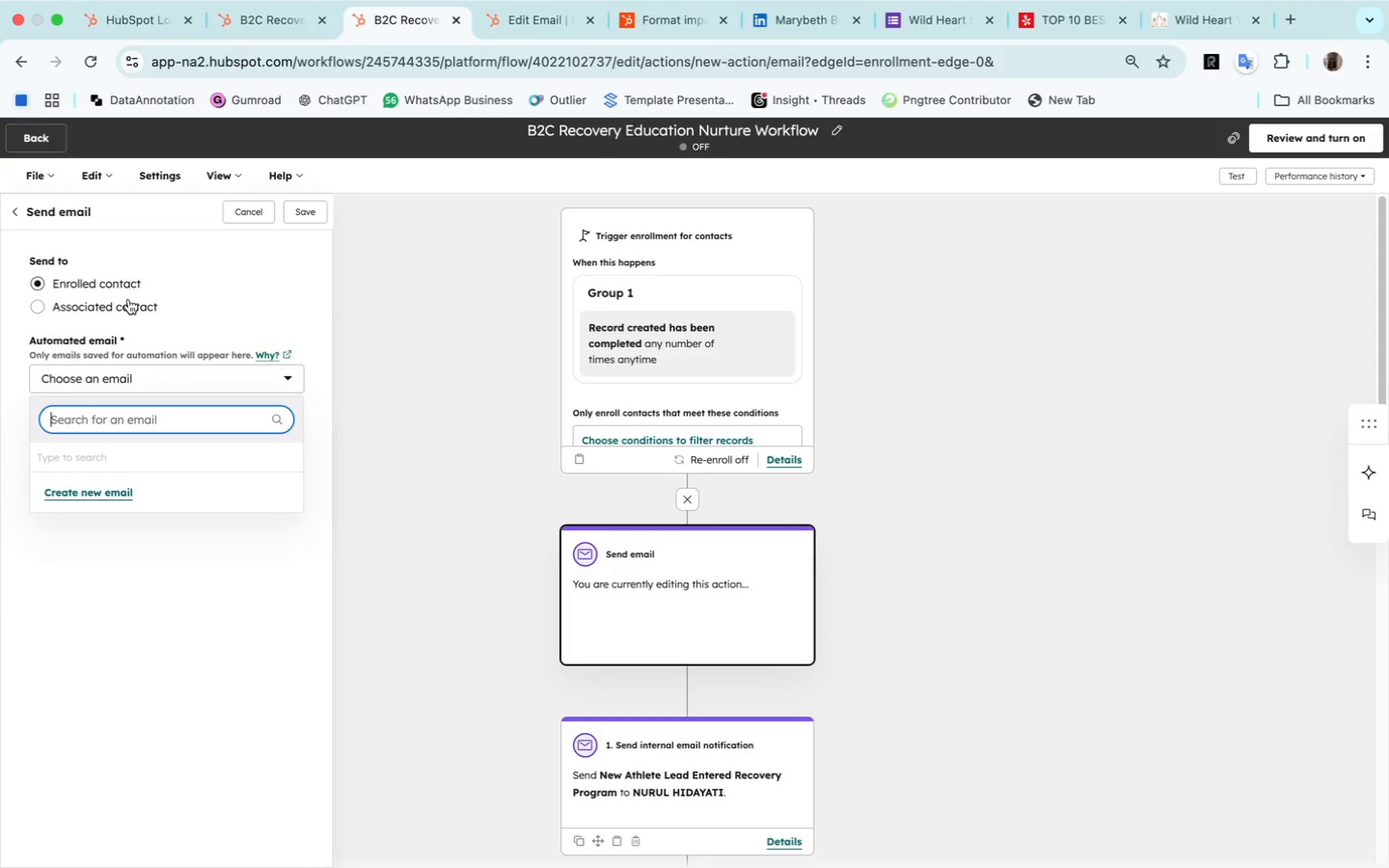 
left_click([129, 309])
 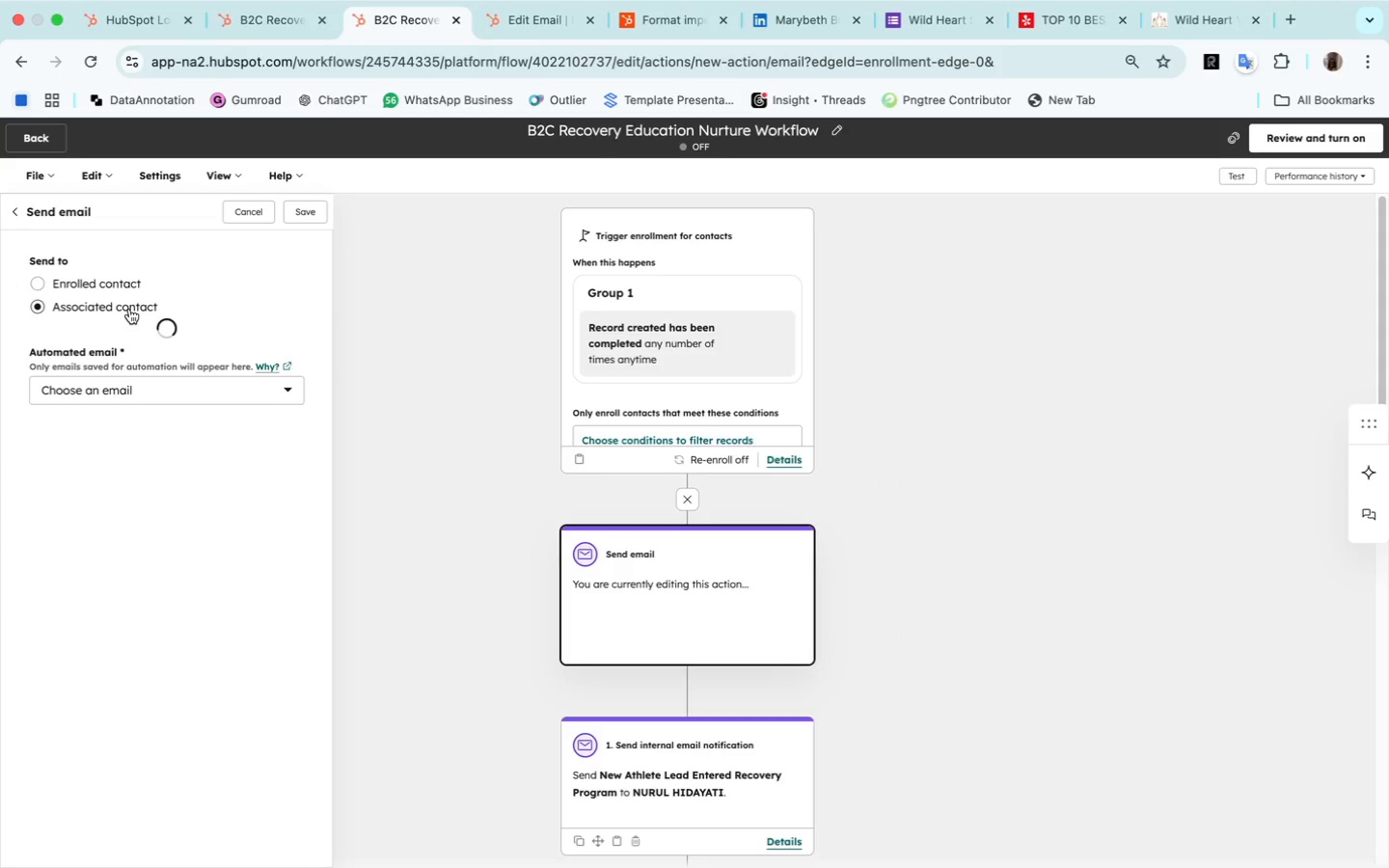 
mouse_move([154, 342])
 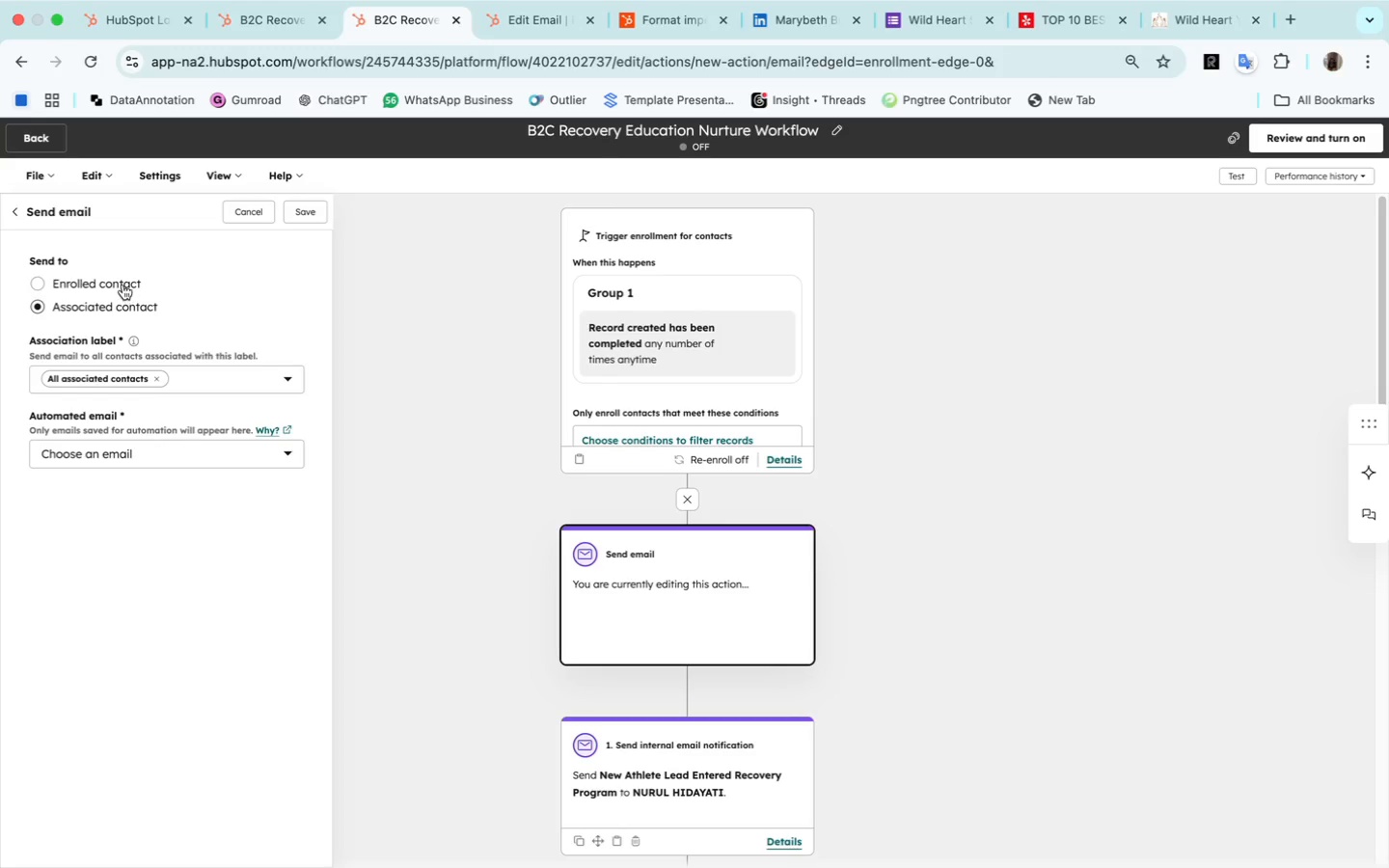 
left_click([123, 285])
 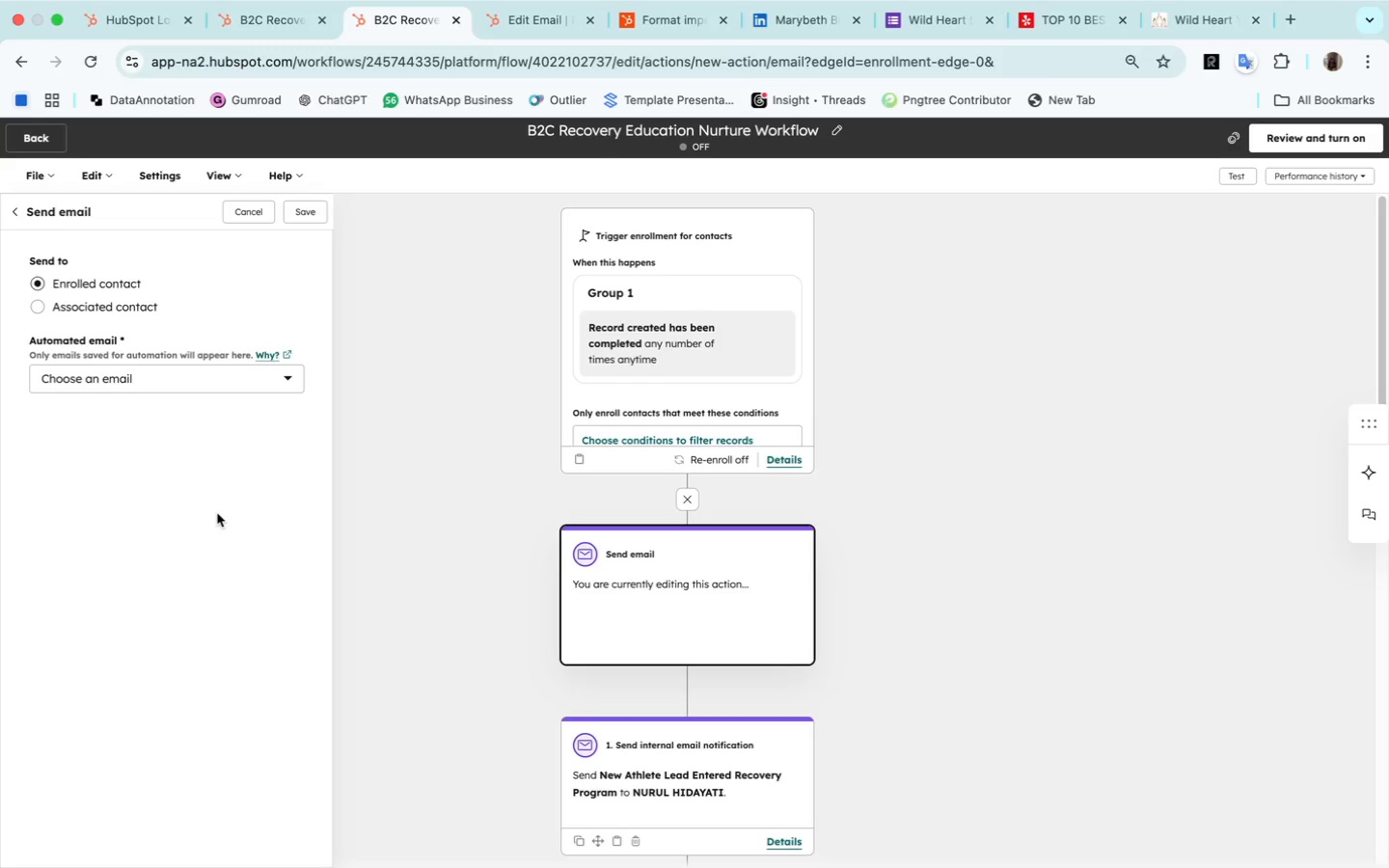 
wait(14.98)
 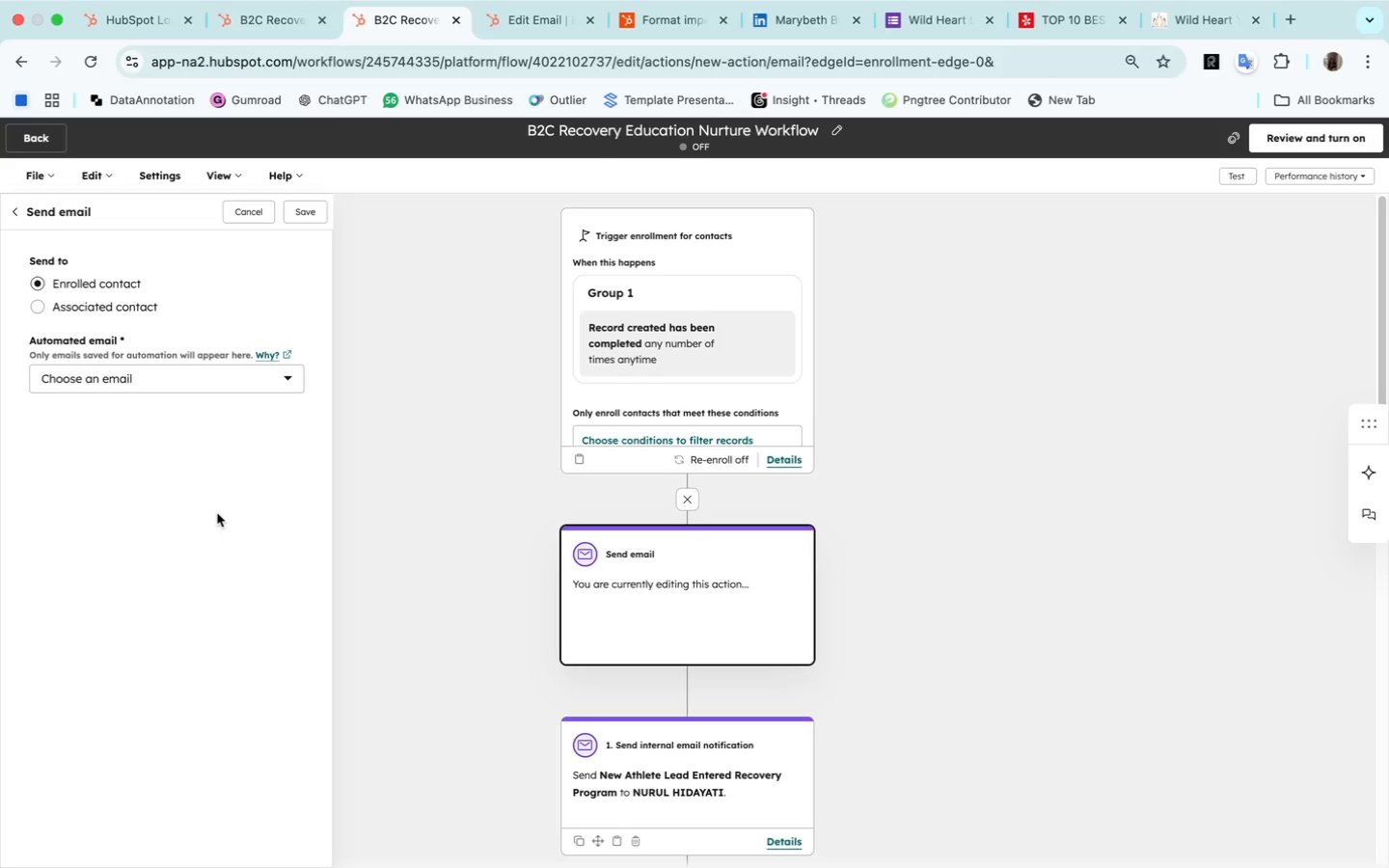 
left_click([296, 378])
 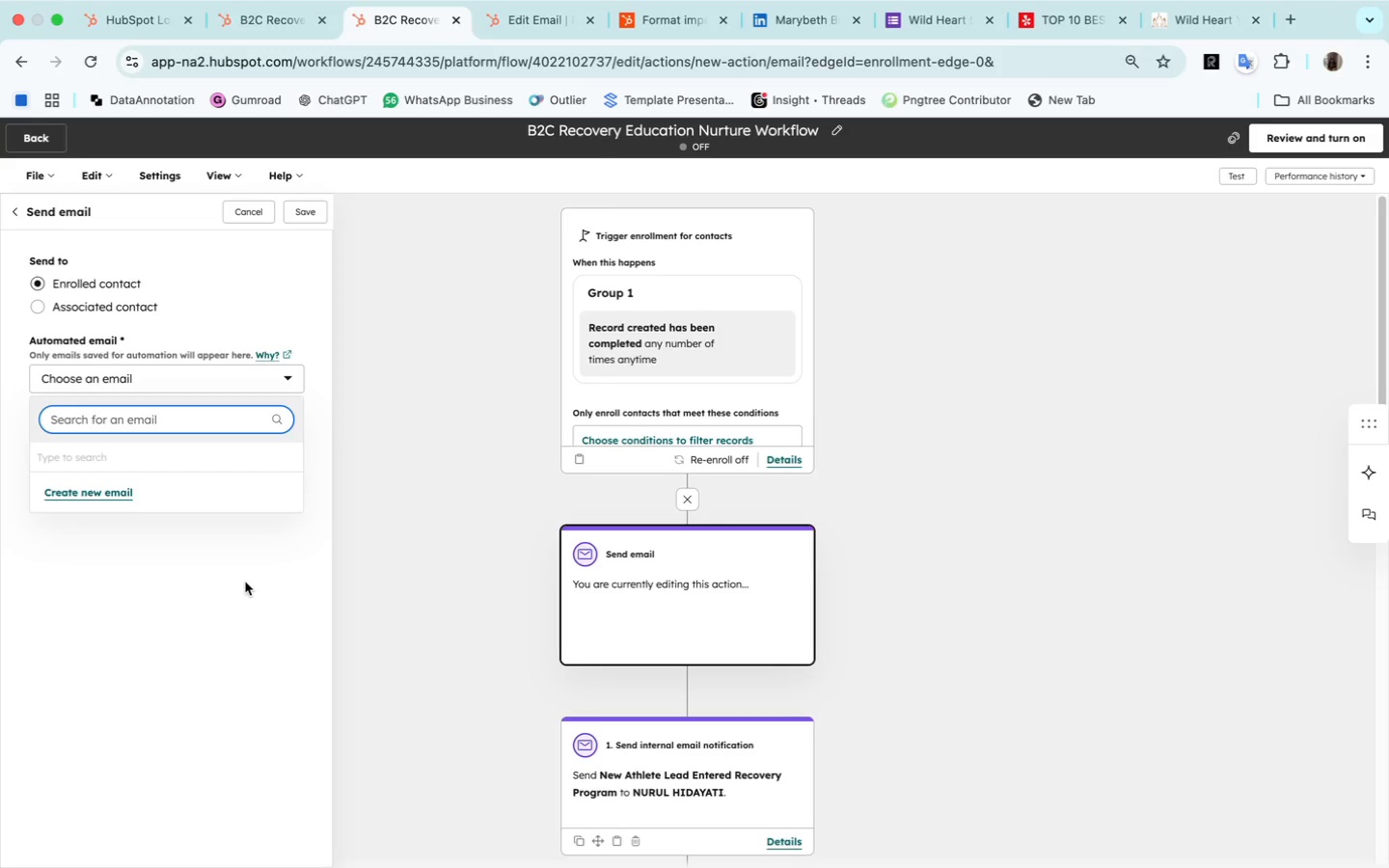 
wait(49.66)
 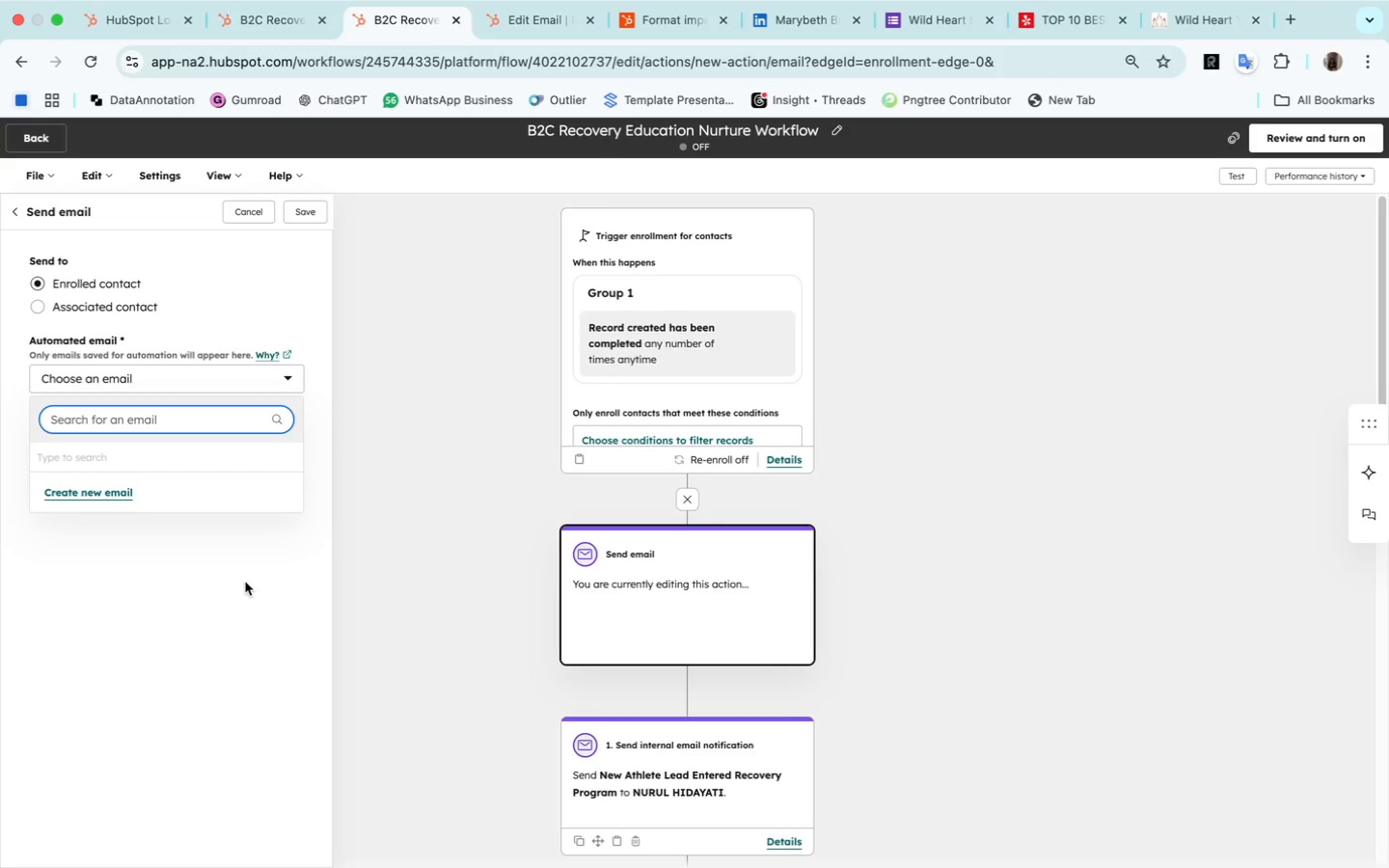 
left_click([542, 39])
 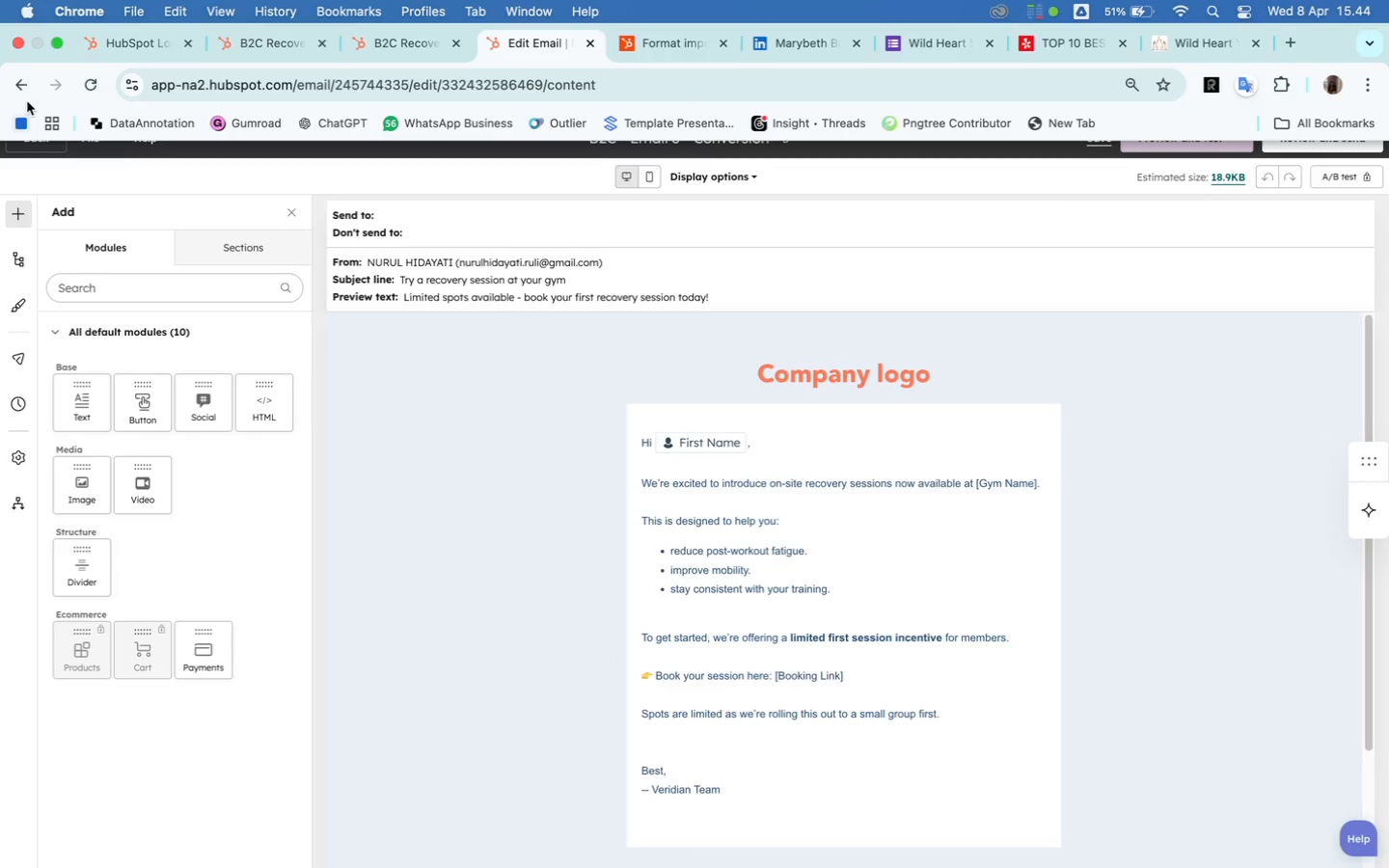 
left_click([21, 83])
 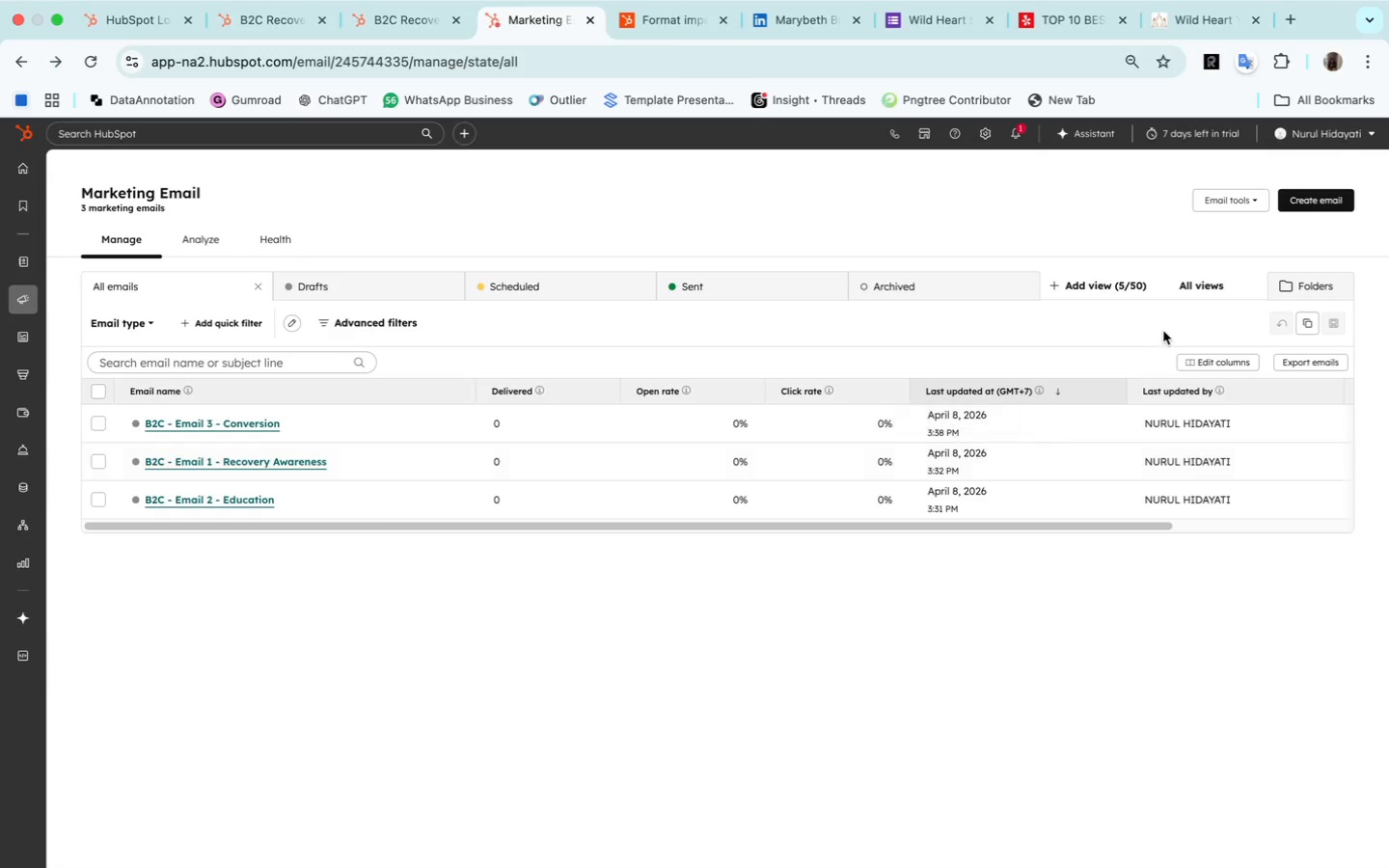 
wait(89.24)
 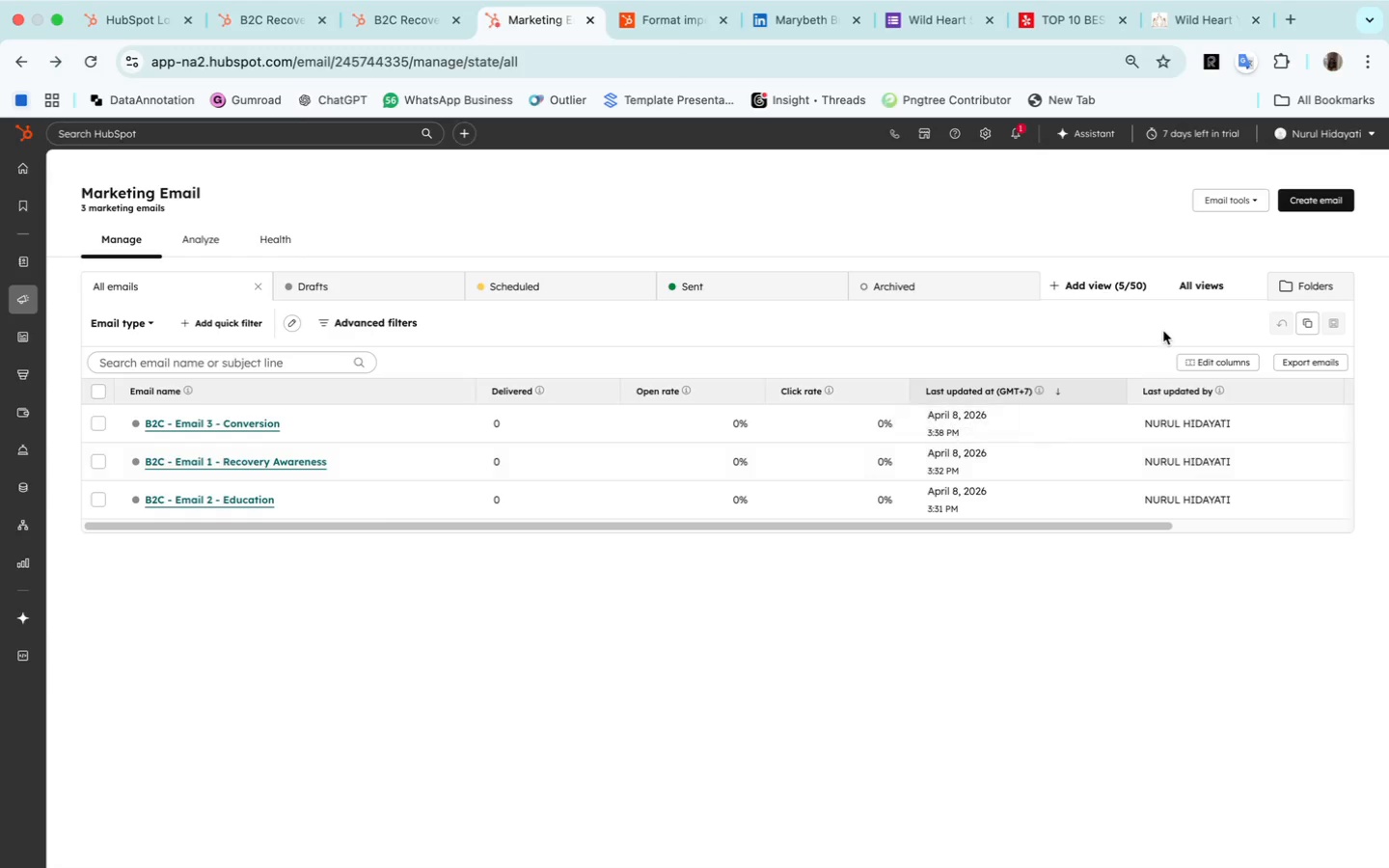 
left_click([439, 422])
 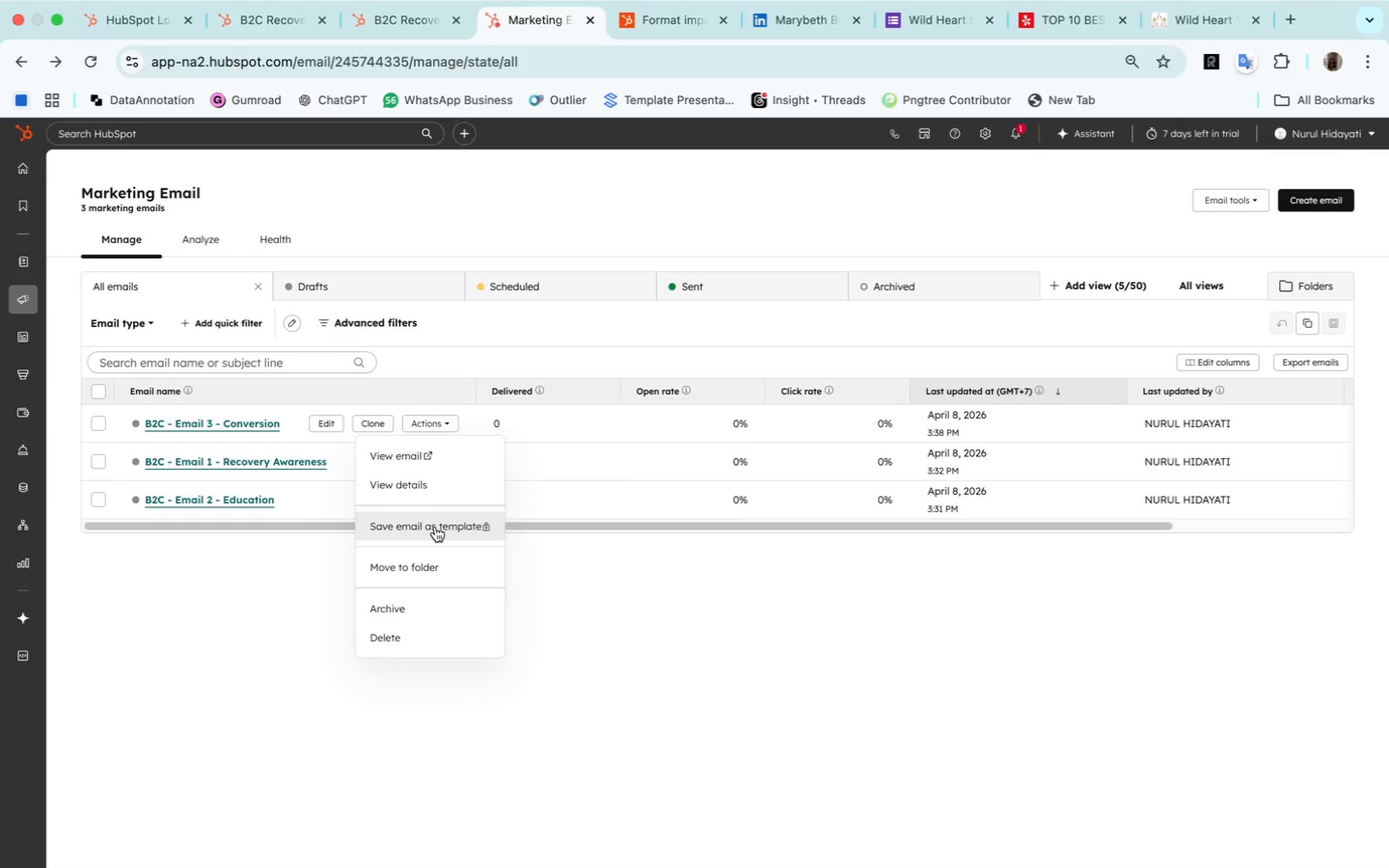 
wait(16.46)
 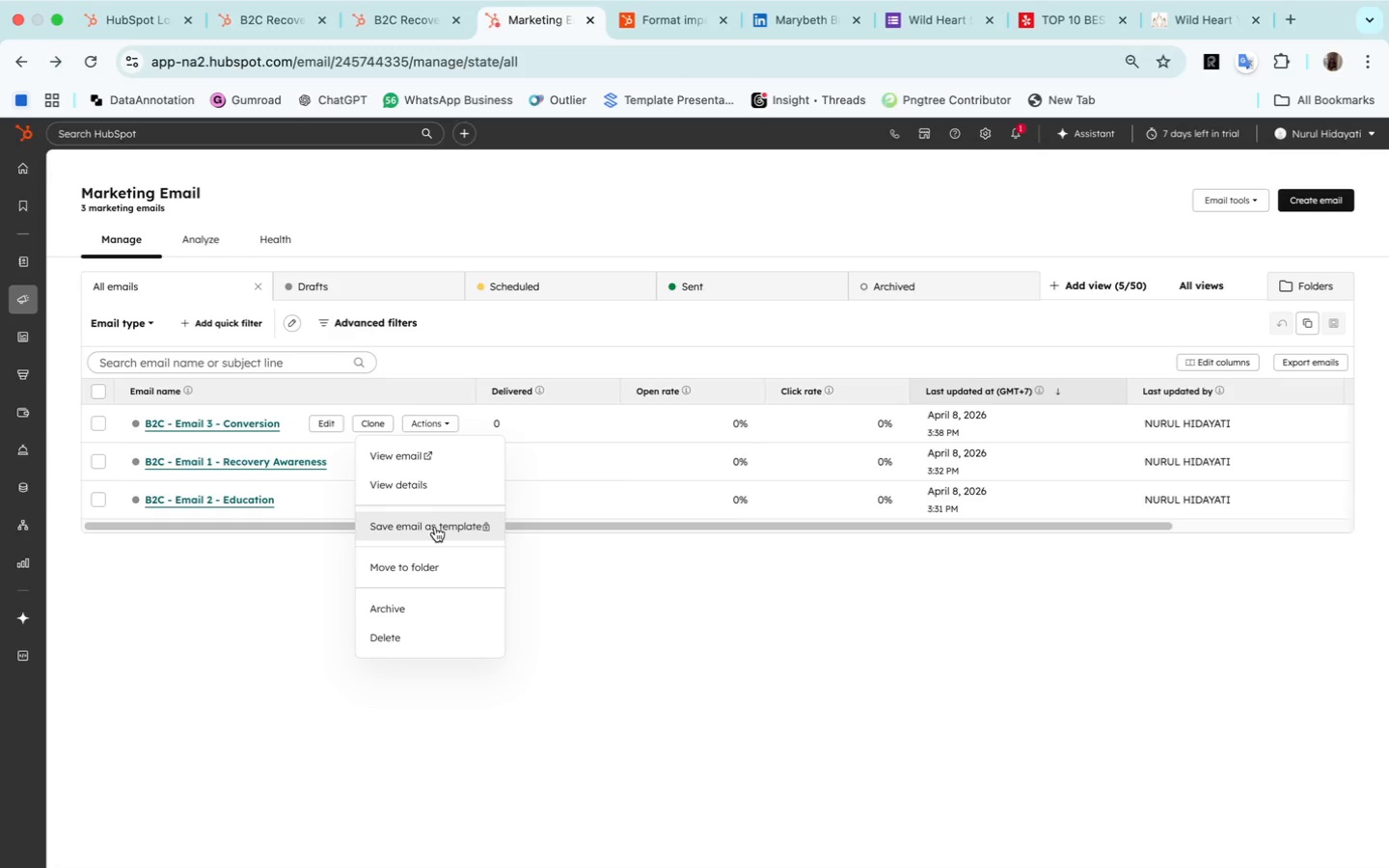 
scroll: coordinate [1212, 465], scroll_direction: down, amount: 37.0
 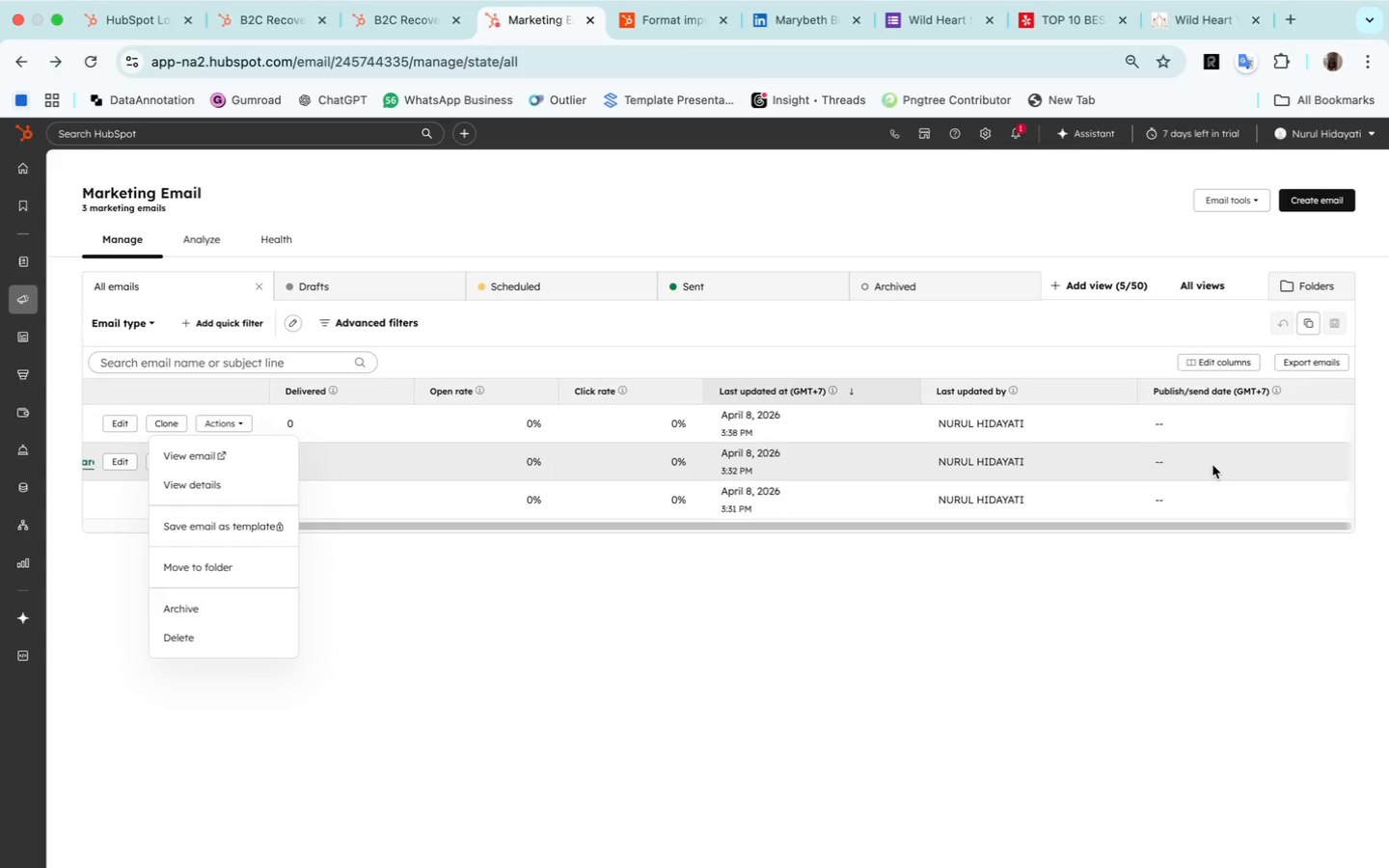 
scroll: coordinate [1212, 465], scroll_direction: up, amount: 73.0
 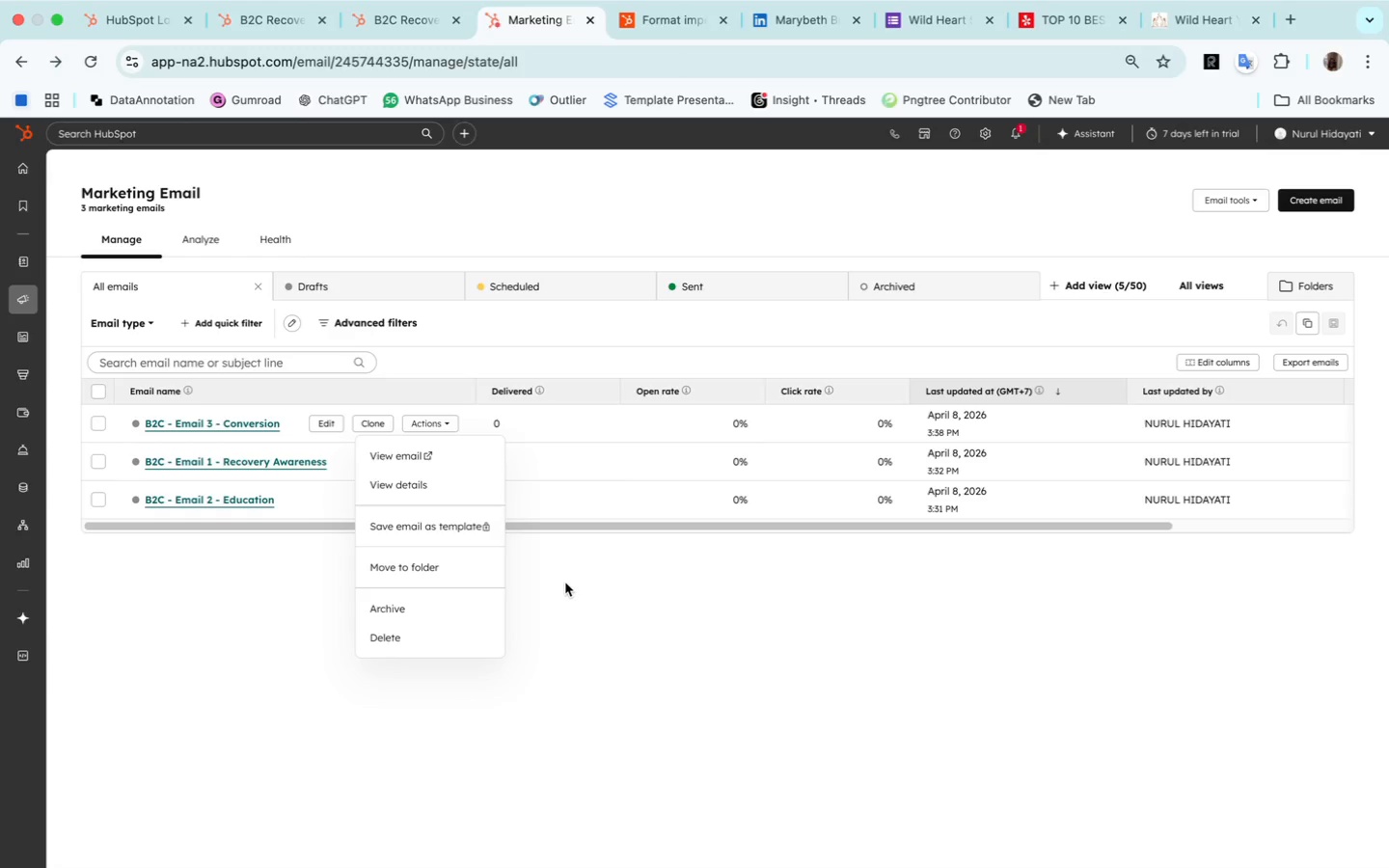 
wait(71.99)
 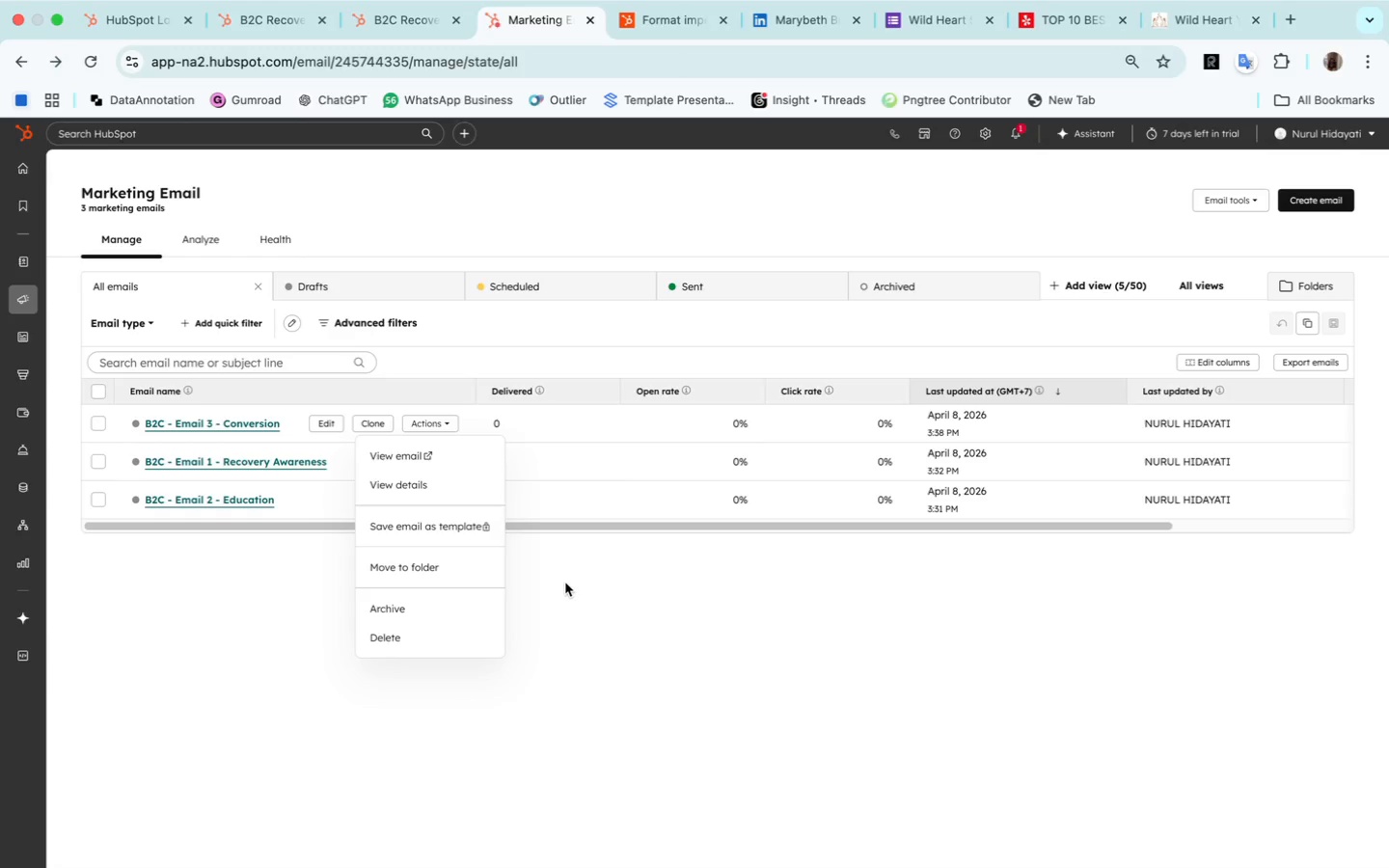 
left_click([464, 518])
 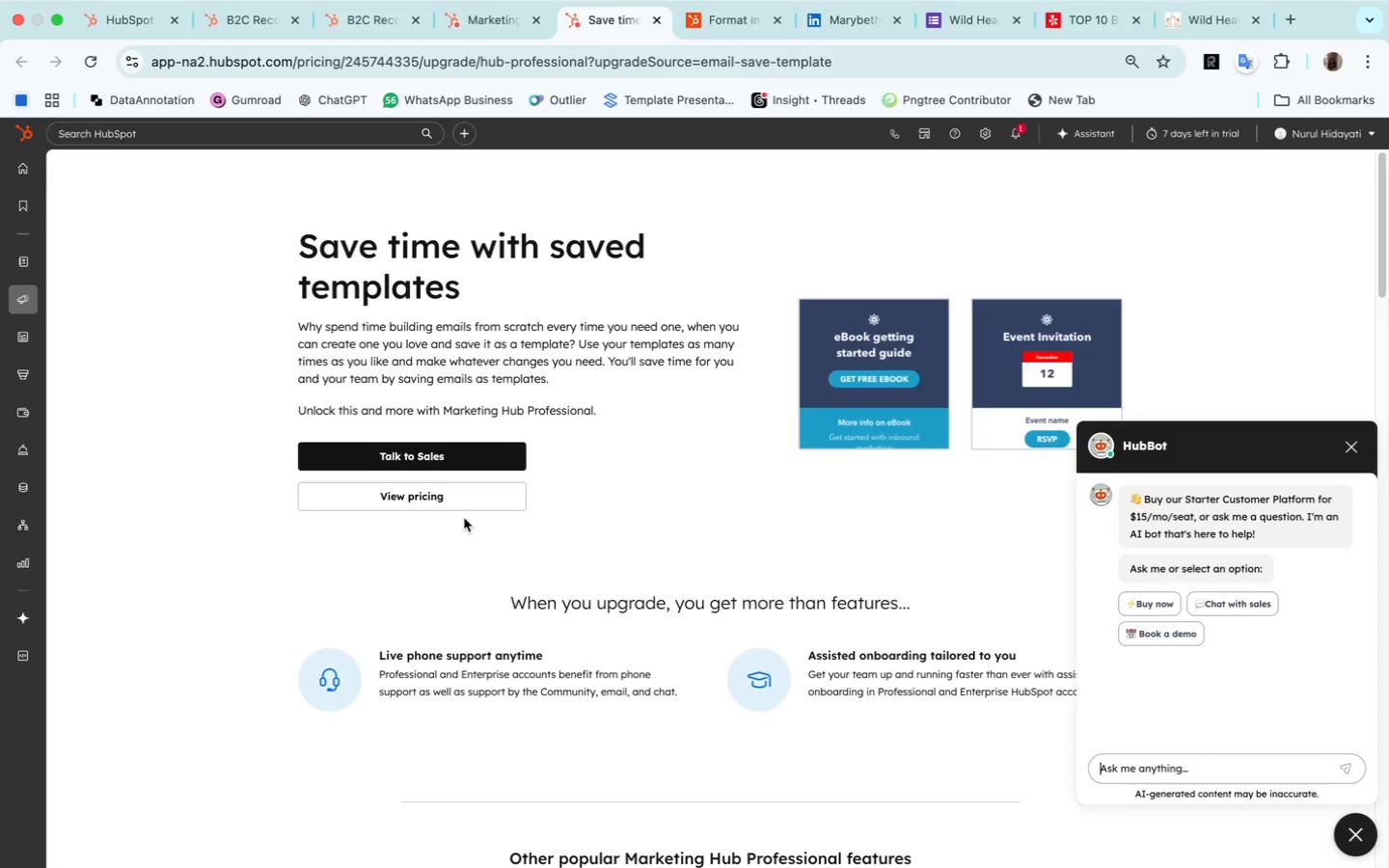 
wait(32.23)
 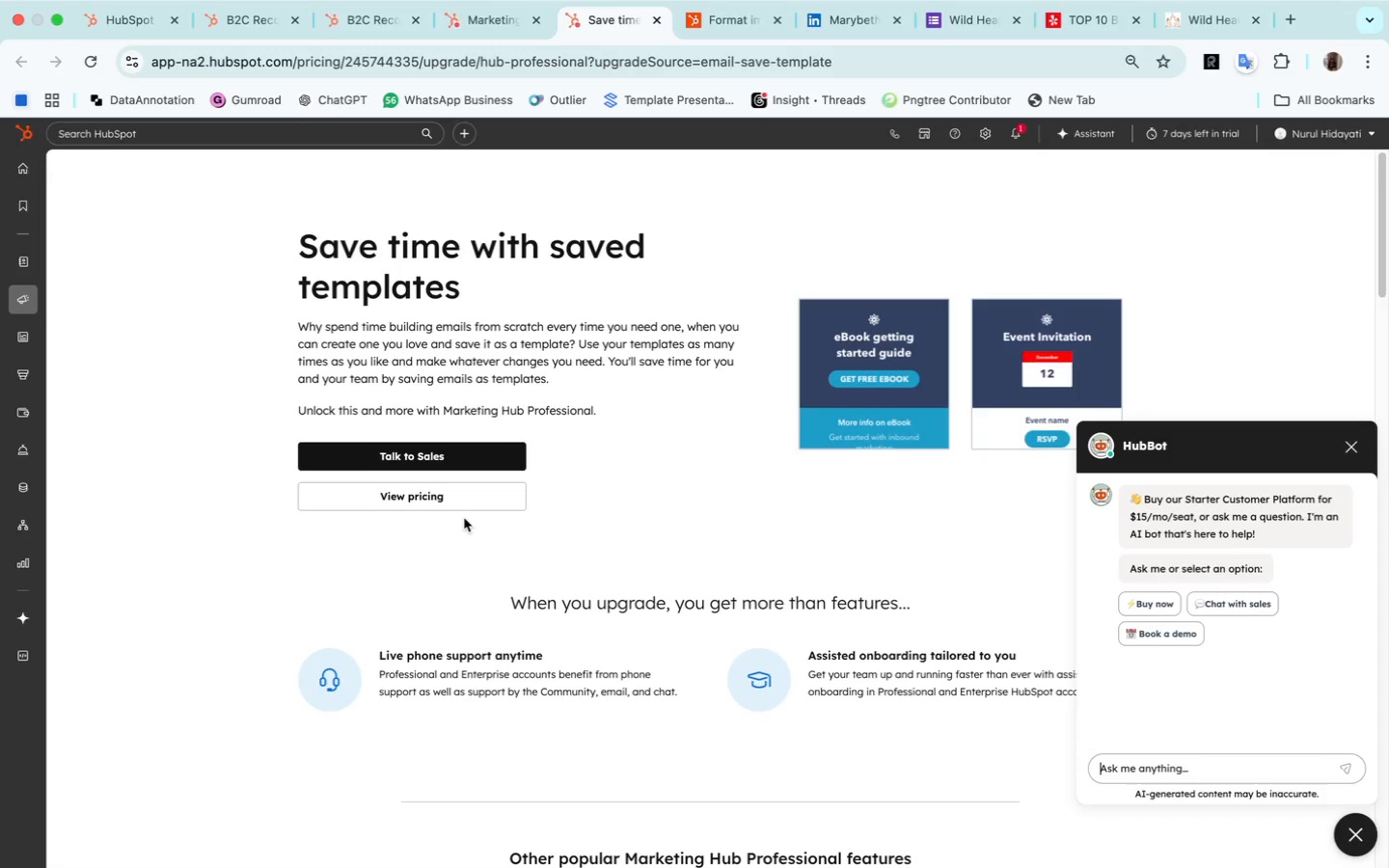 
left_click([246, 41])
 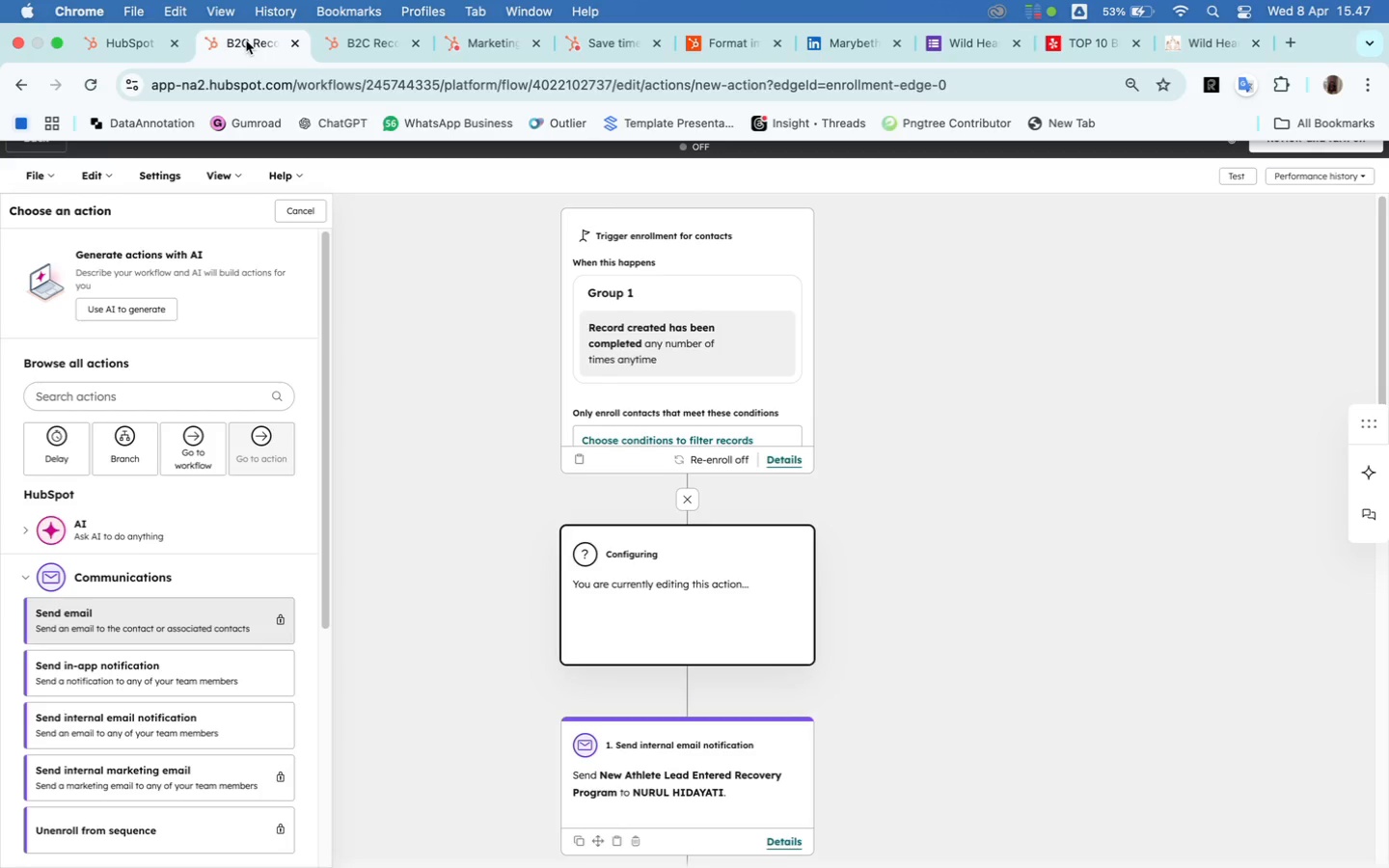 
wait(6.33)
 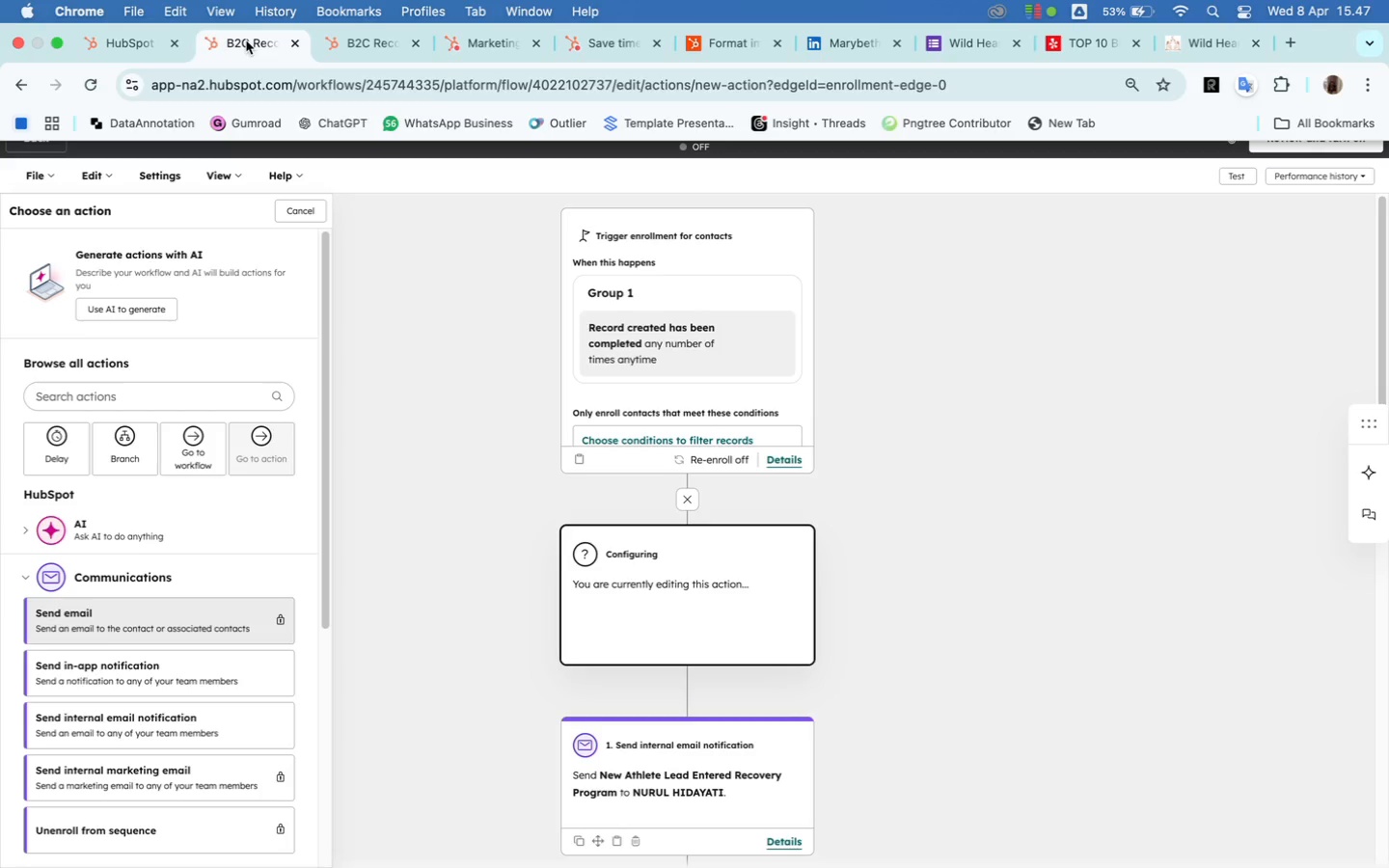 
left_click([138, 618])
 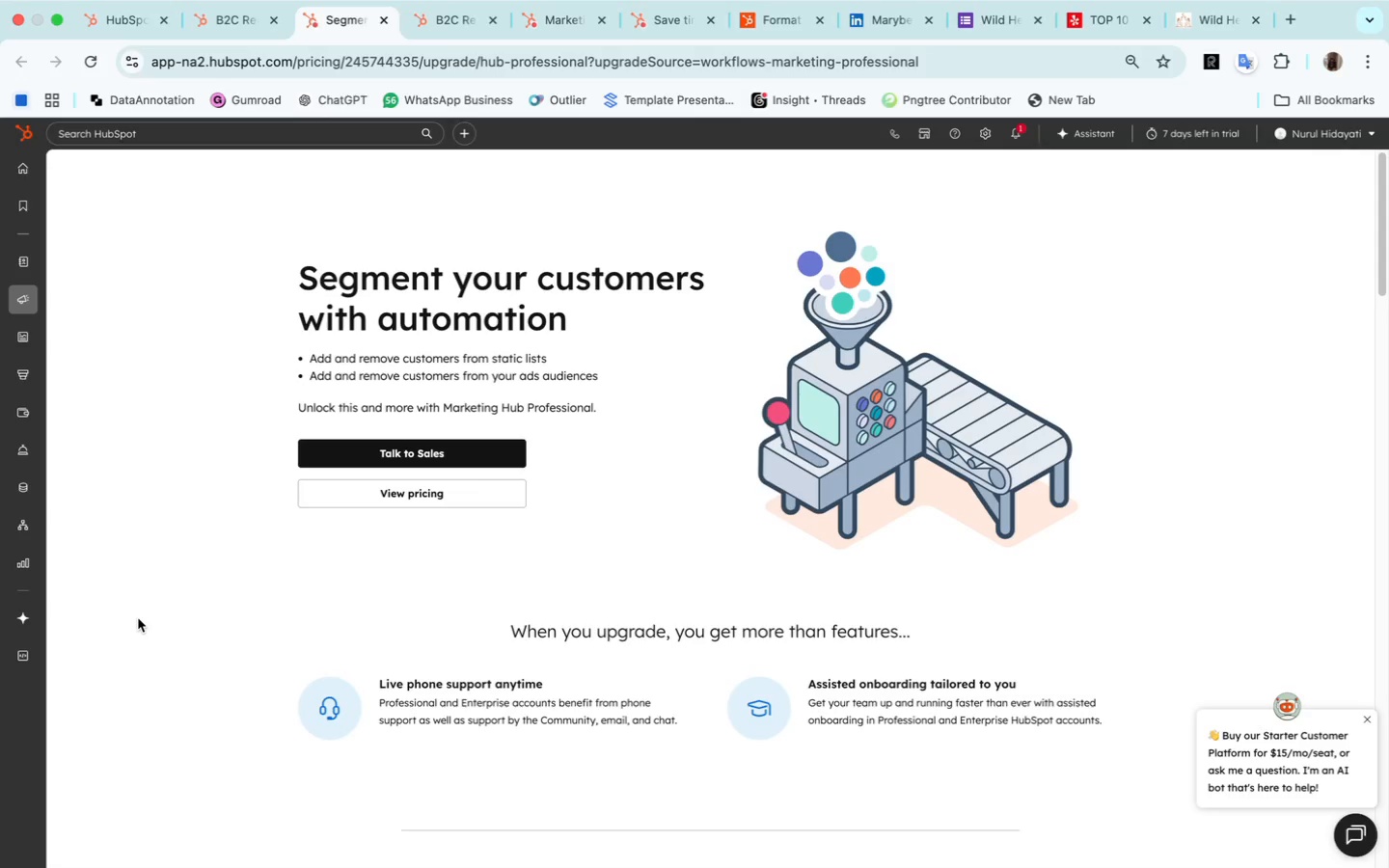 
wait(6.13)
 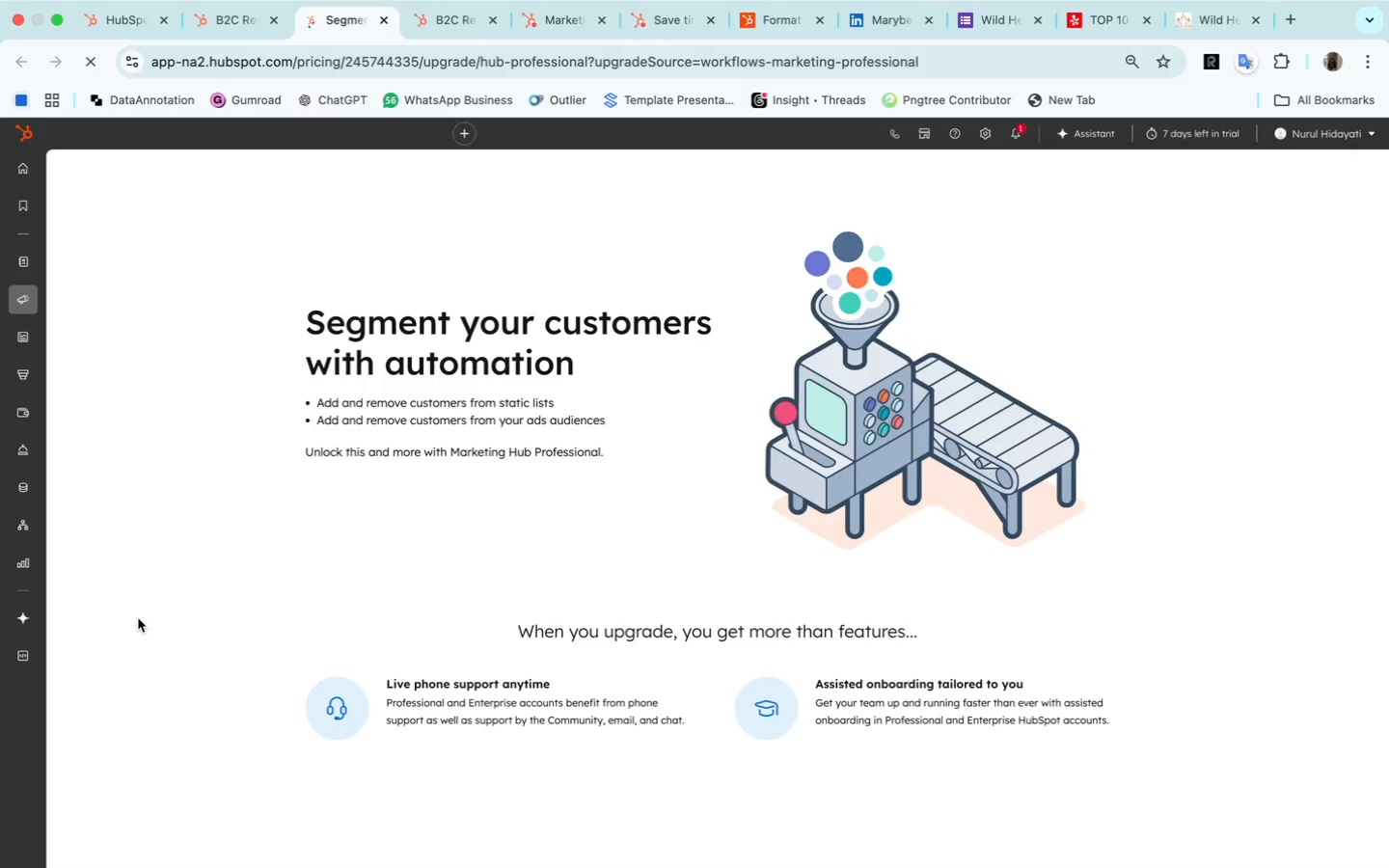 
left_click([245, 19])
 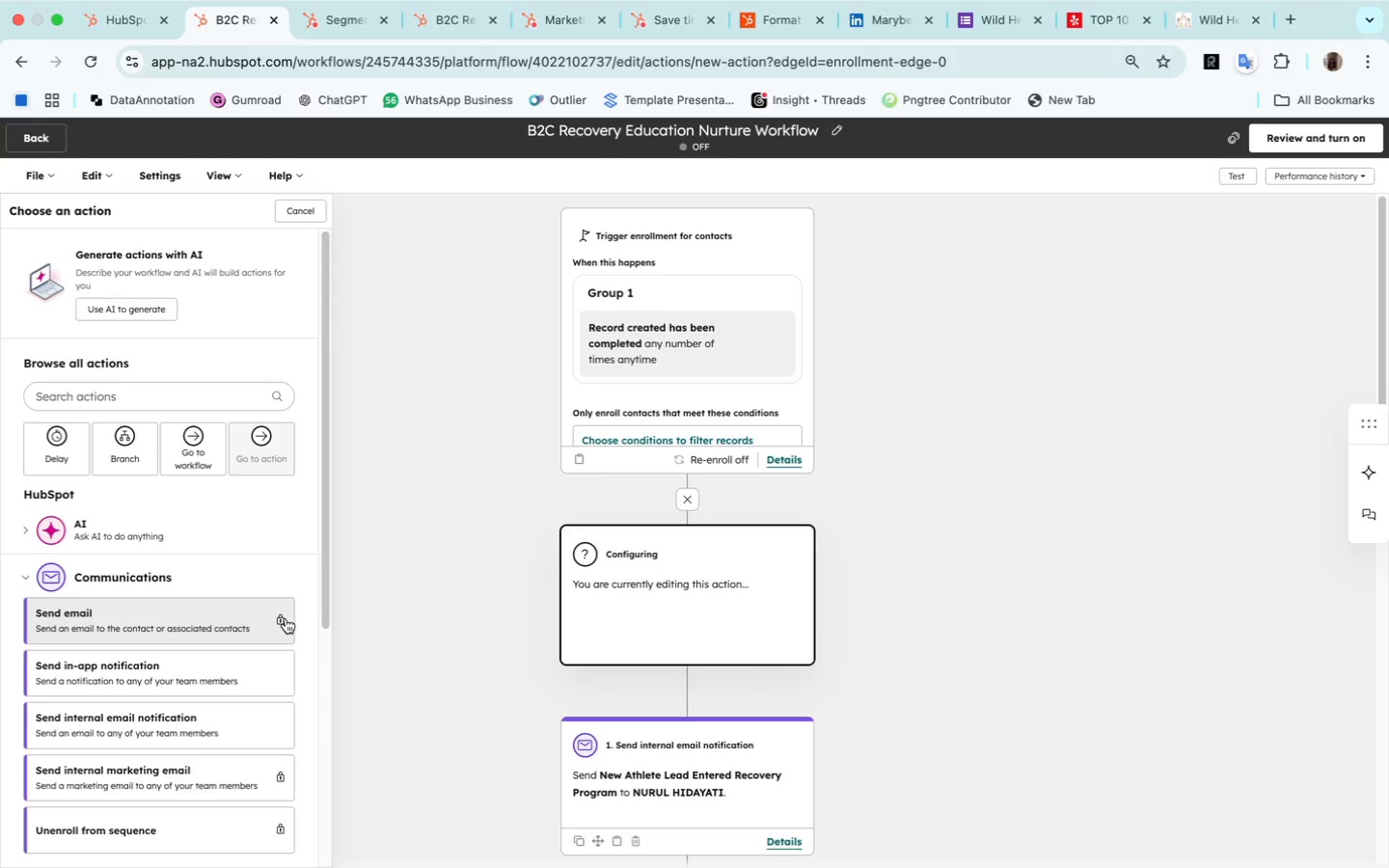 
wait(5.95)
 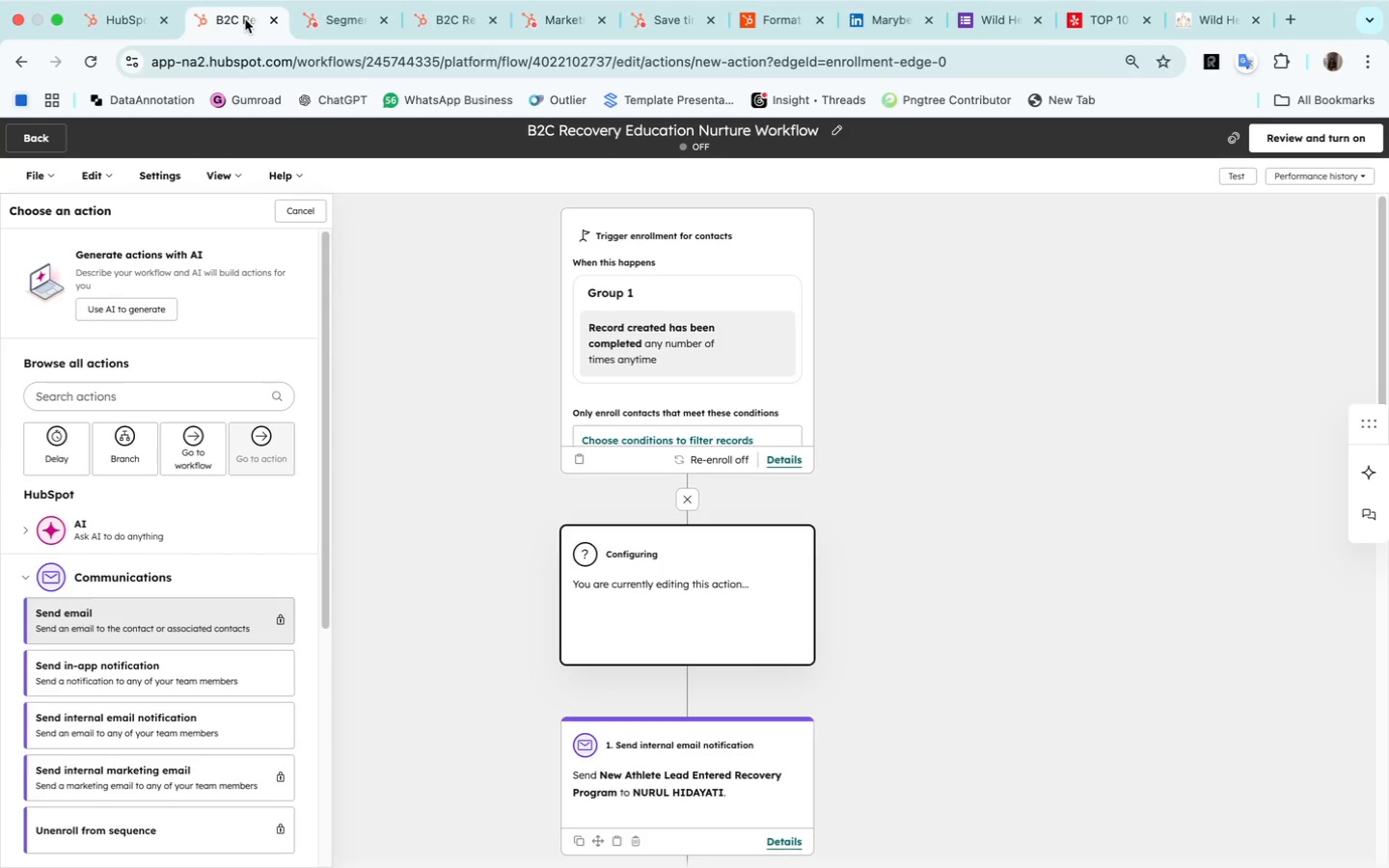 
right_click([286, 618])
 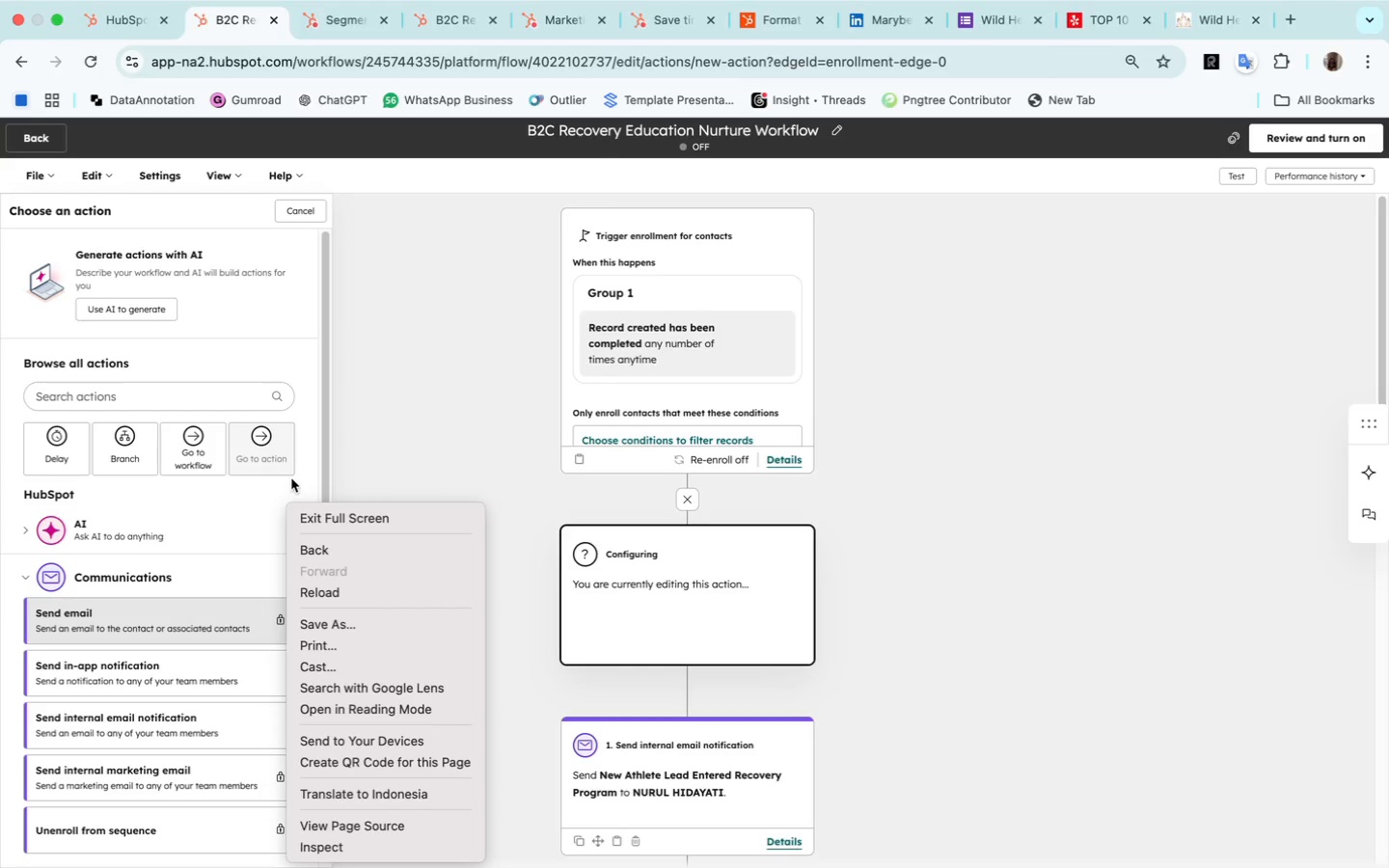 
wait(6.18)
 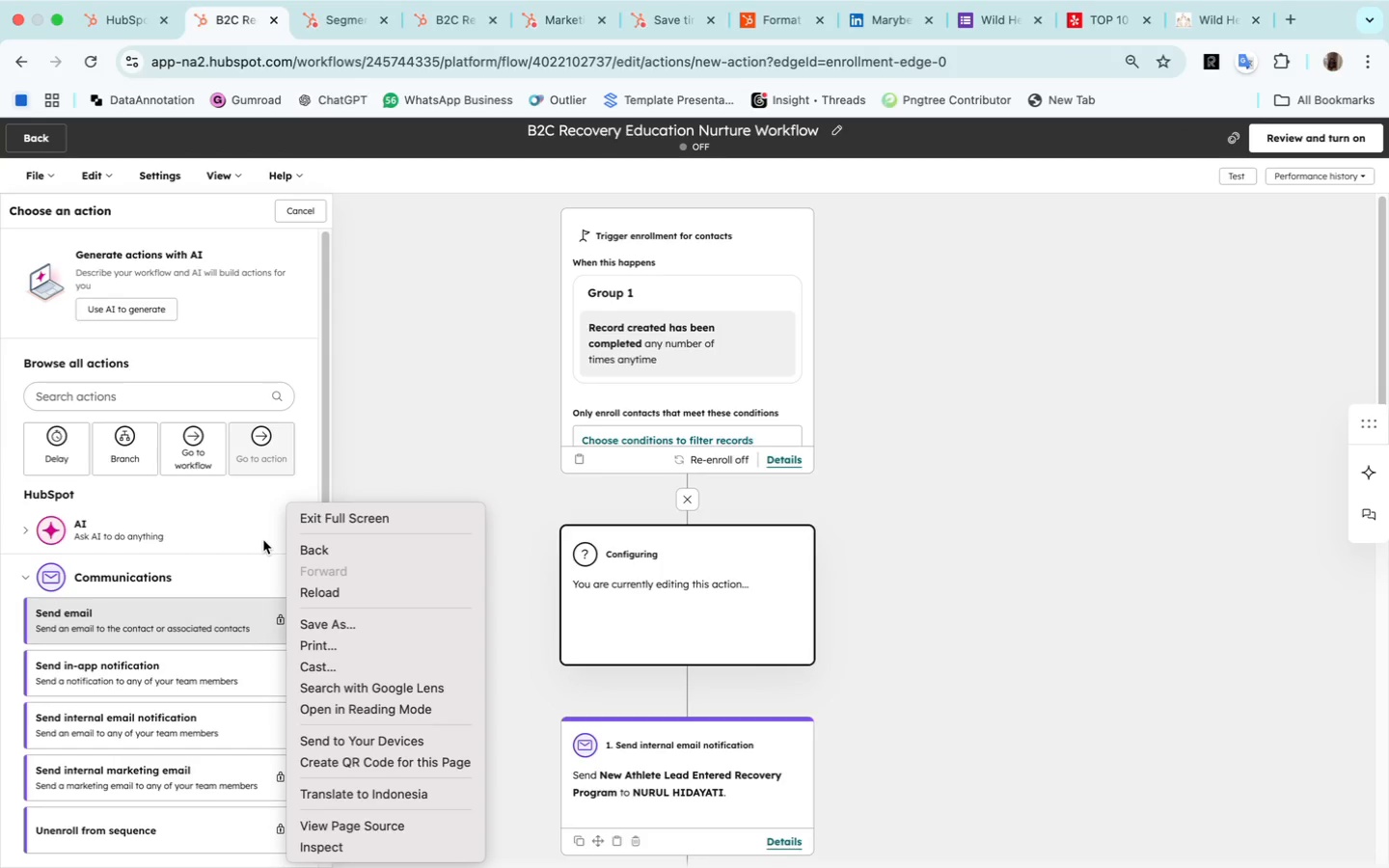 
left_click([316, 441])
 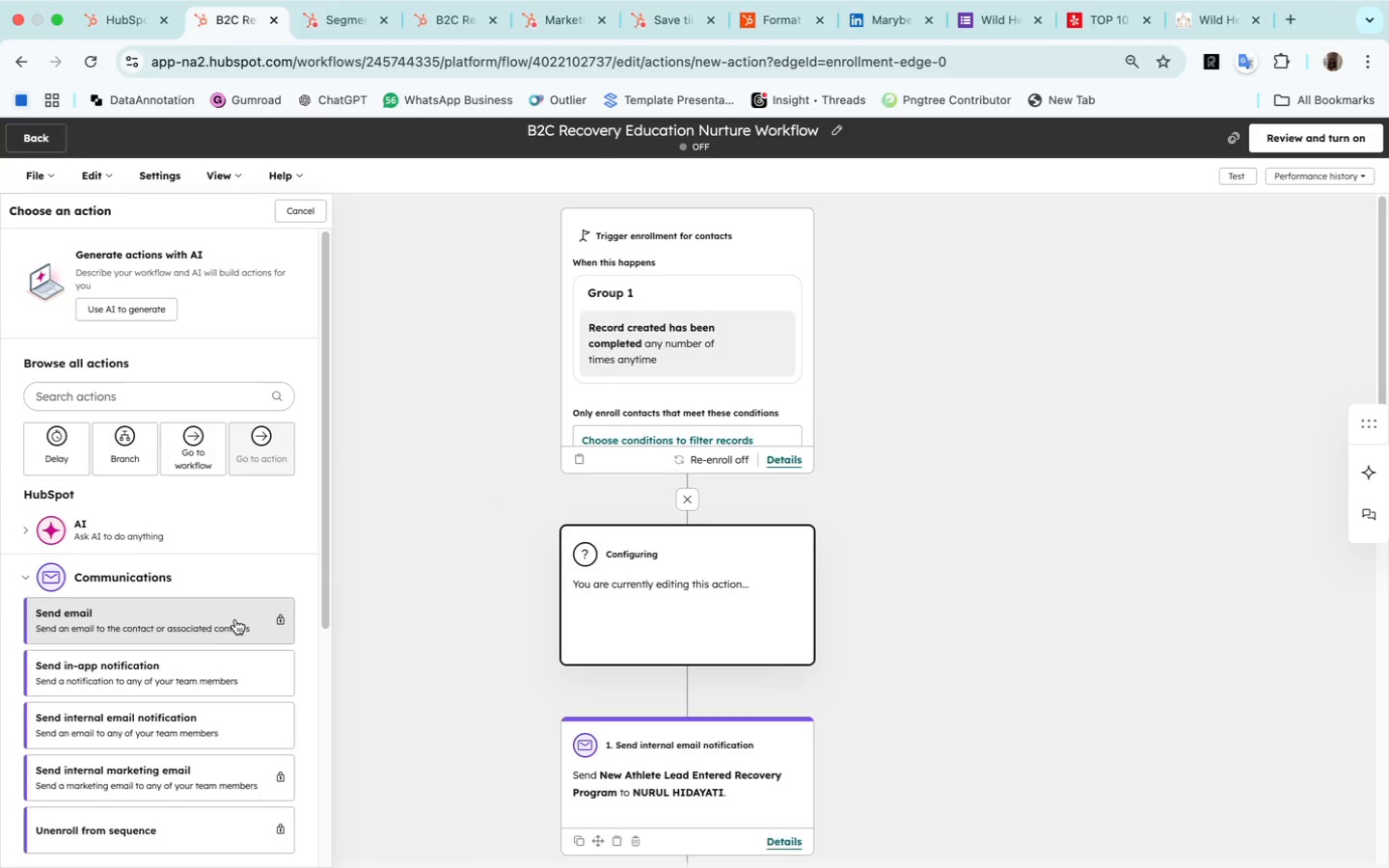 
wait(8.76)
 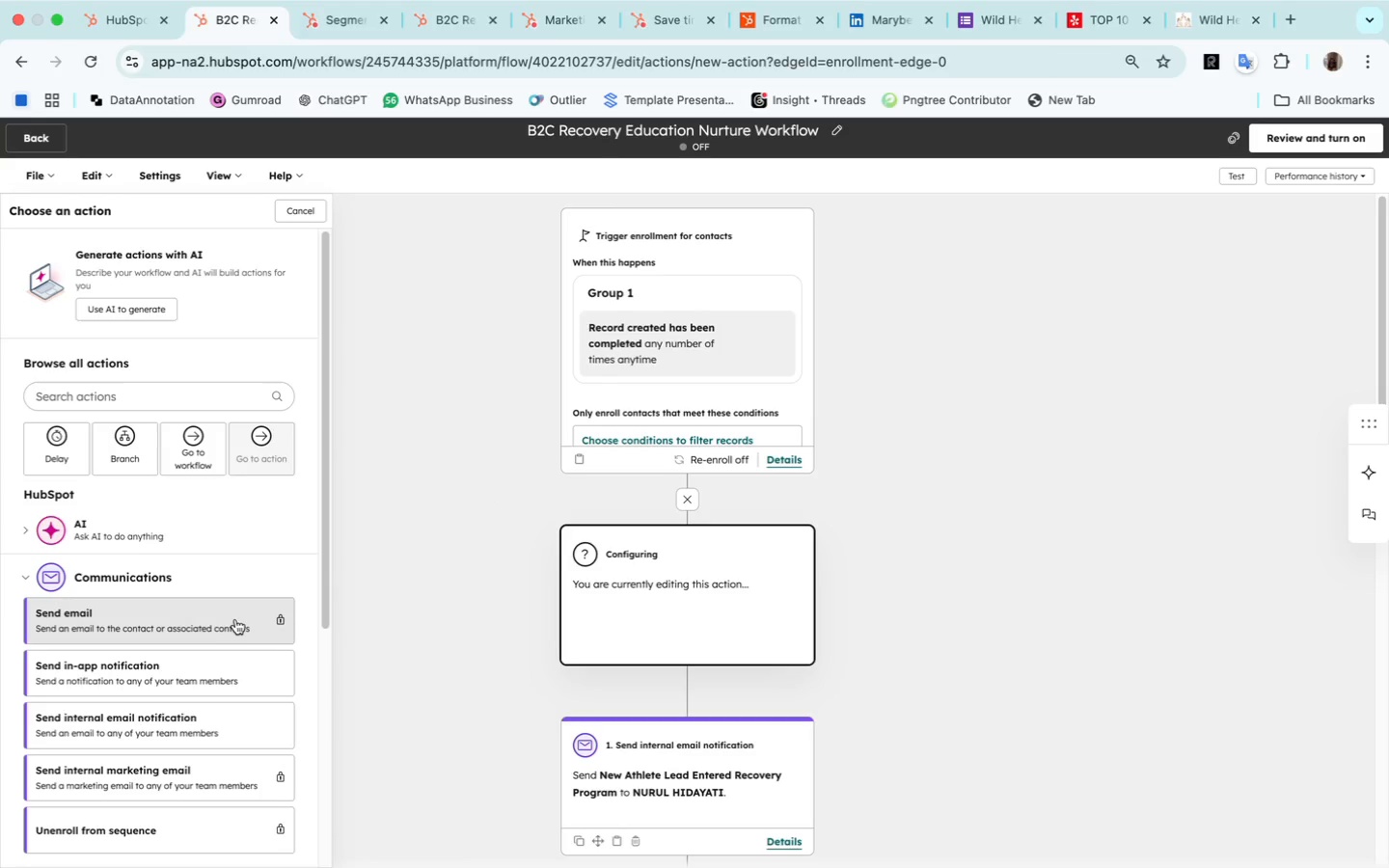 
scroll: coordinate [250, 707], scroll_direction: down, amount: 15.0
 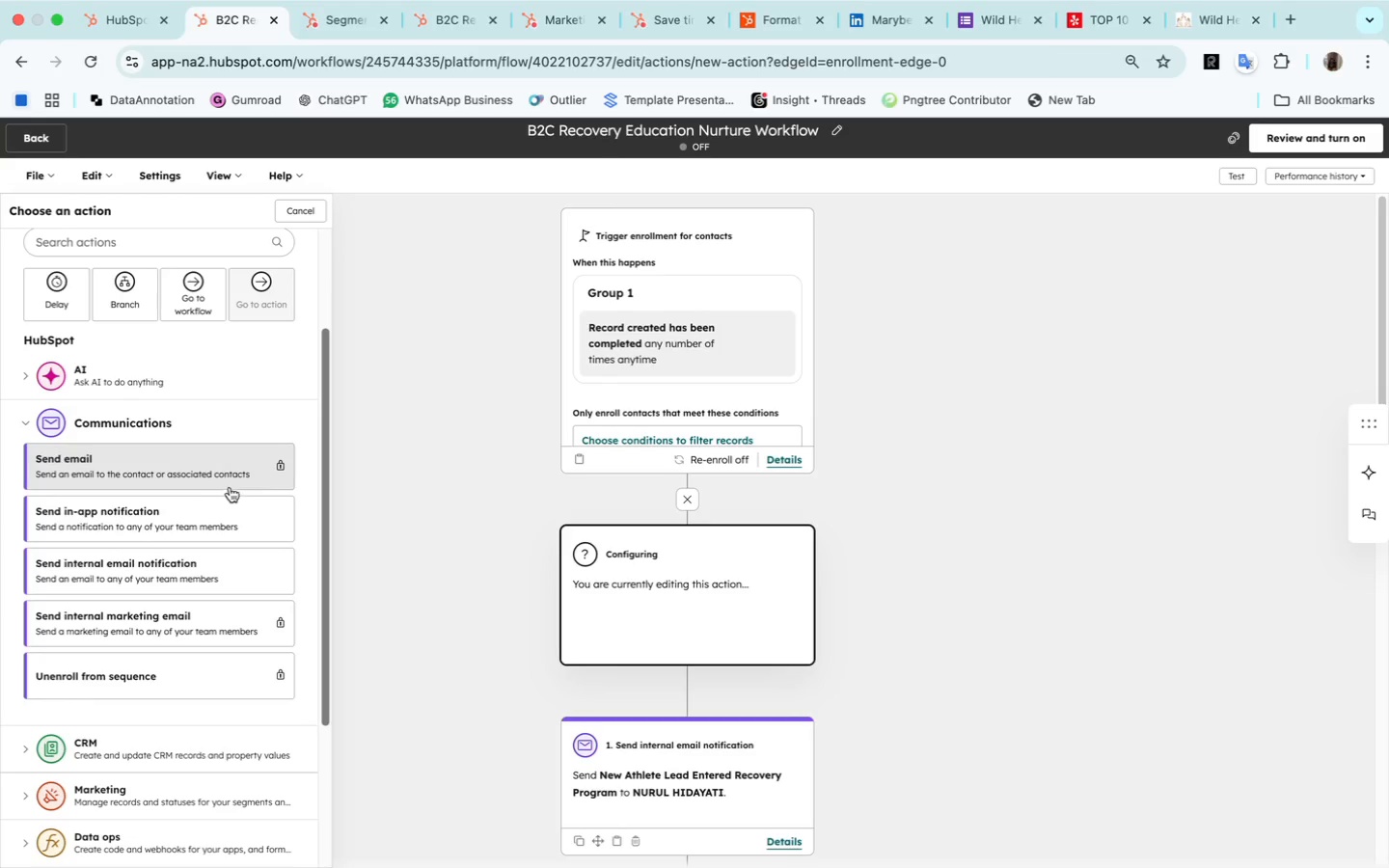 
left_click([268, 481])
 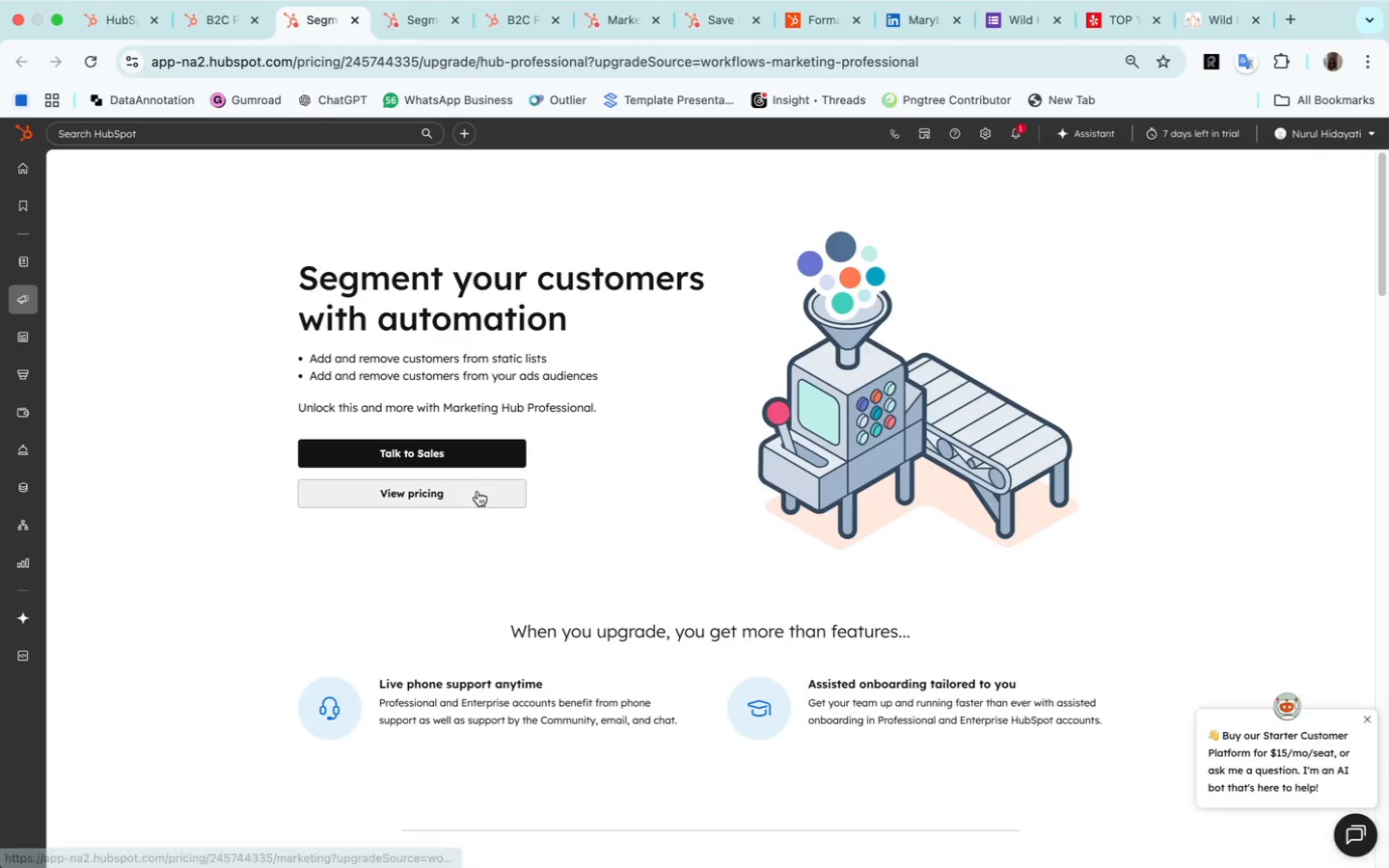 
wait(5.78)
 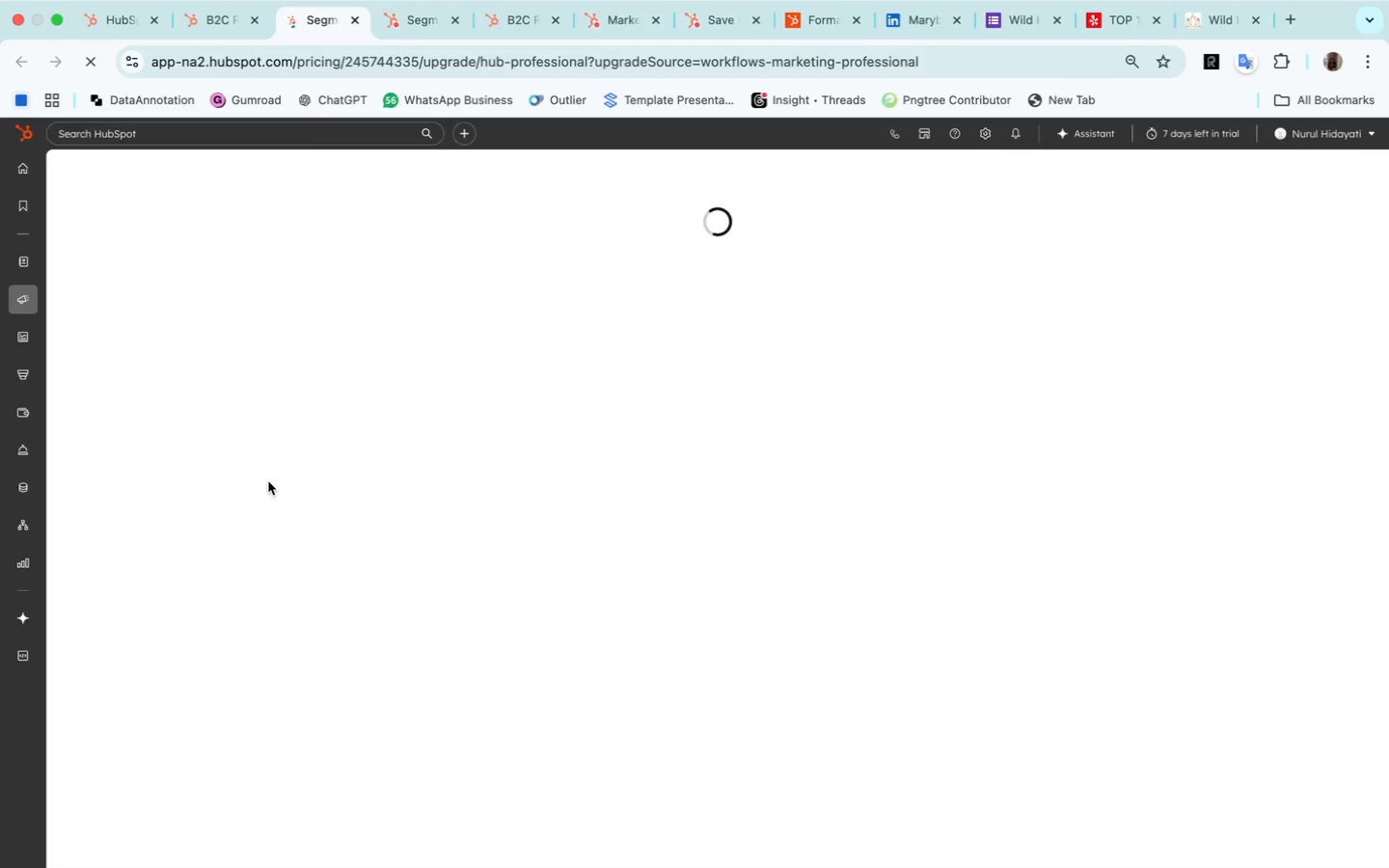 
left_click([472, 445])
 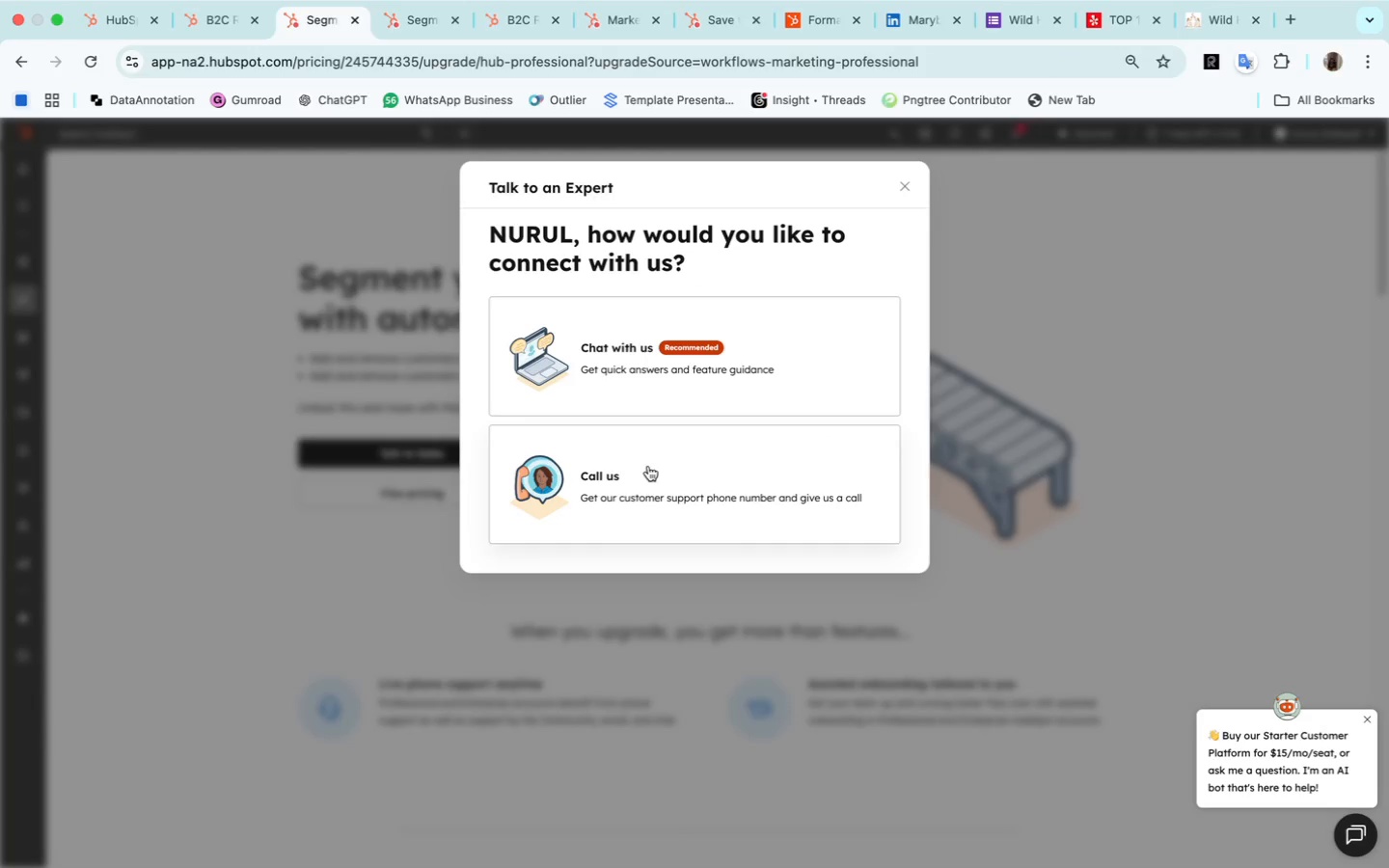 
left_click([648, 341])
 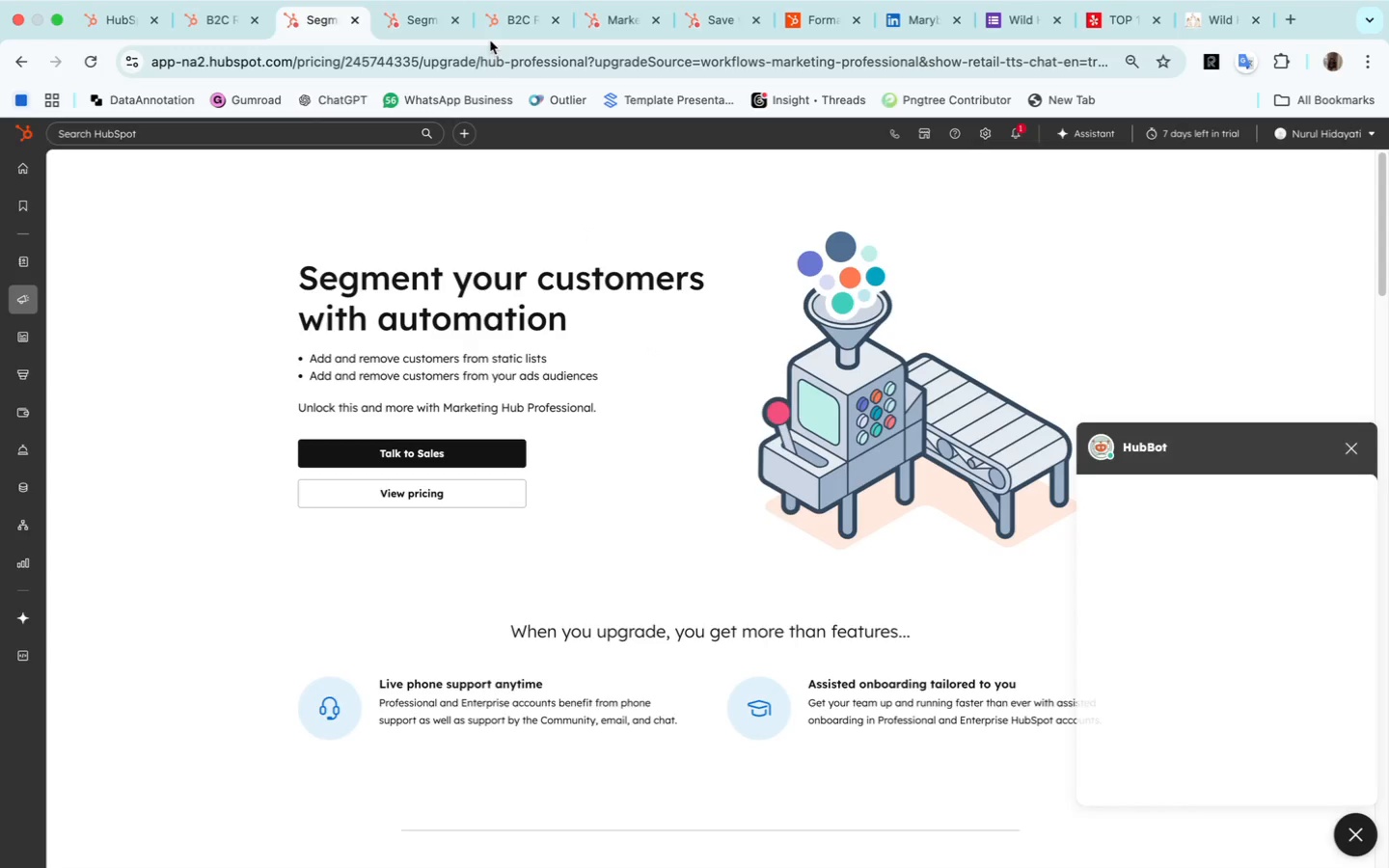 
left_click([425, 25])
 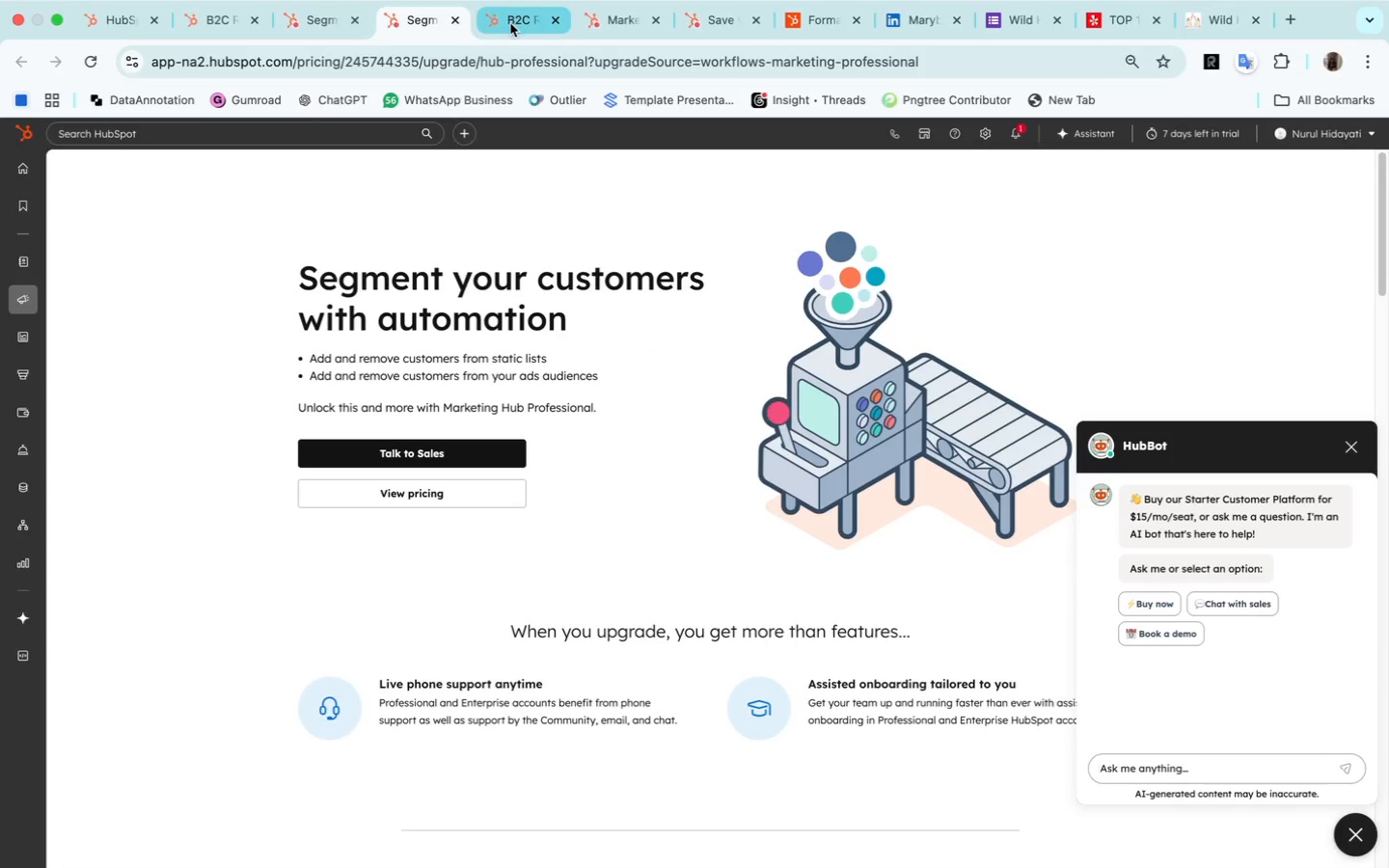 
left_click([514, 24])
 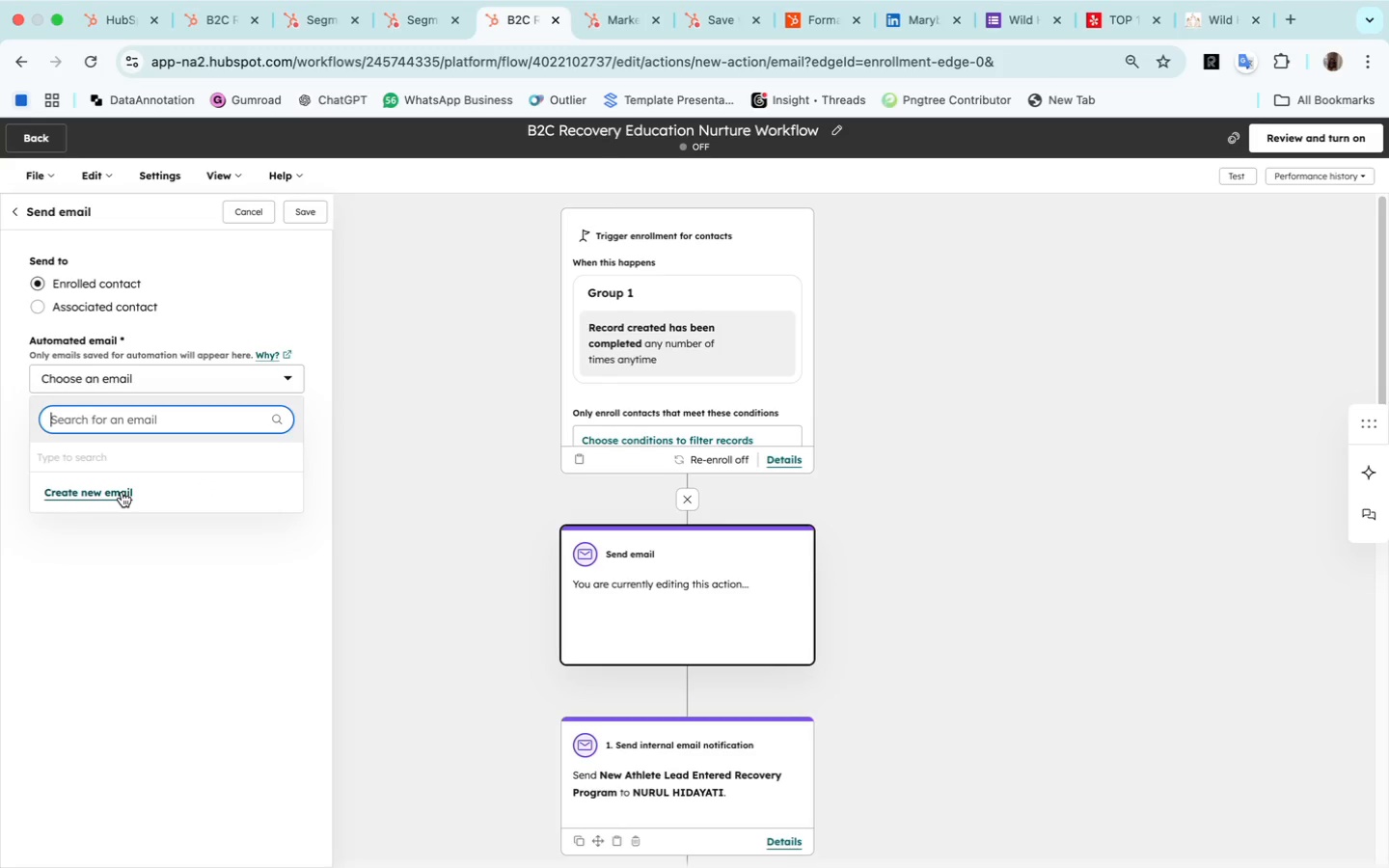 
wait(5.63)
 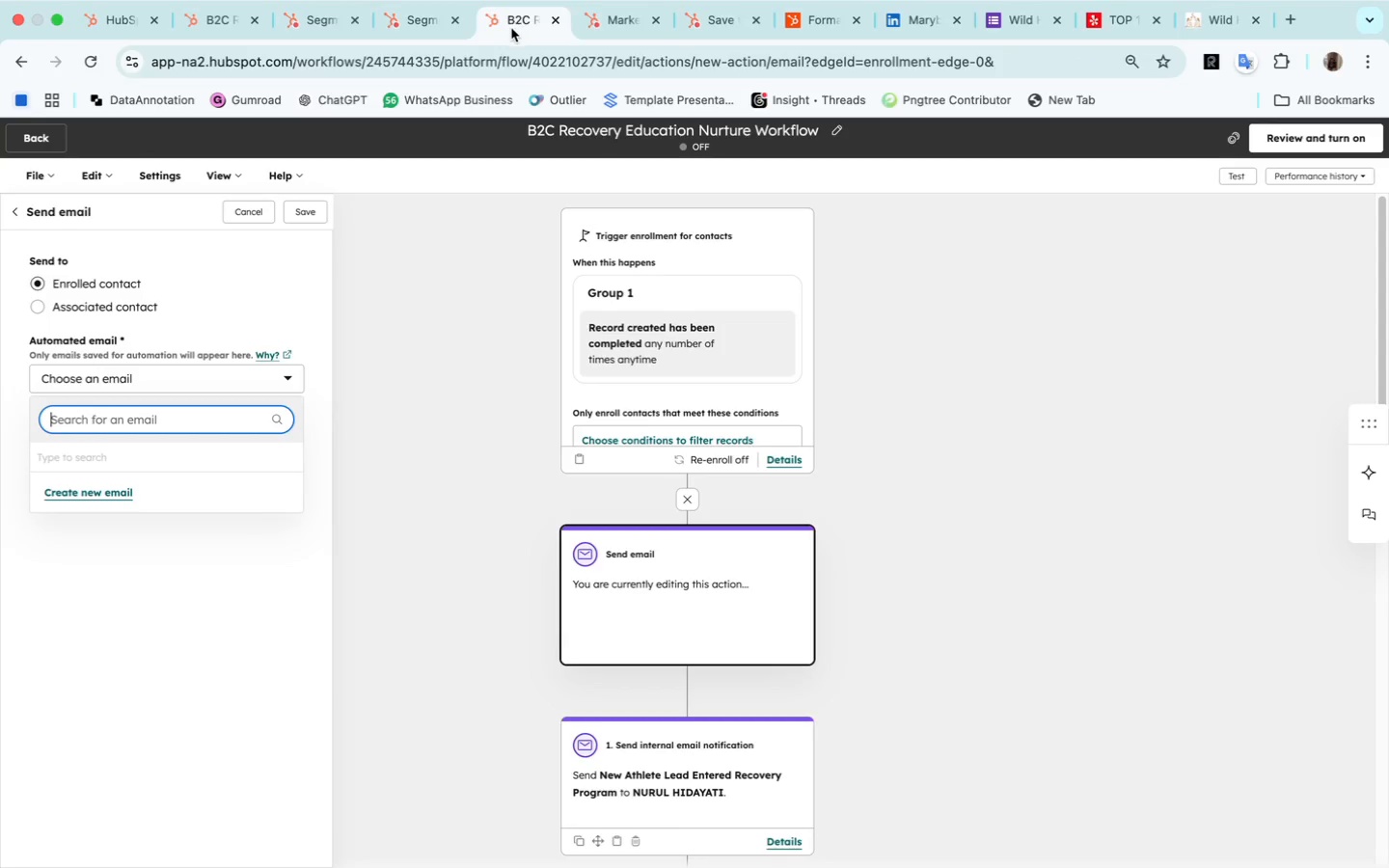 
left_click([121, 493])
 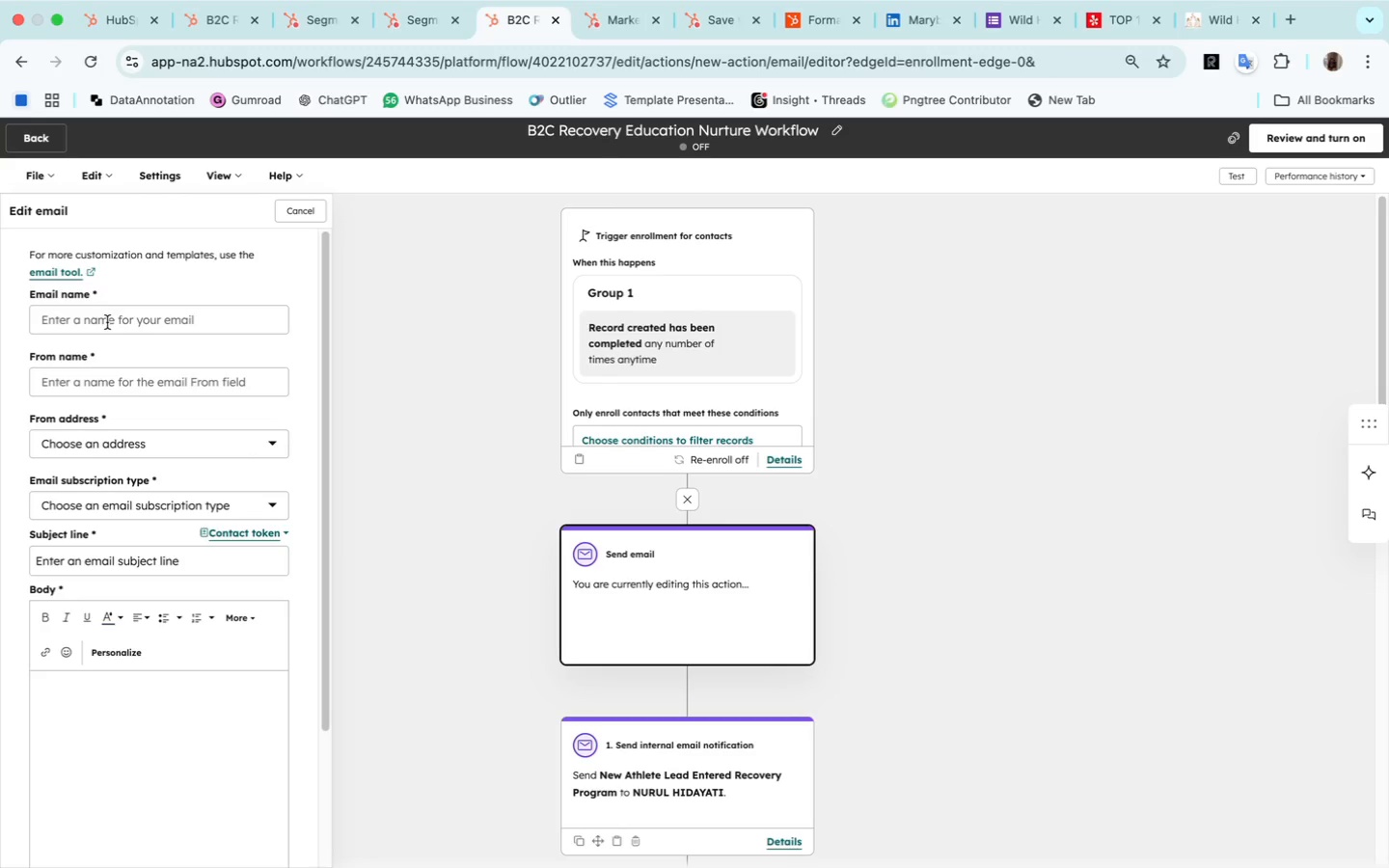 
wait(5.54)
 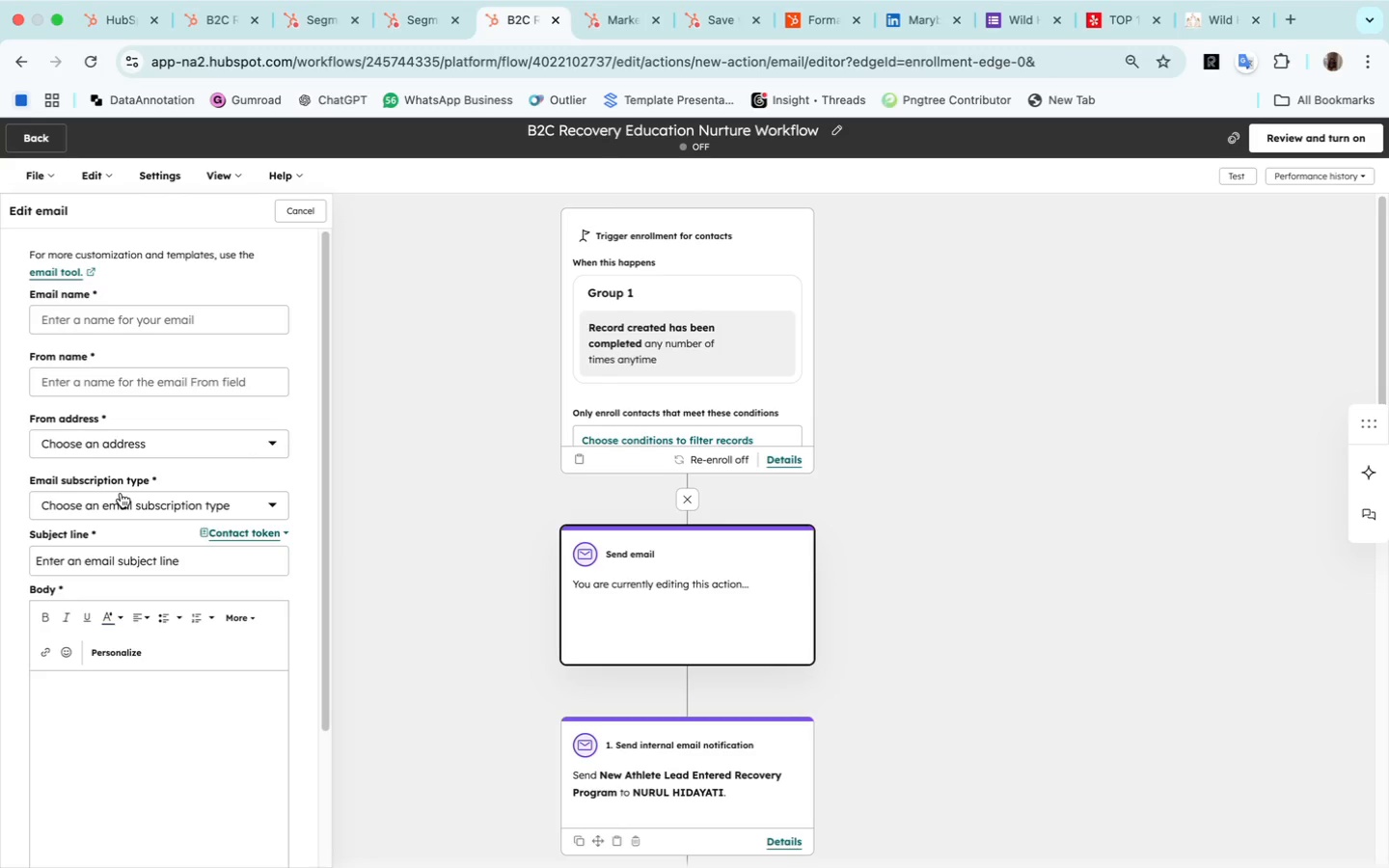 
left_click([107, 322])
 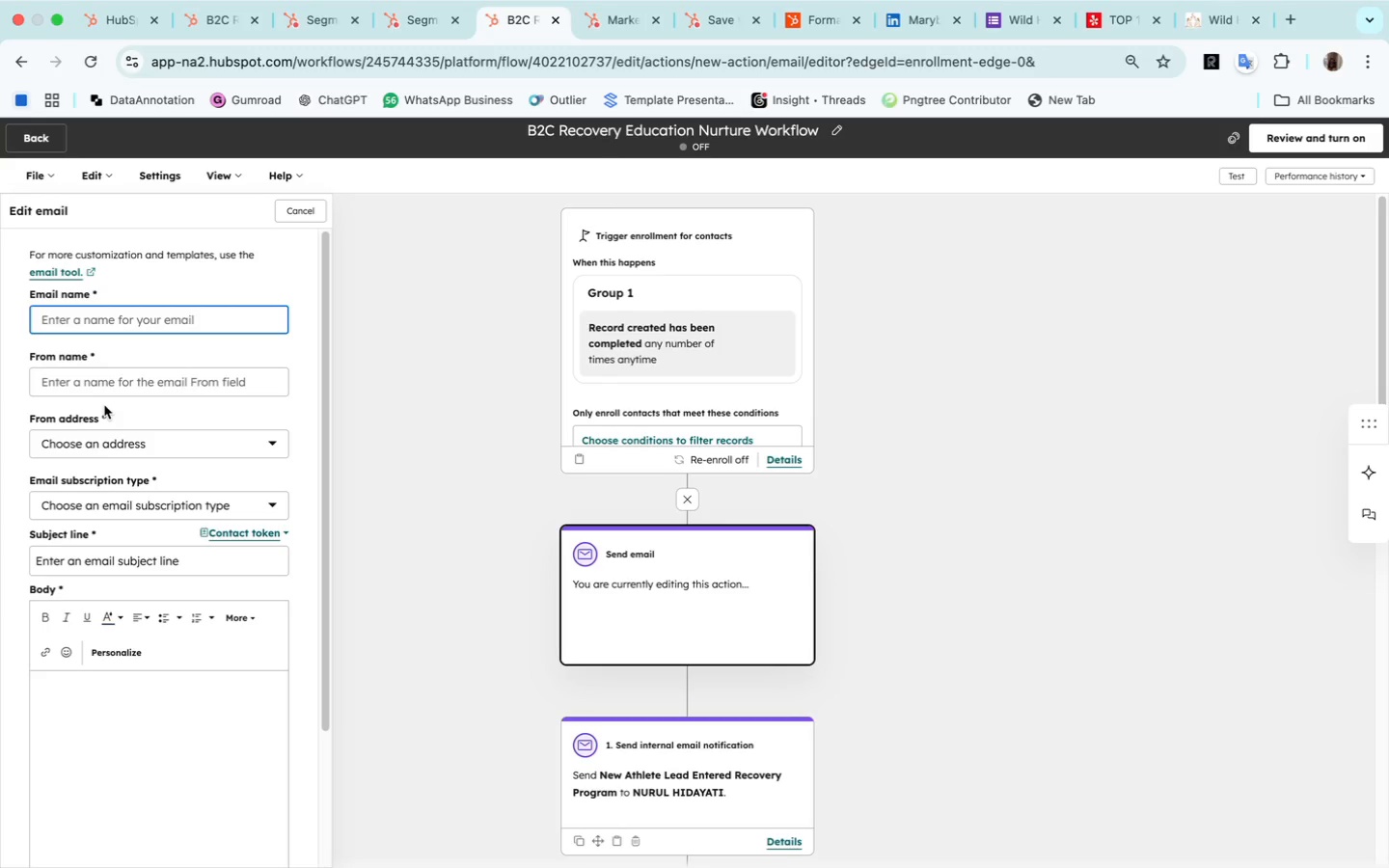 
wait(5.14)
 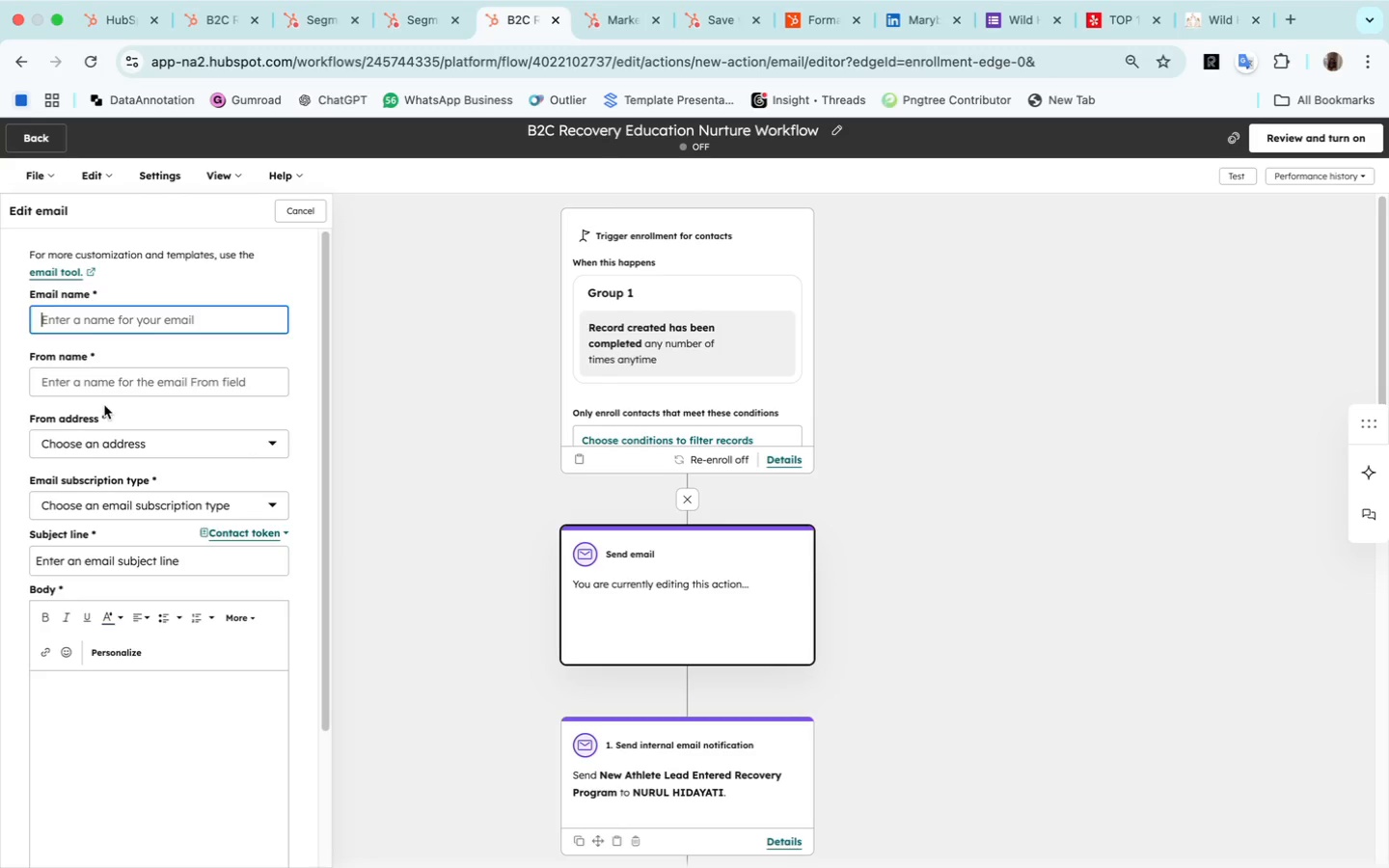 
left_click([101, 378])
 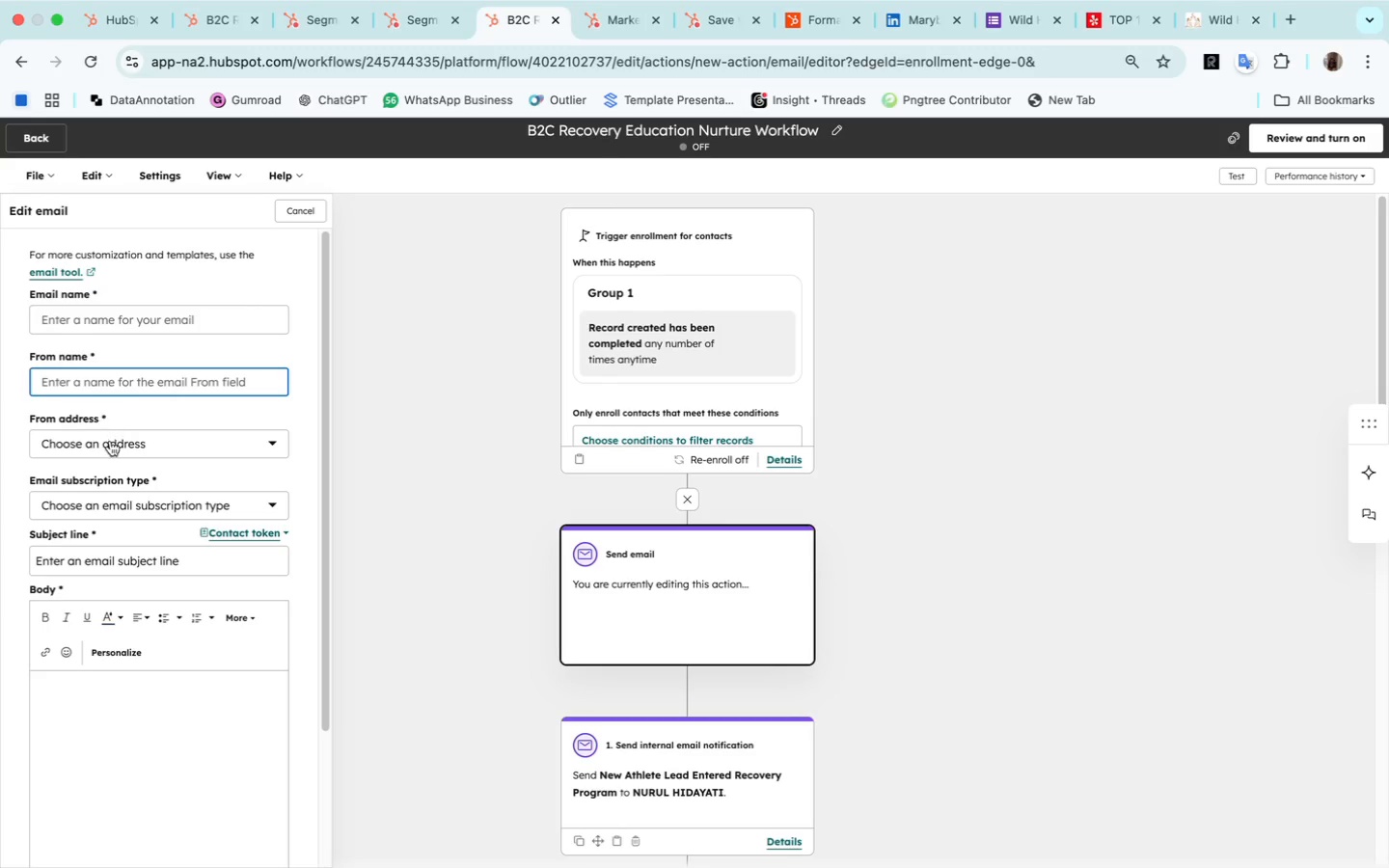 
left_click([131, 442])
 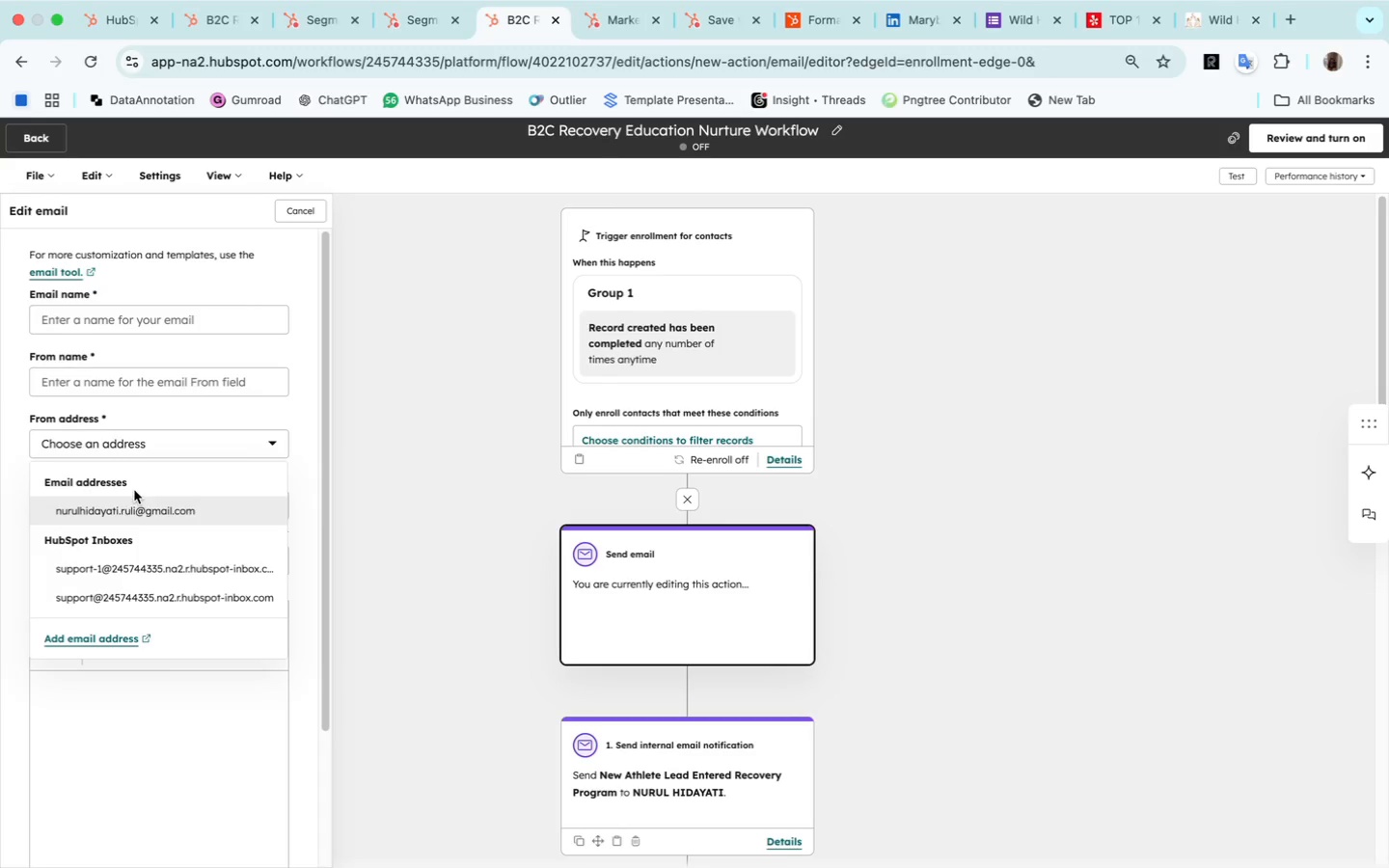 
wait(5.1)
 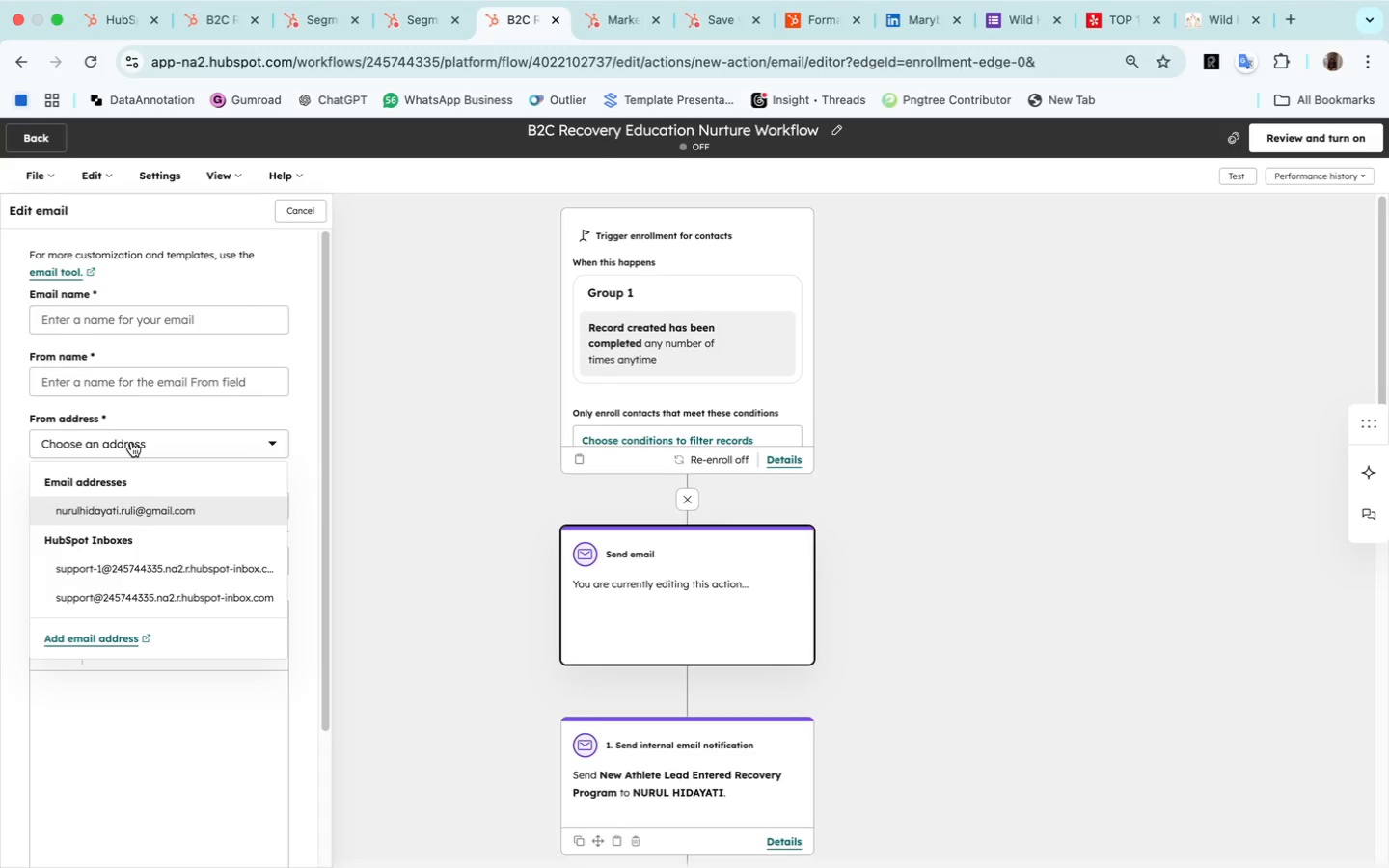 
scroll: coordinate [208, 602], scroll_direction: down, amount: 6.0
 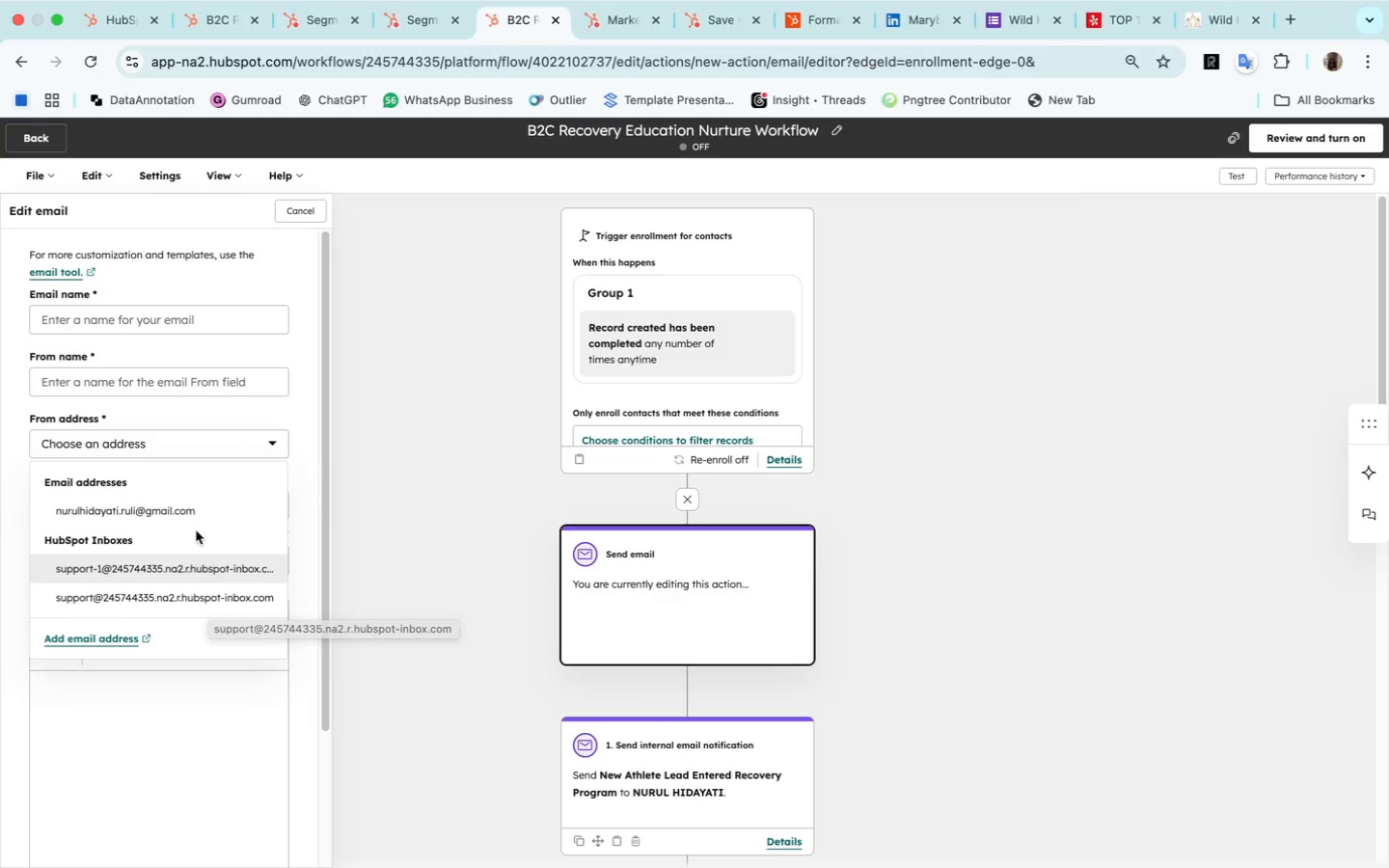 
left_click([193, 513])
 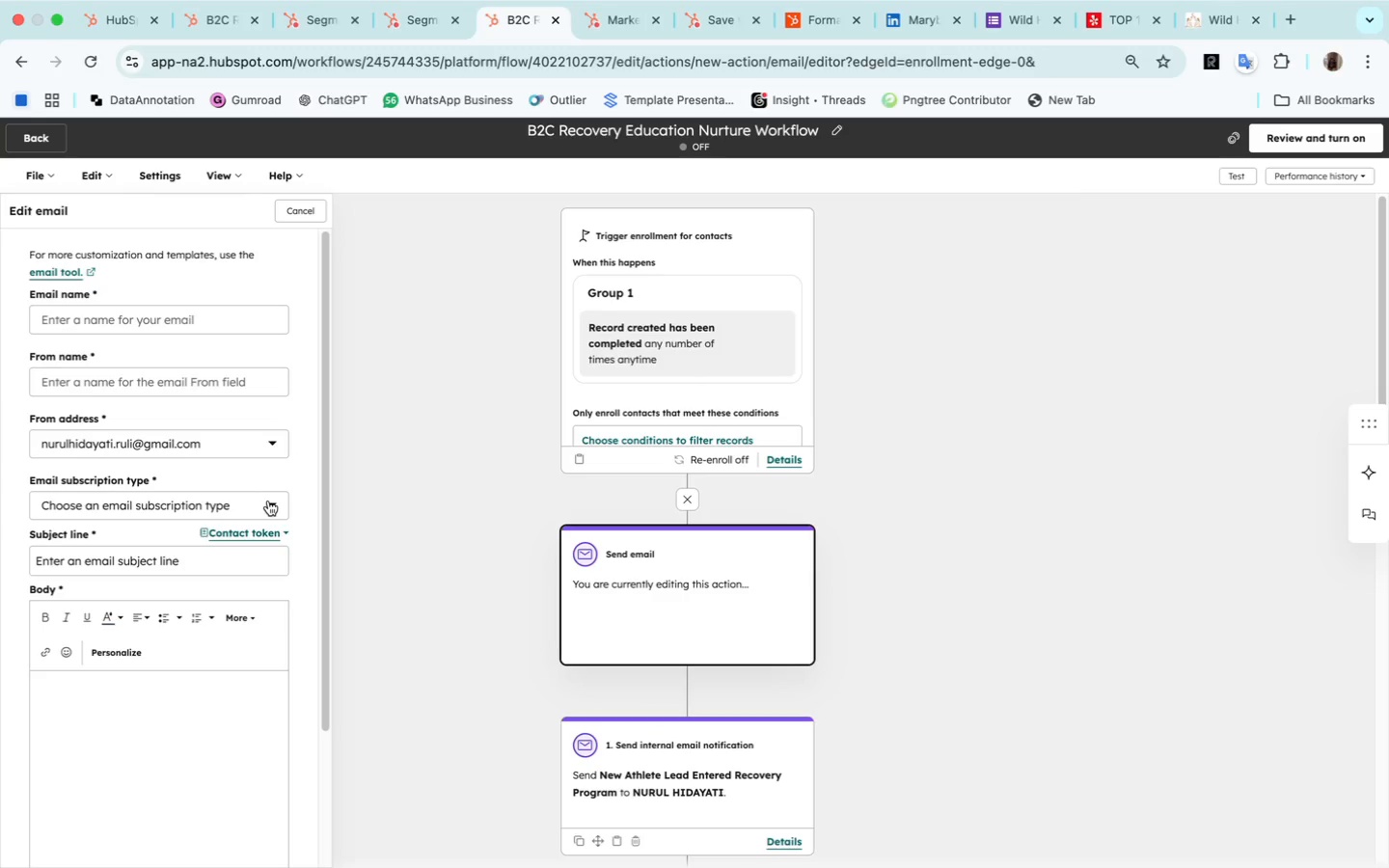 
left_click([268, 501])
 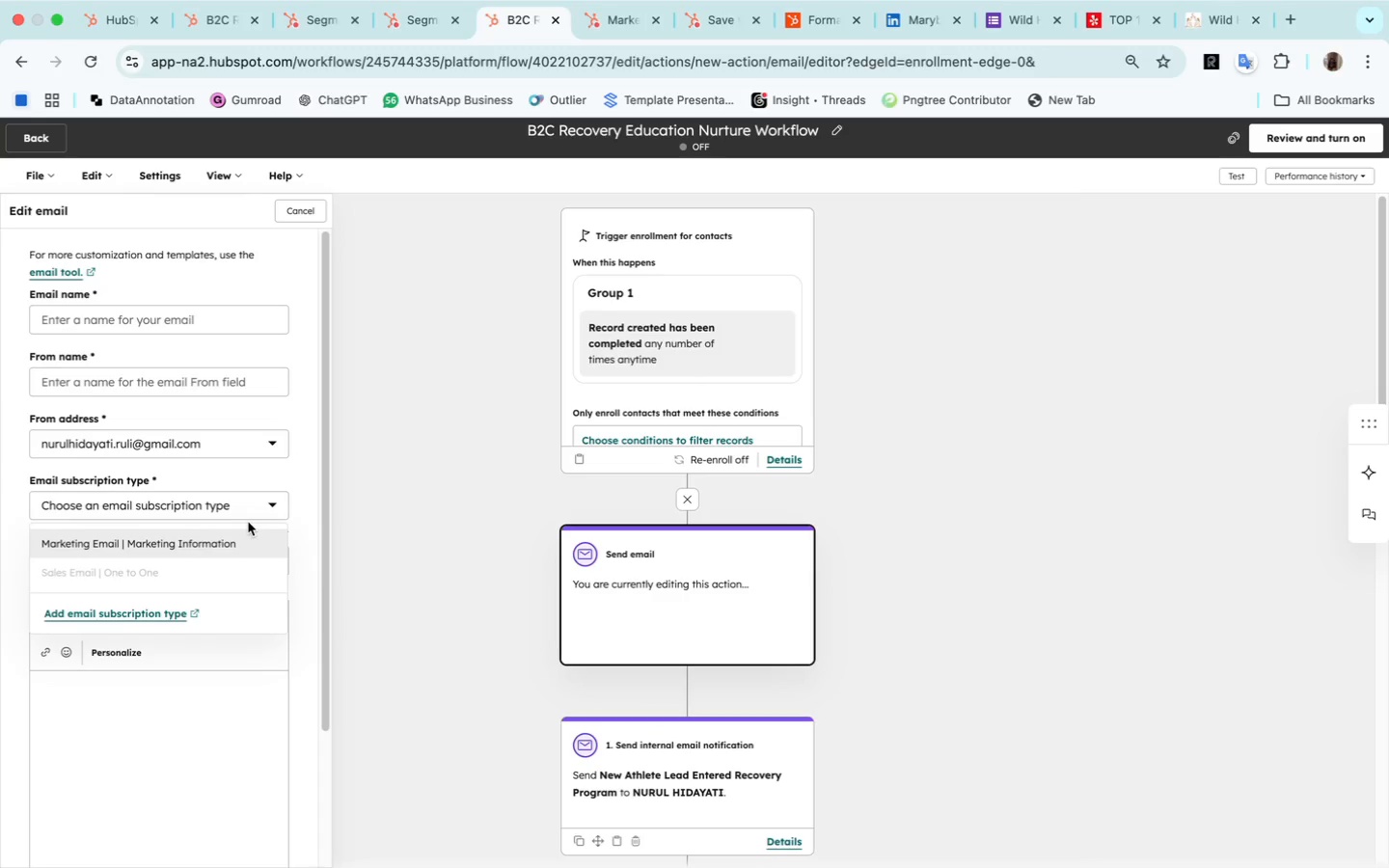 
left_click([251, 537])
 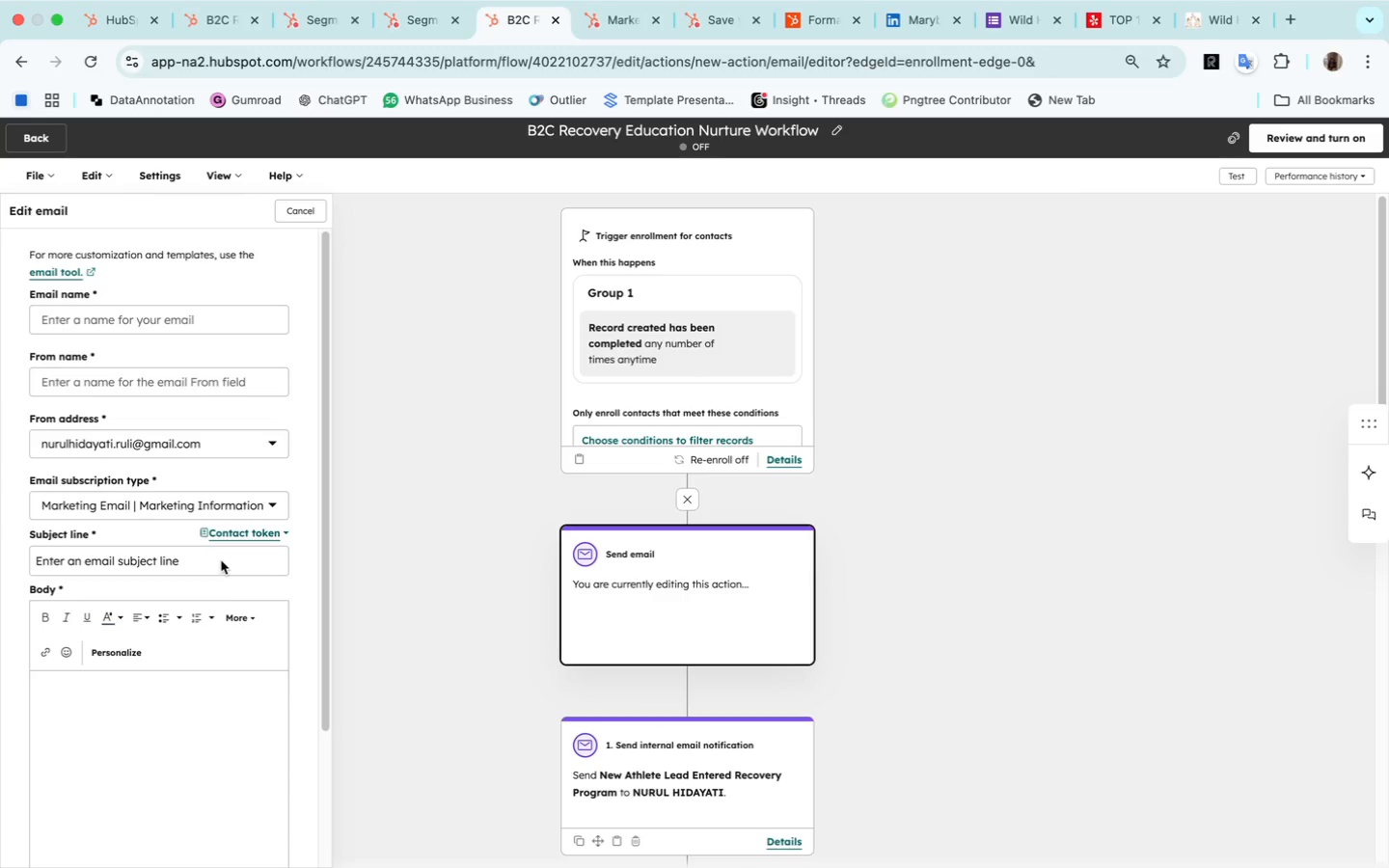 
scroll: coordinate [235, 663], scroll_direction: down, amount: 29.0
 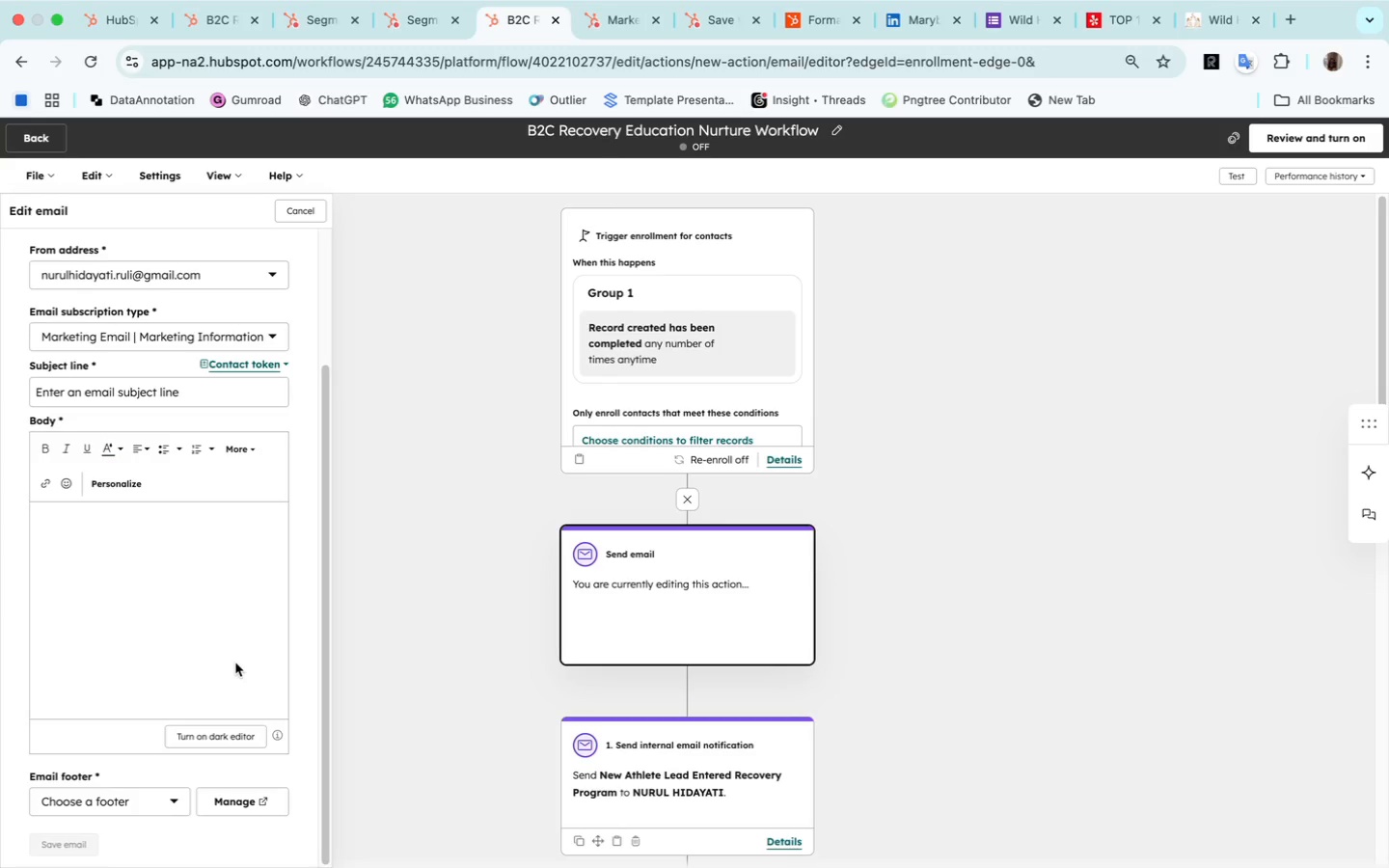 
wait(16.04)
 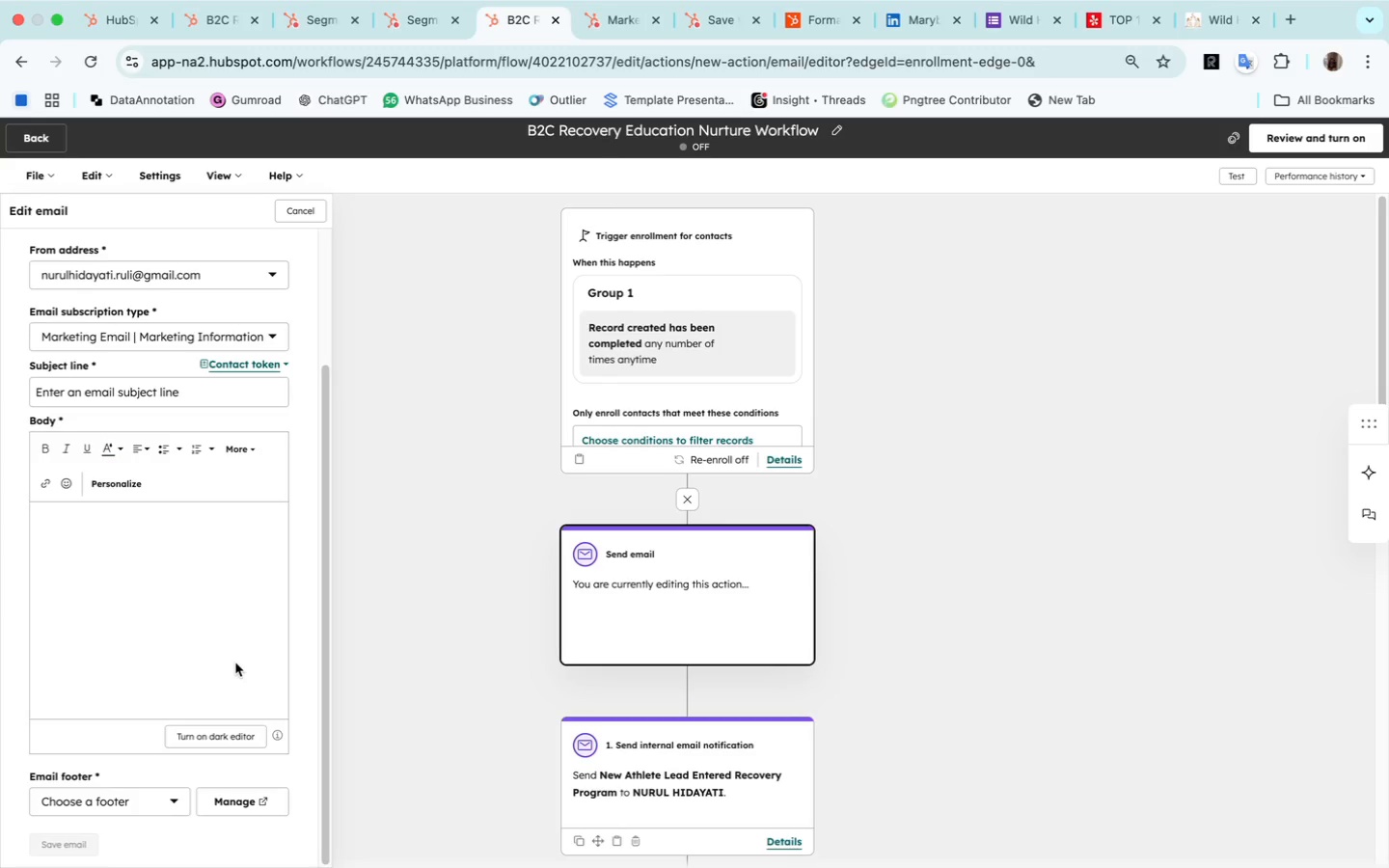 
left_click([613, 40])
 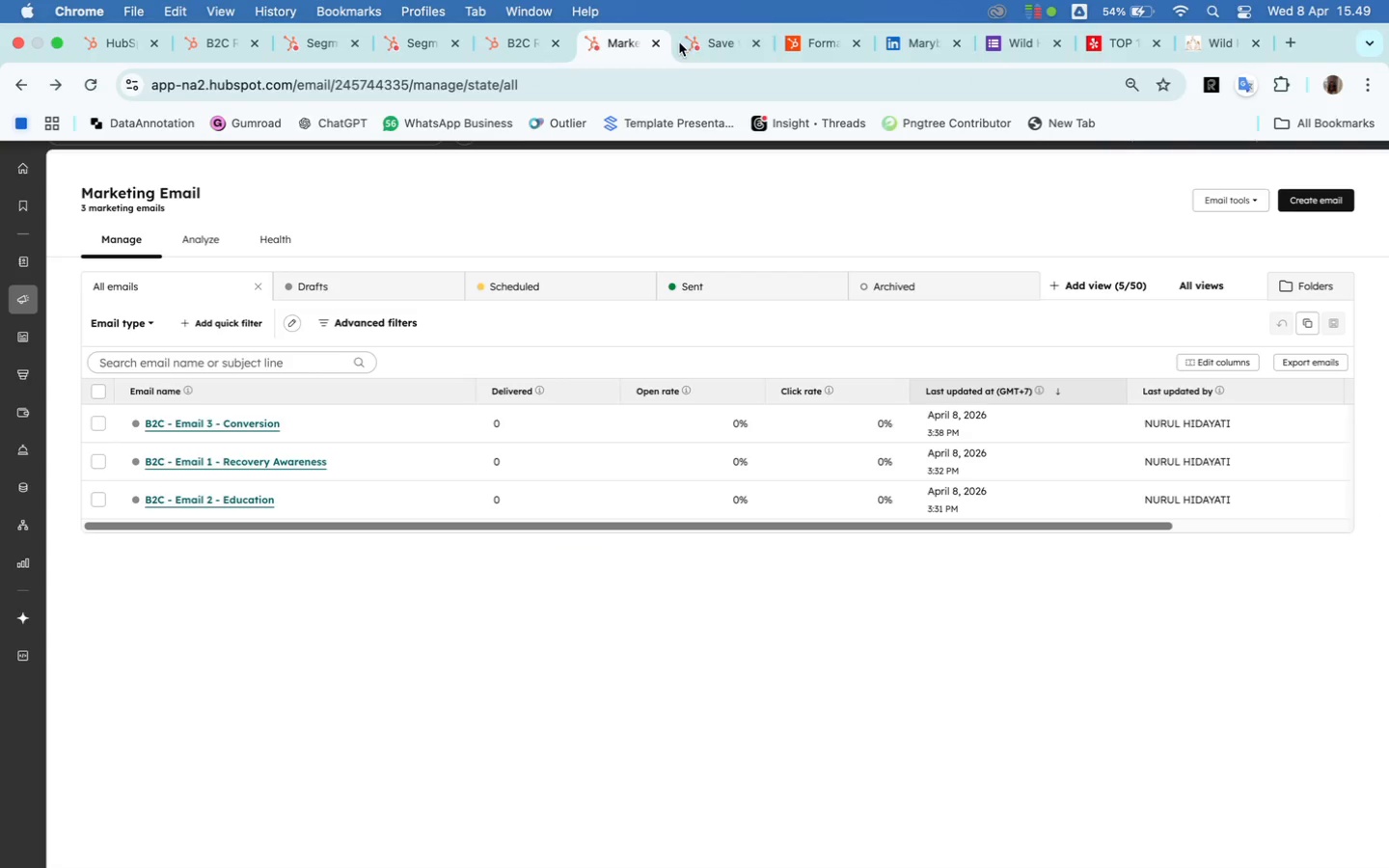 
left_click([705, 43])
 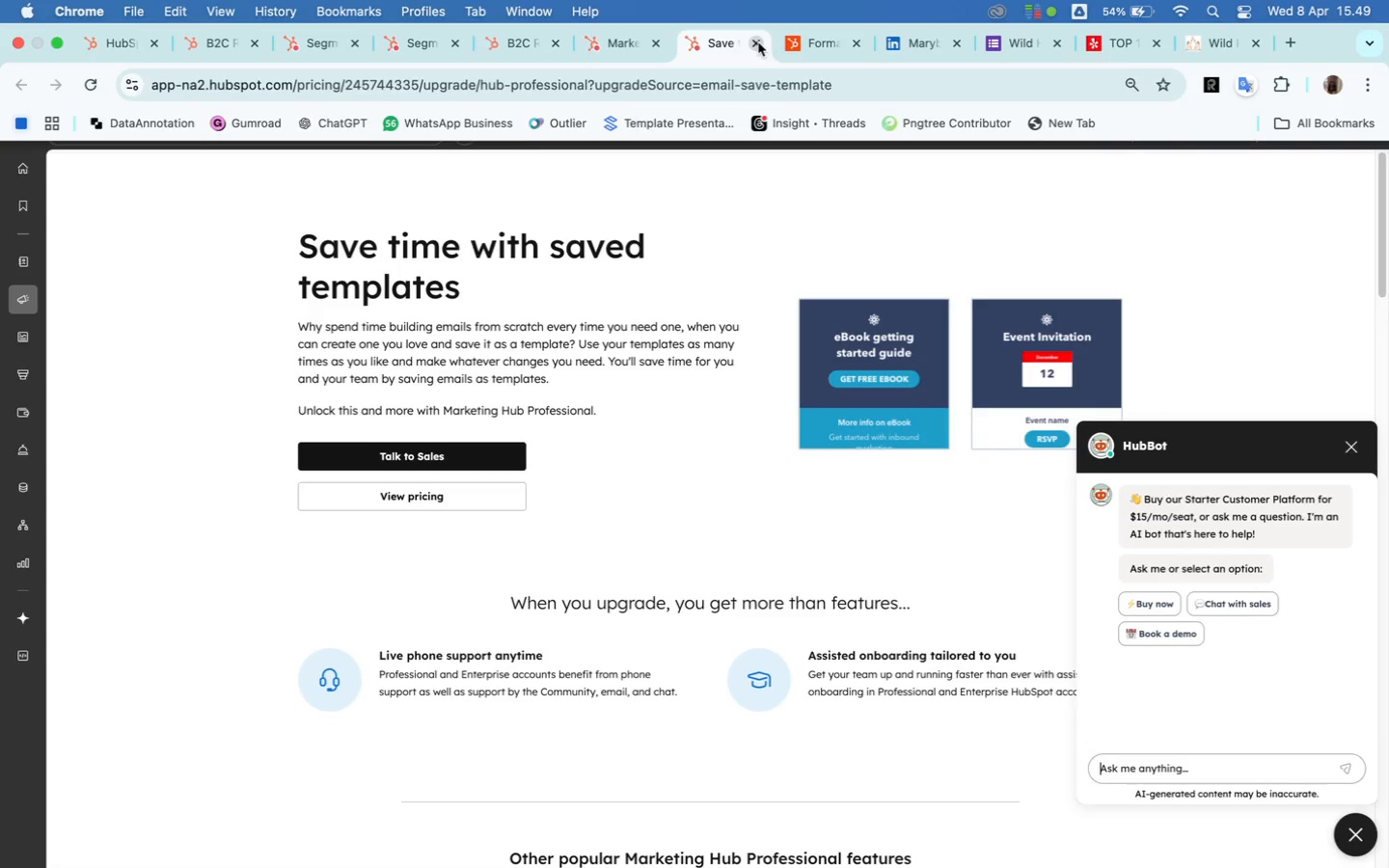 
left_click([756, 42])
 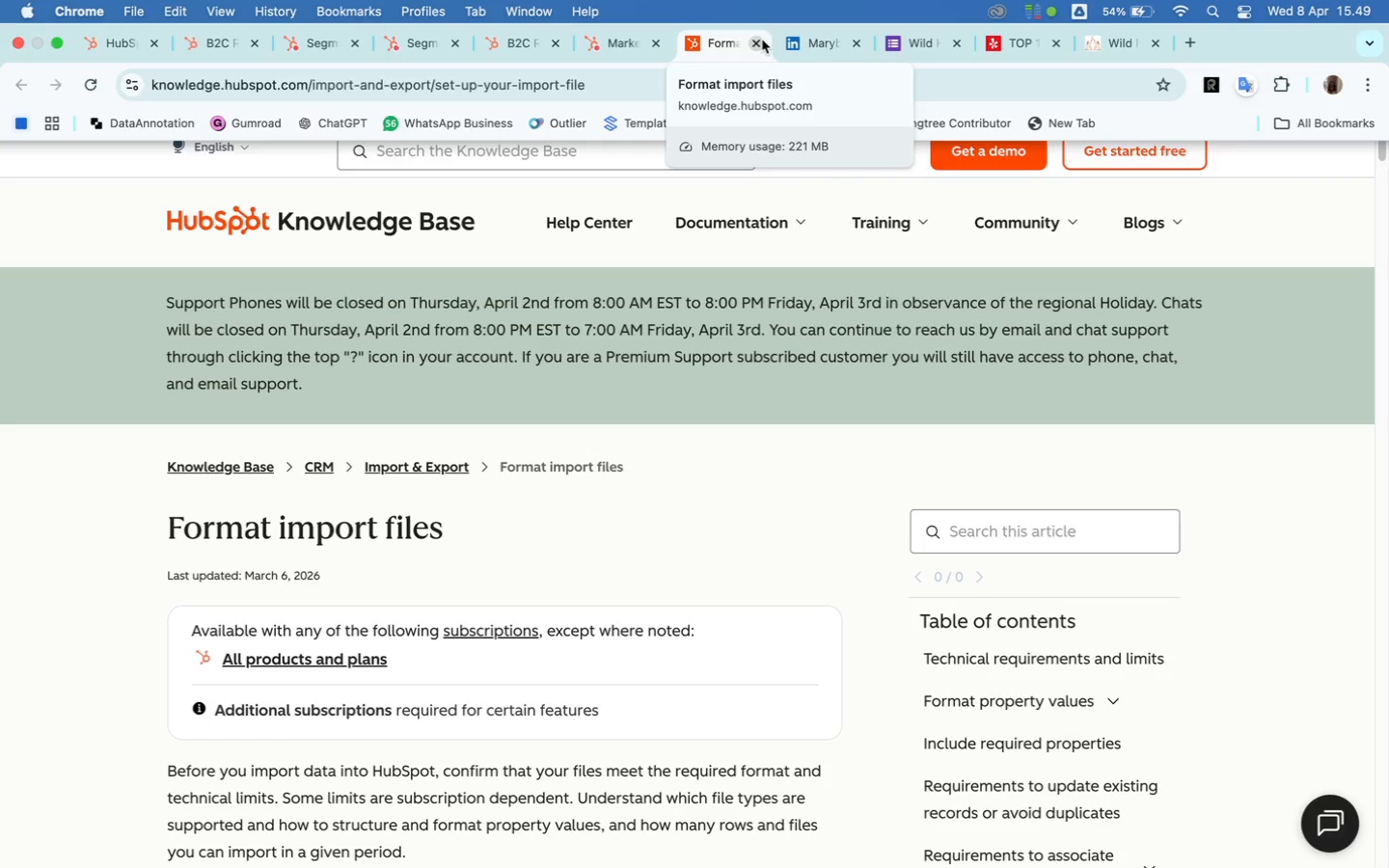 
left_click([756, 40])
 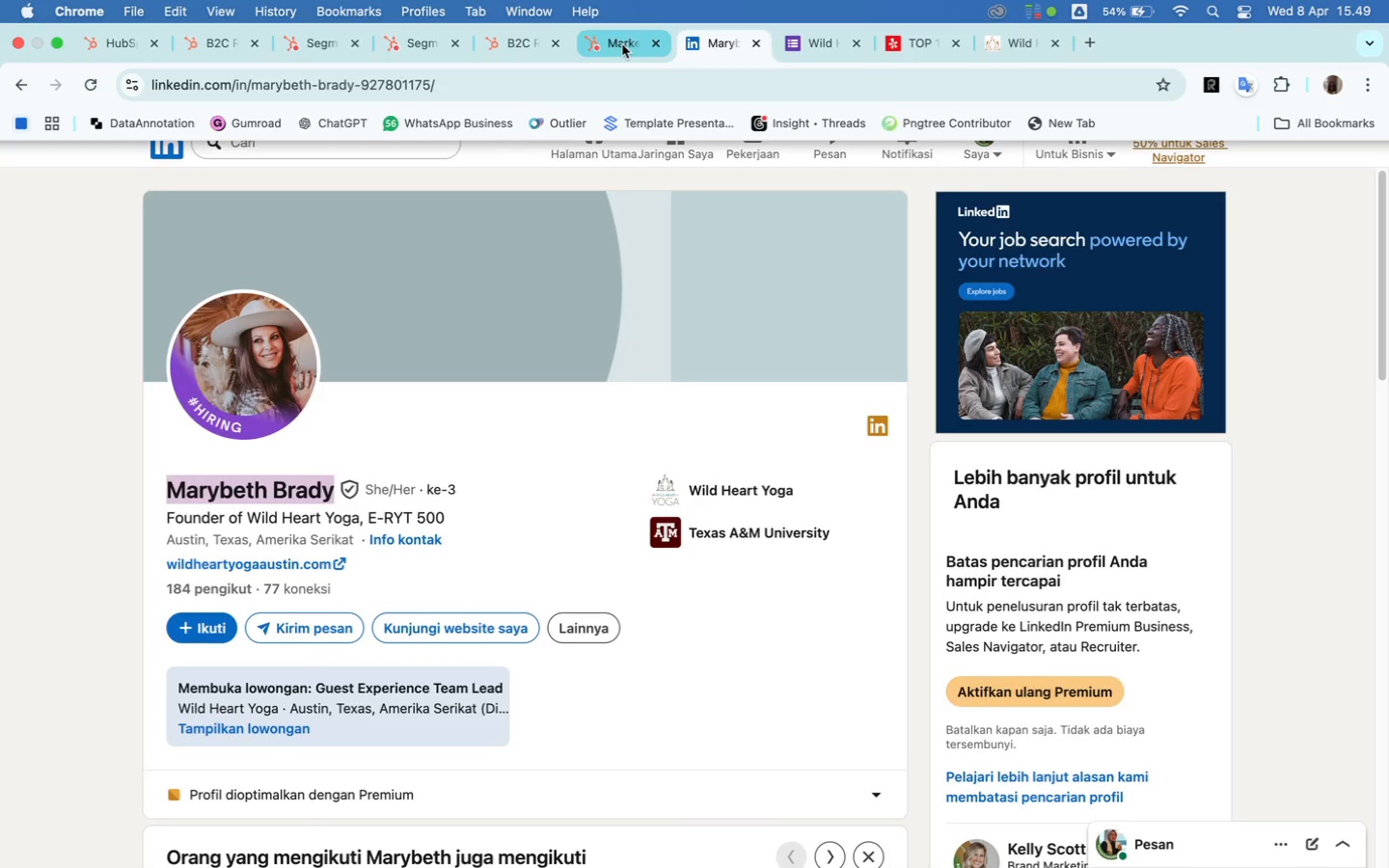 
left_click([621, 44])
 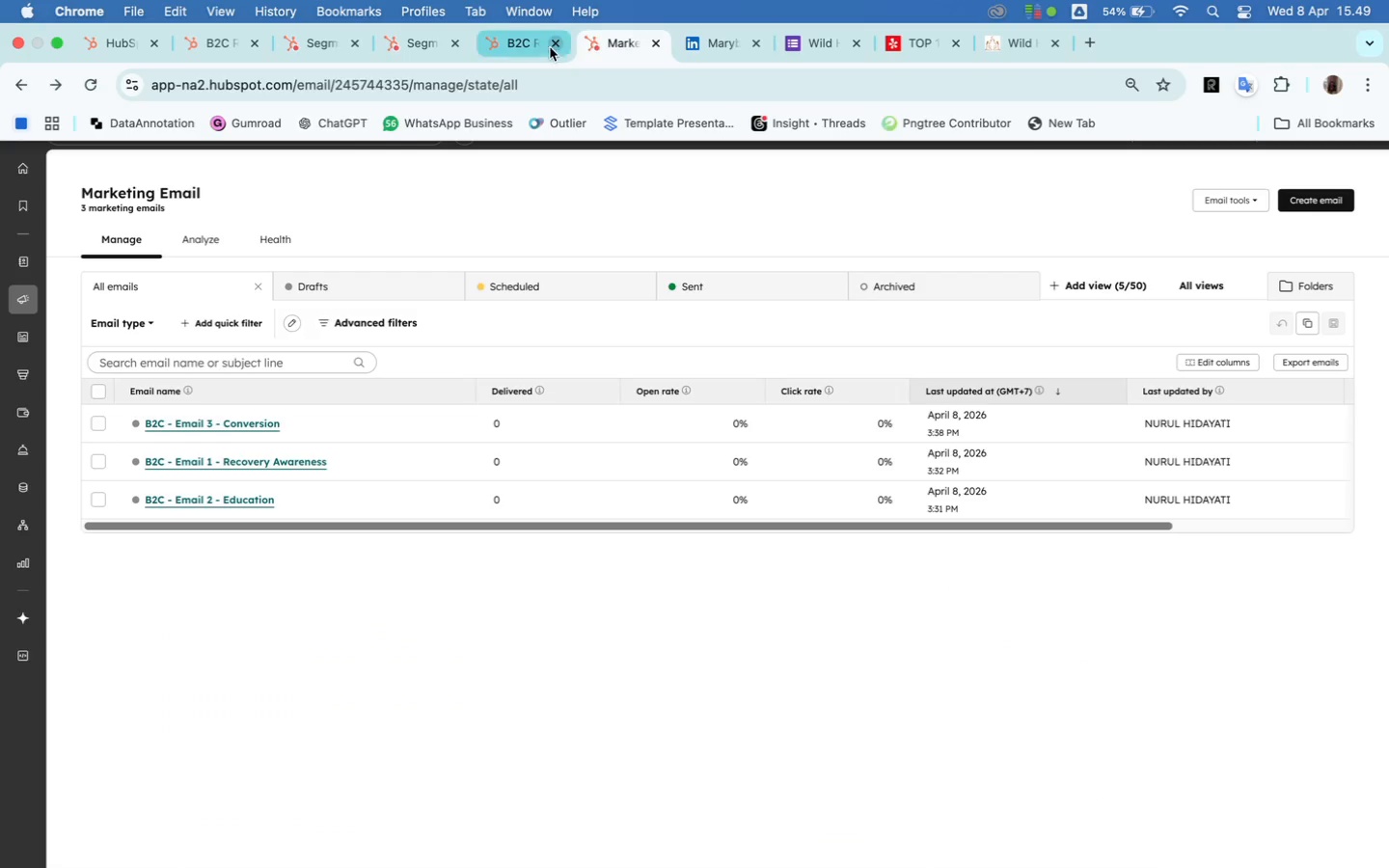 
left_click([518, 45])
 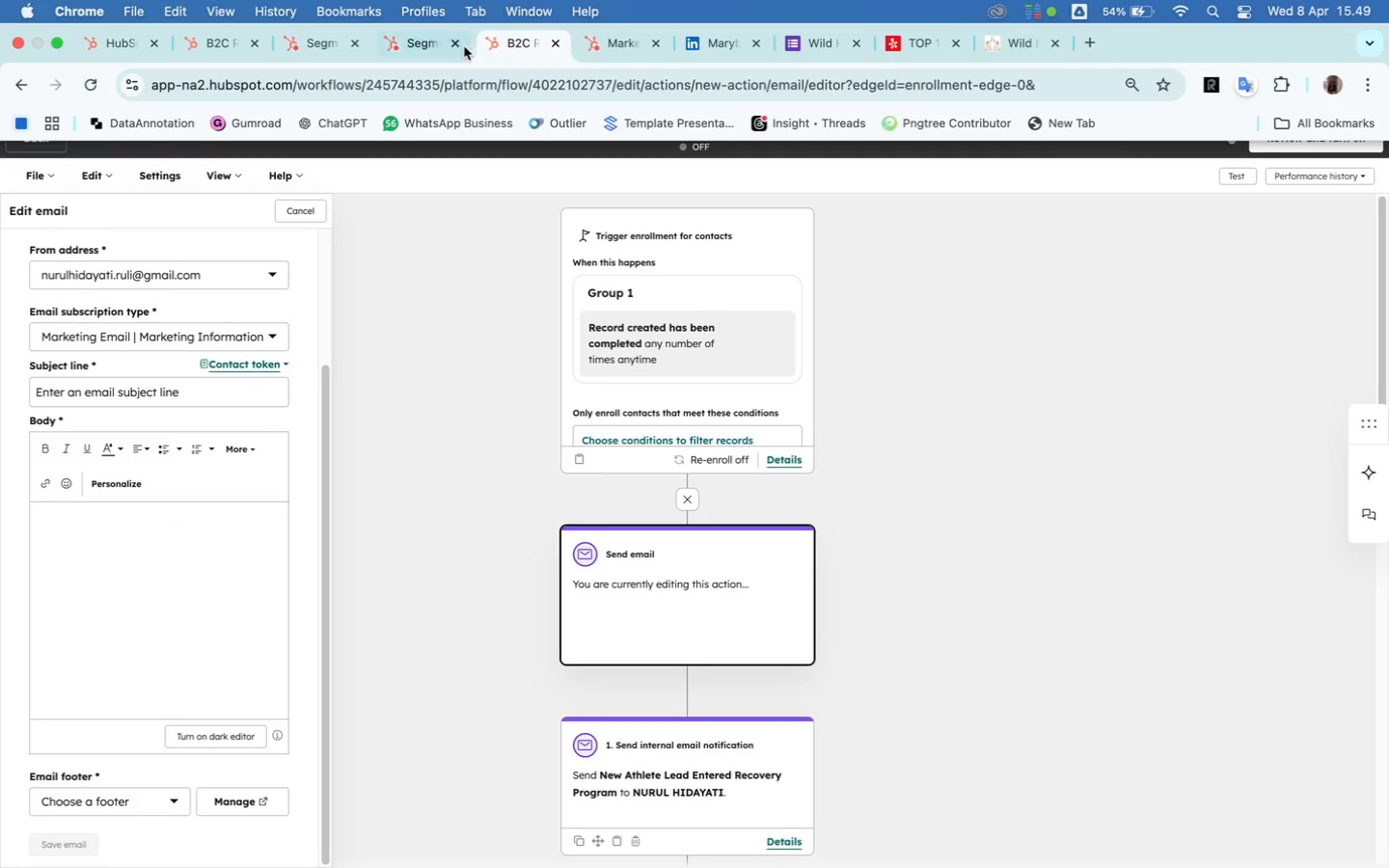 
left_click([427, 44])
 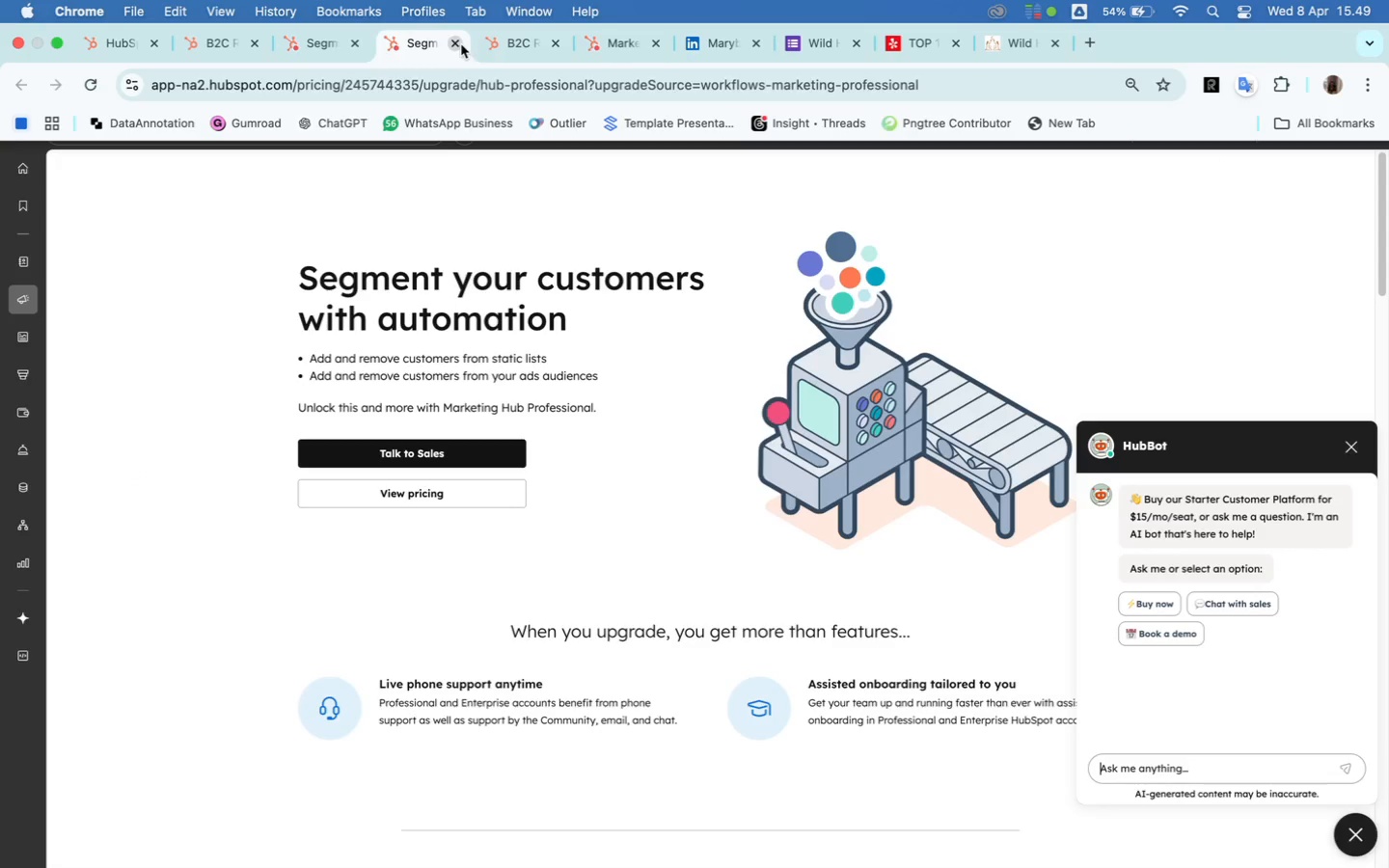 
left_click([456, 43])
 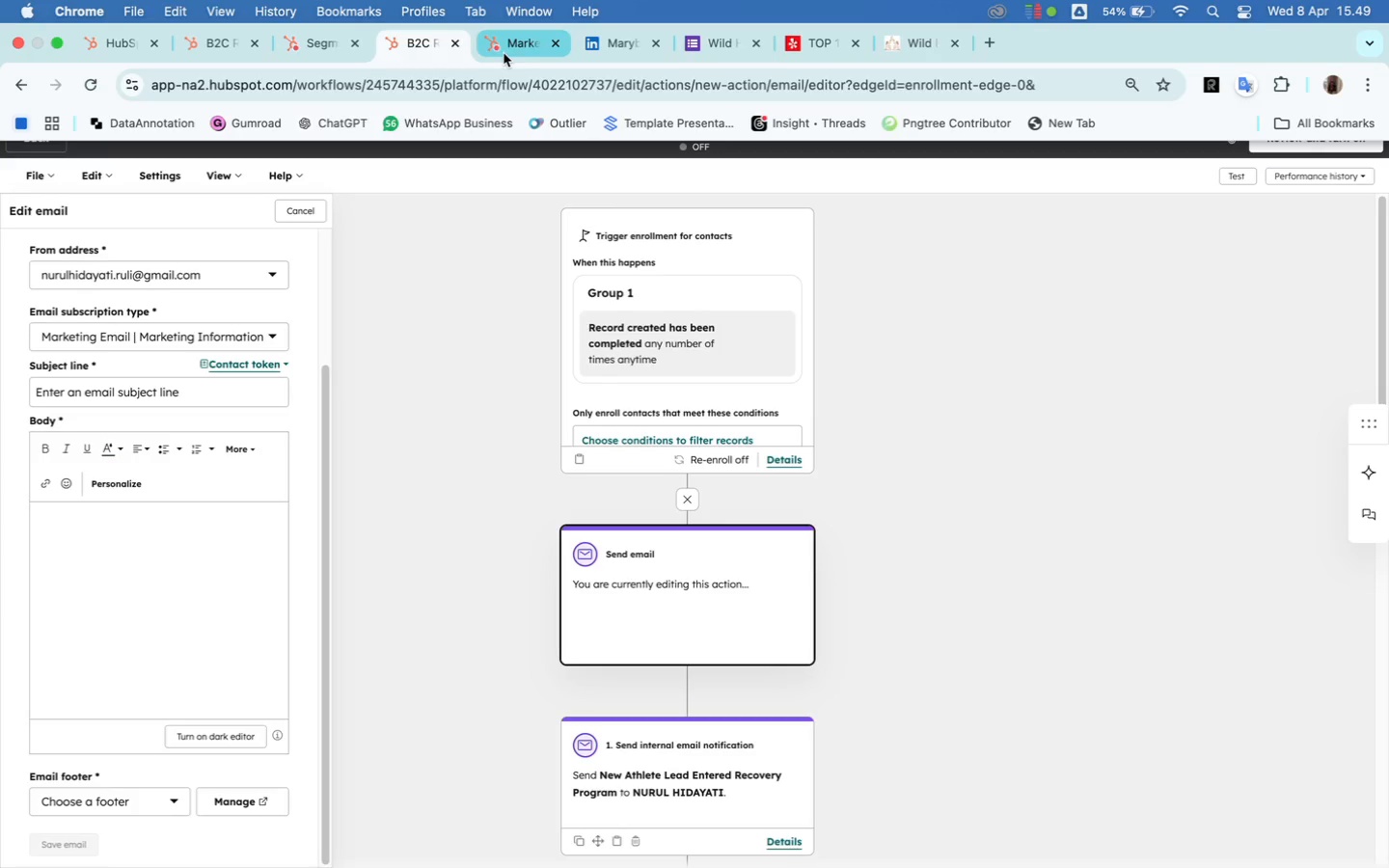 
left_click([510, 43])
 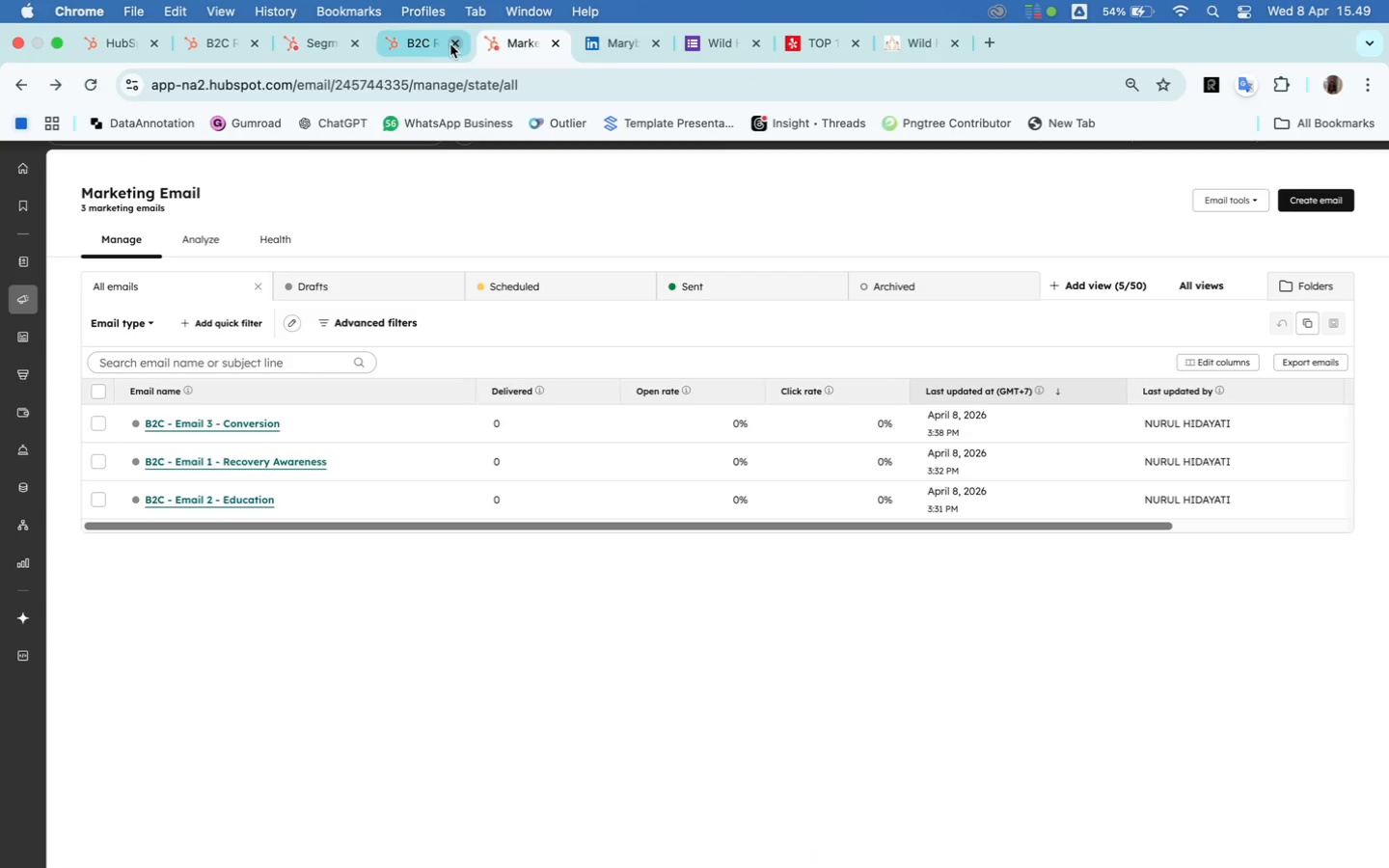 
left_click([427, 46])
 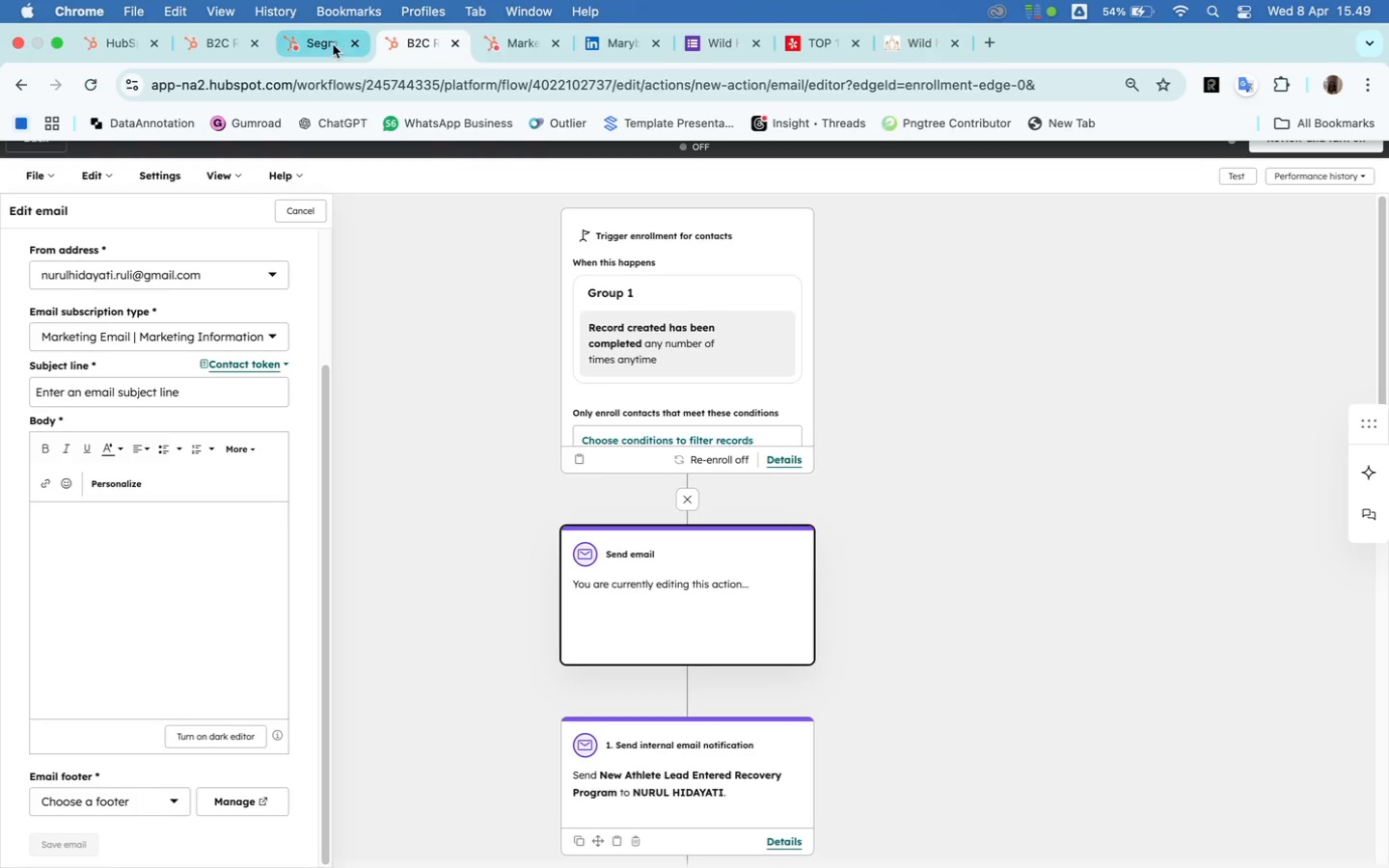 
left_click([318, 44])
 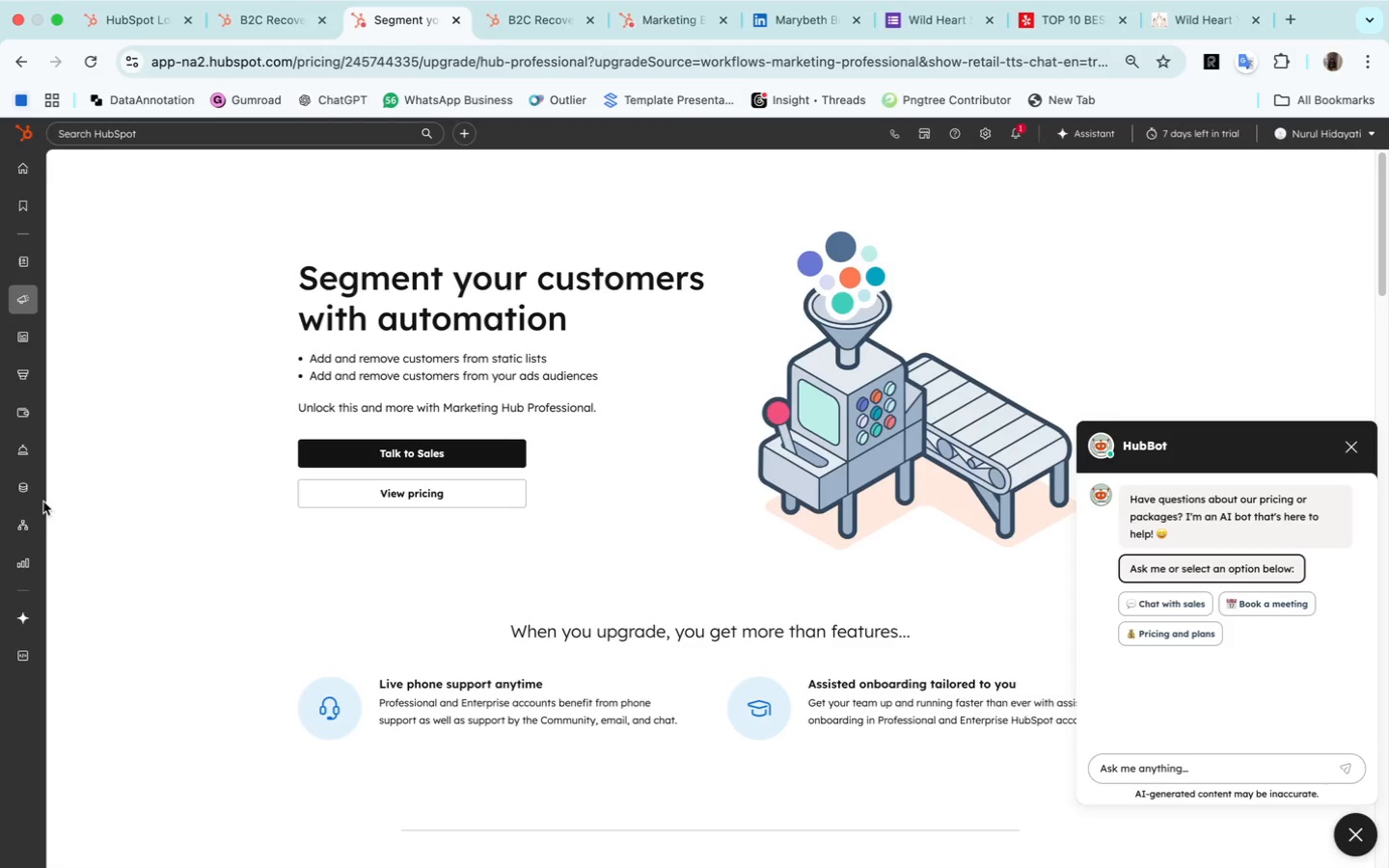 
left_click([24, 529])
 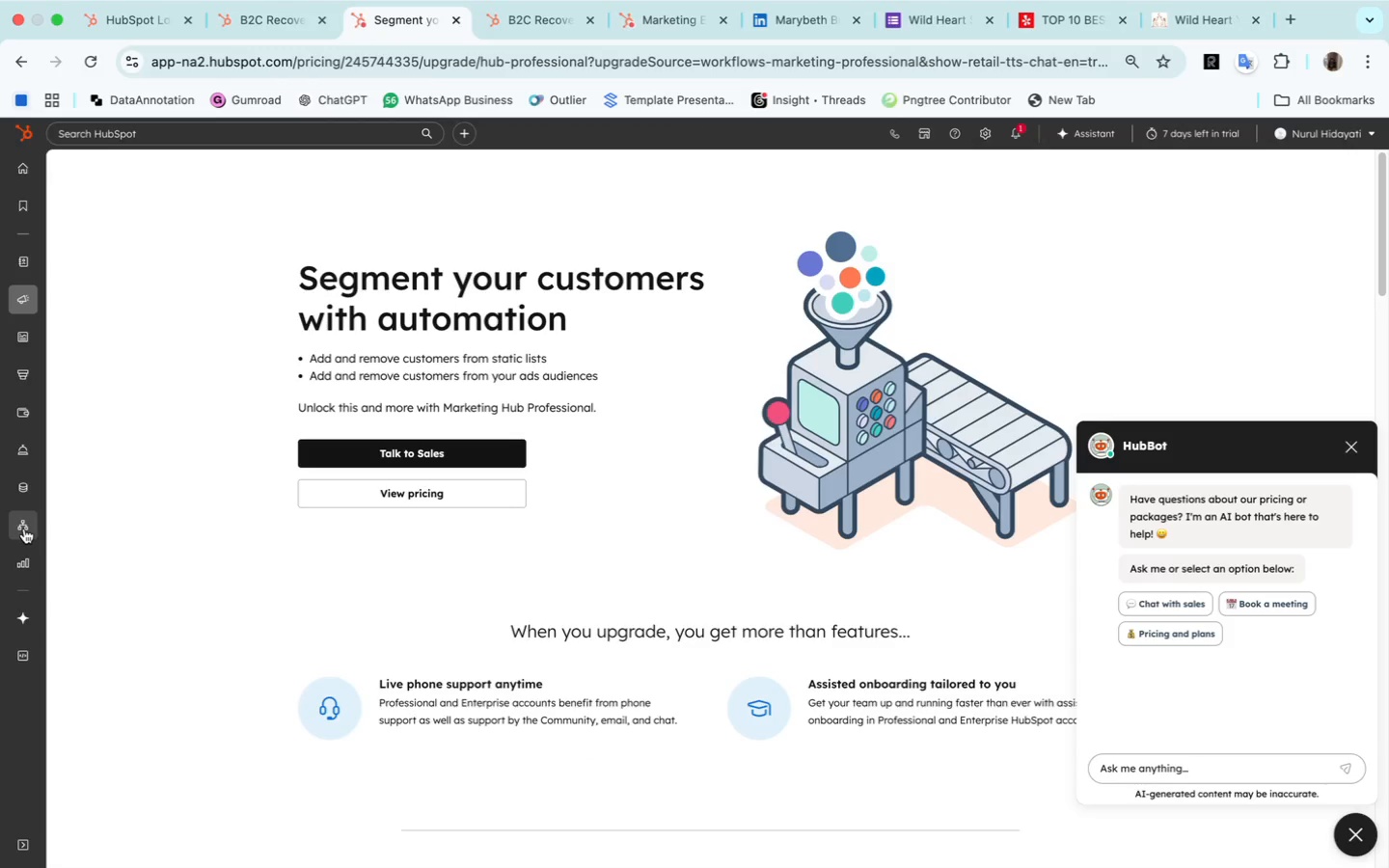 
left_click([24, 529])
 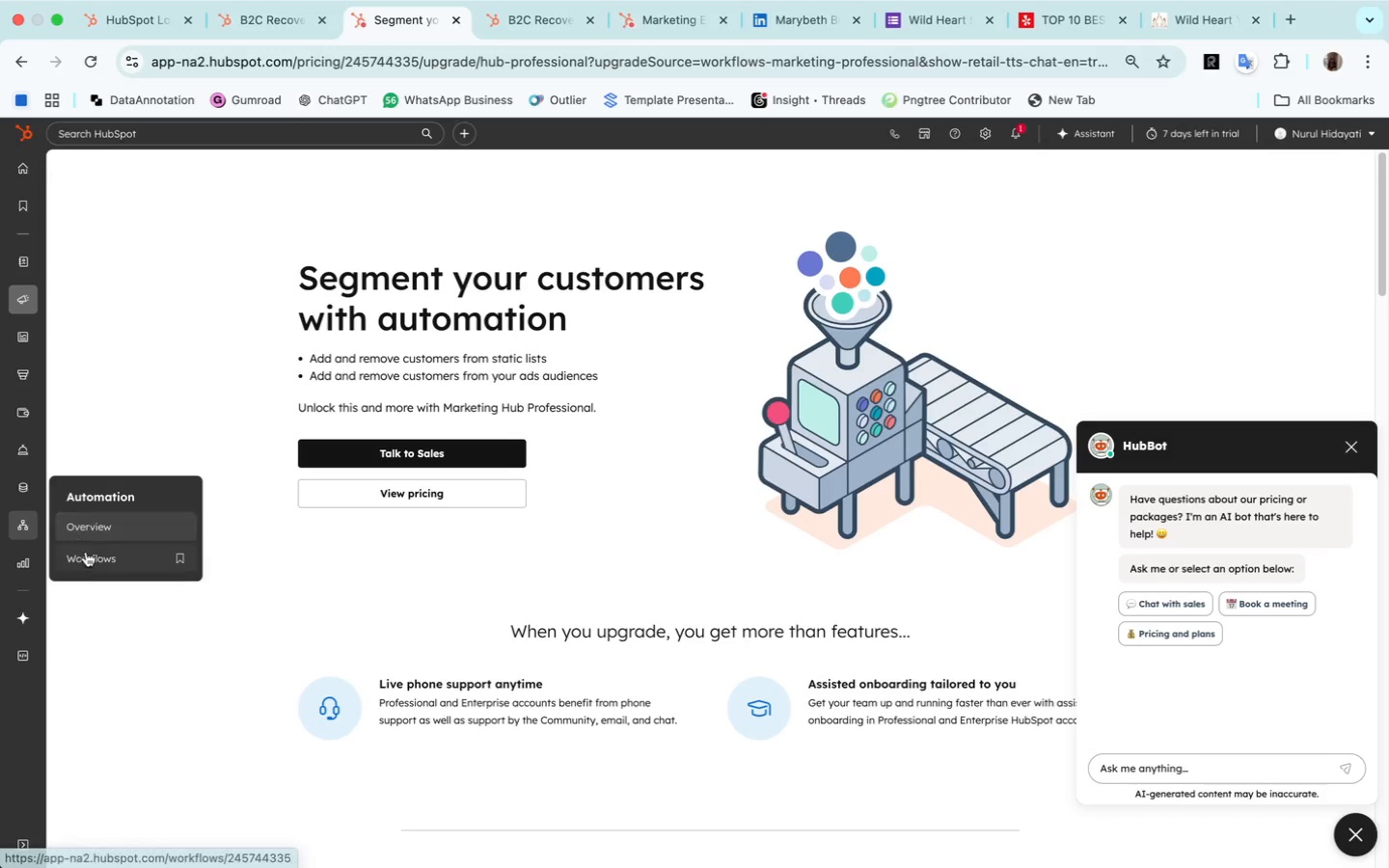 
left_click([87, 562])
 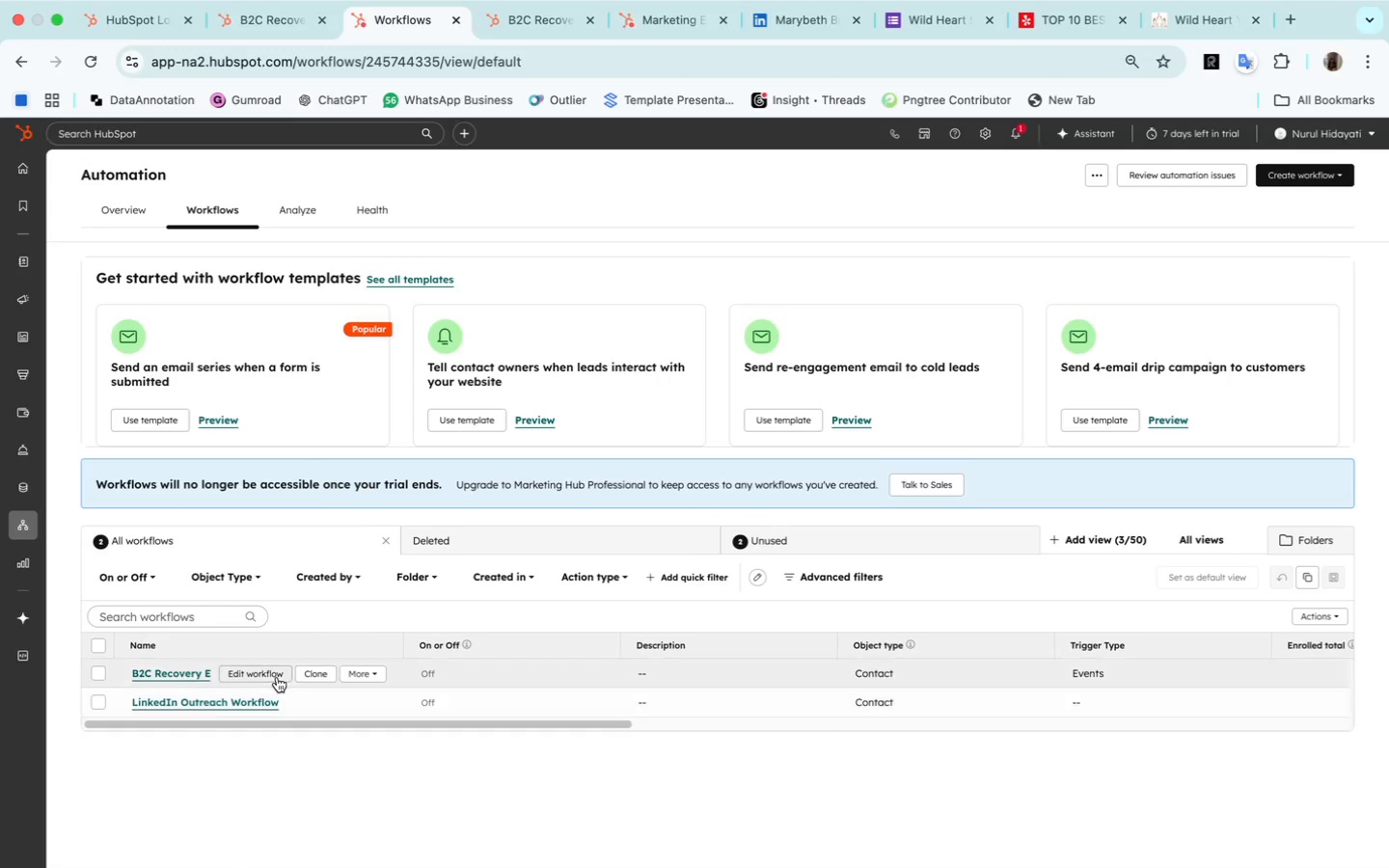 
wait(7.32)
 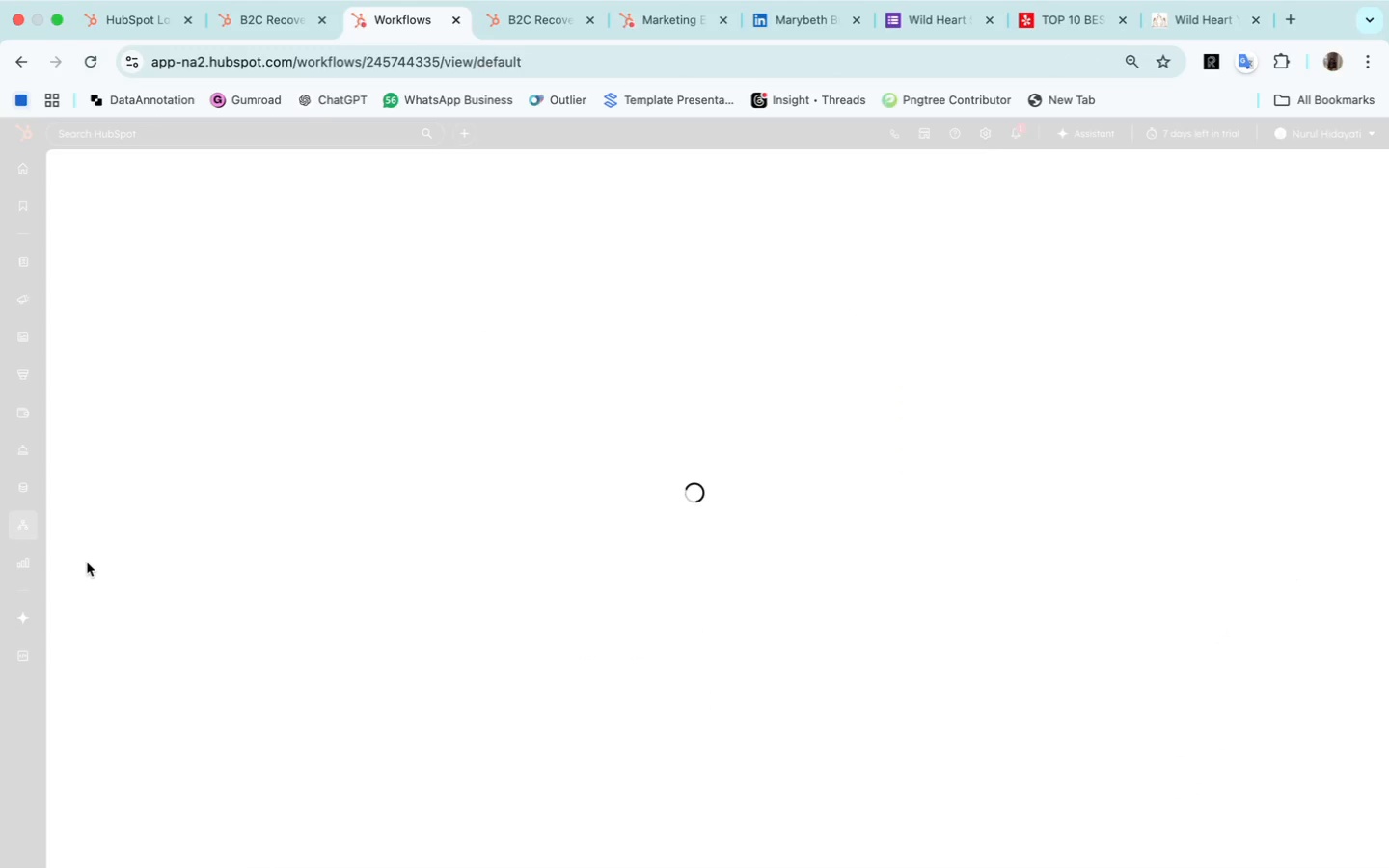 
left_click([253, 672])
 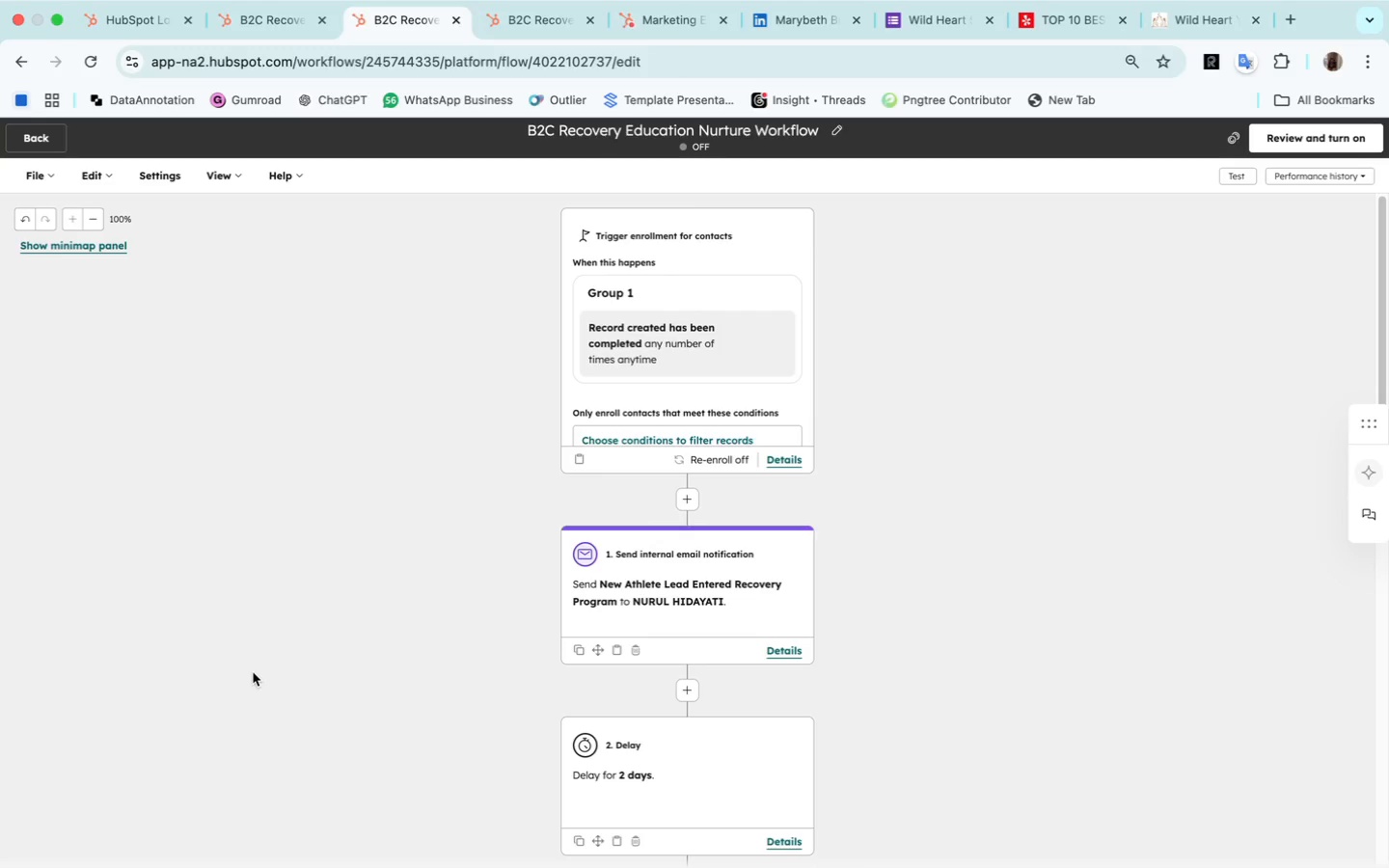 
wait(9.66)
 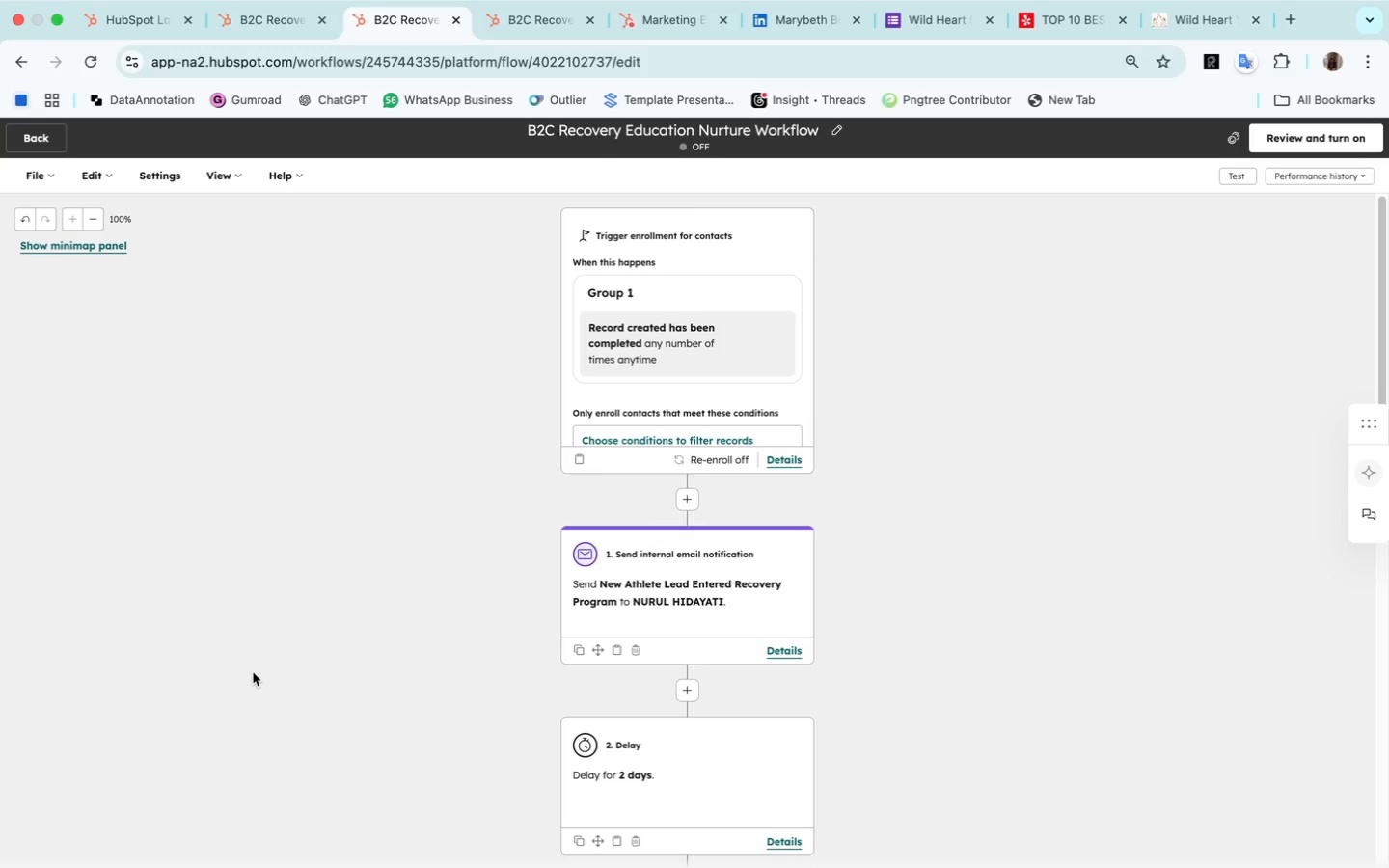 
left_click([710, 535])
 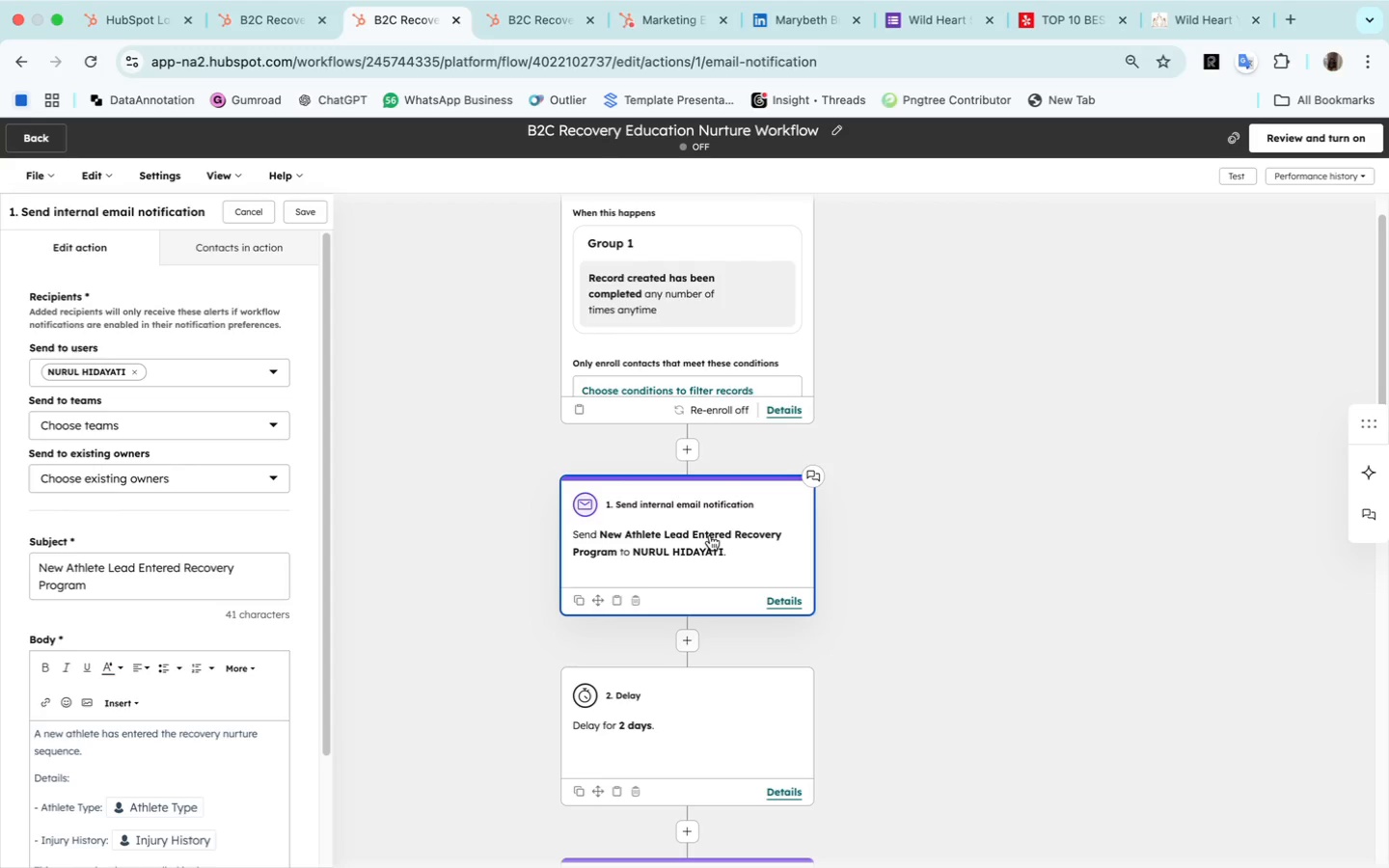 
wait(6.56)
 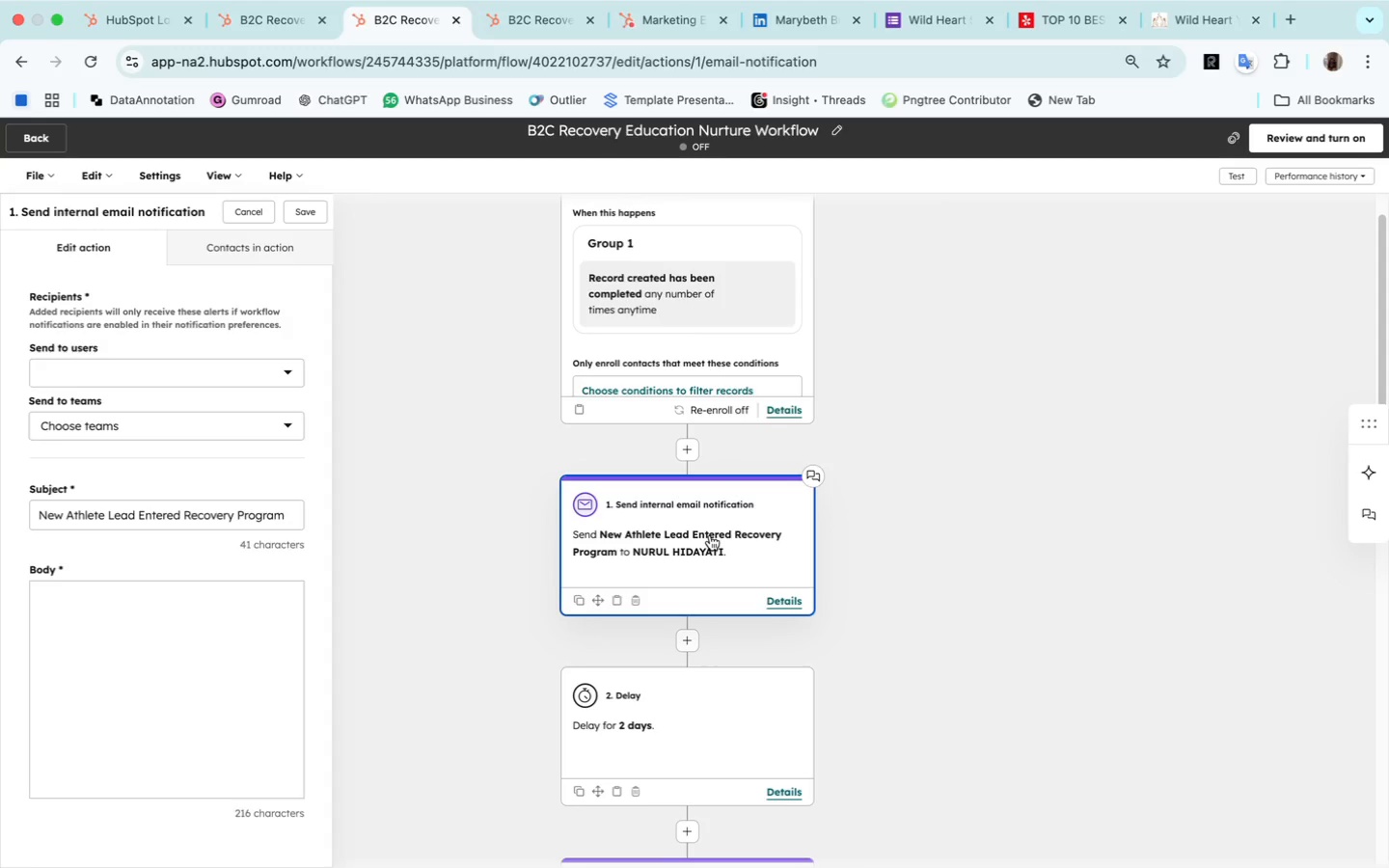 
scroll: coordinate [217, 745], scroll_direction: down, amount: 27.0
 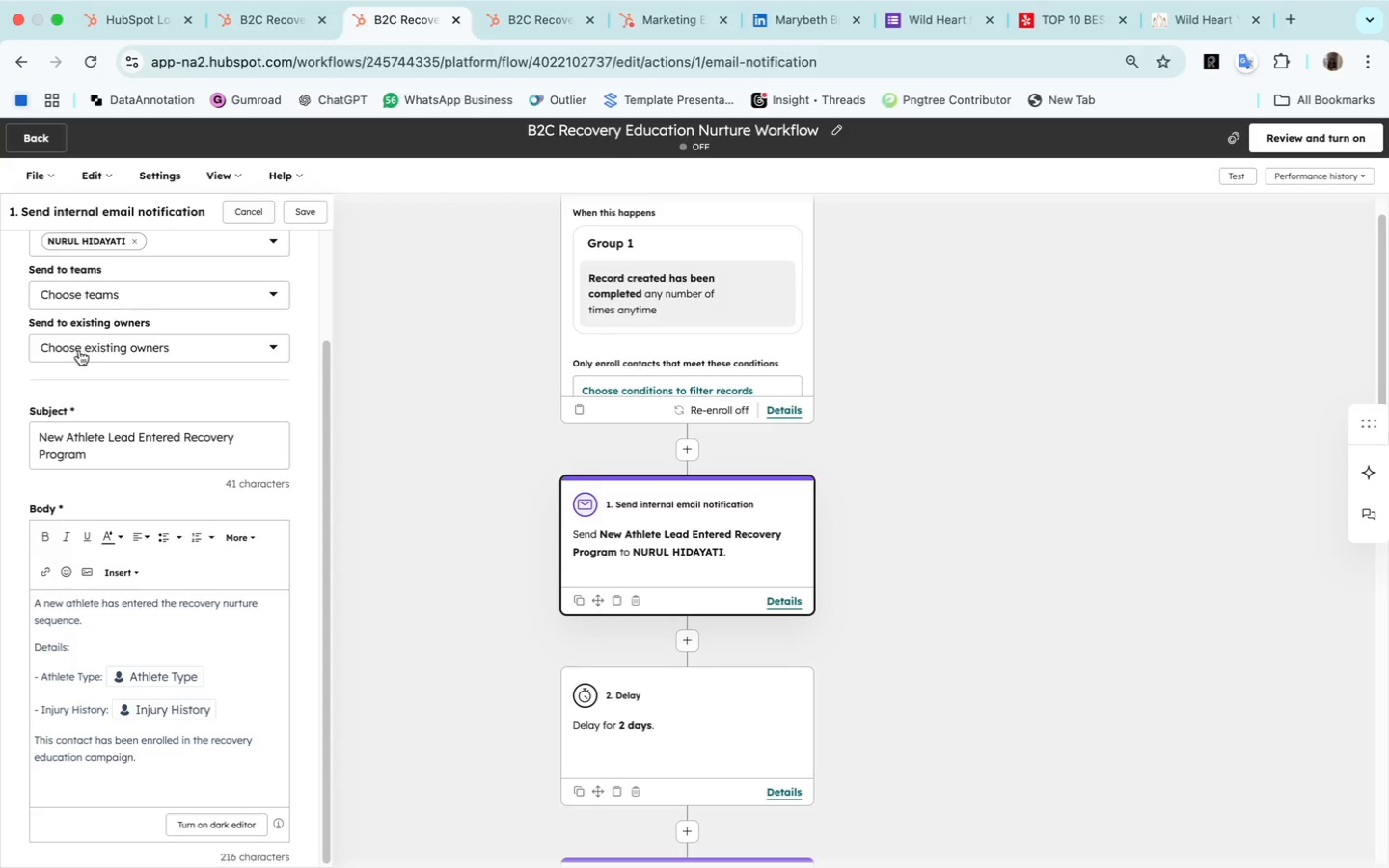 
scroll: coordinate [206, 319], scroll_direction: up, amount: 27.0
 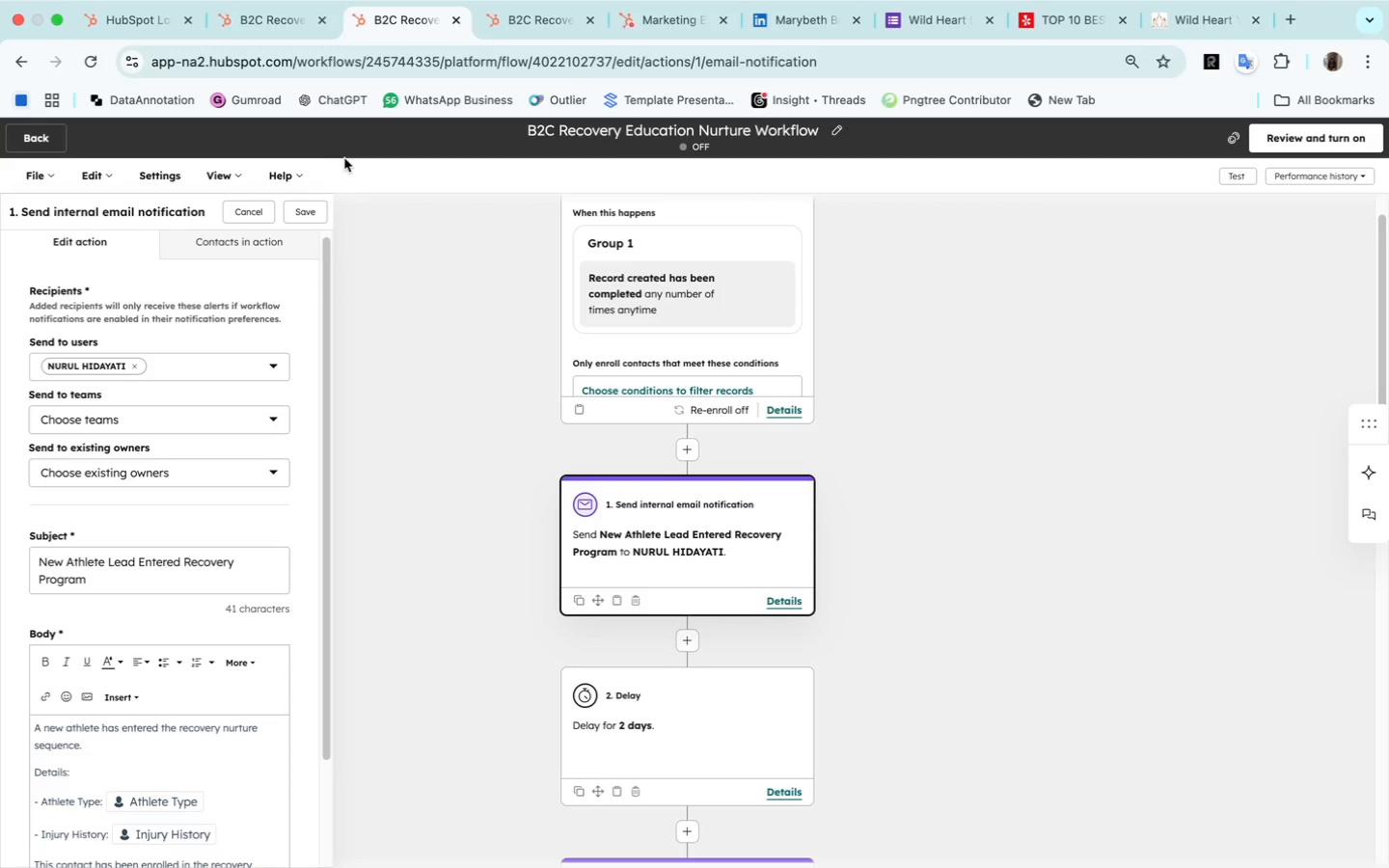 
wait(5.17)
 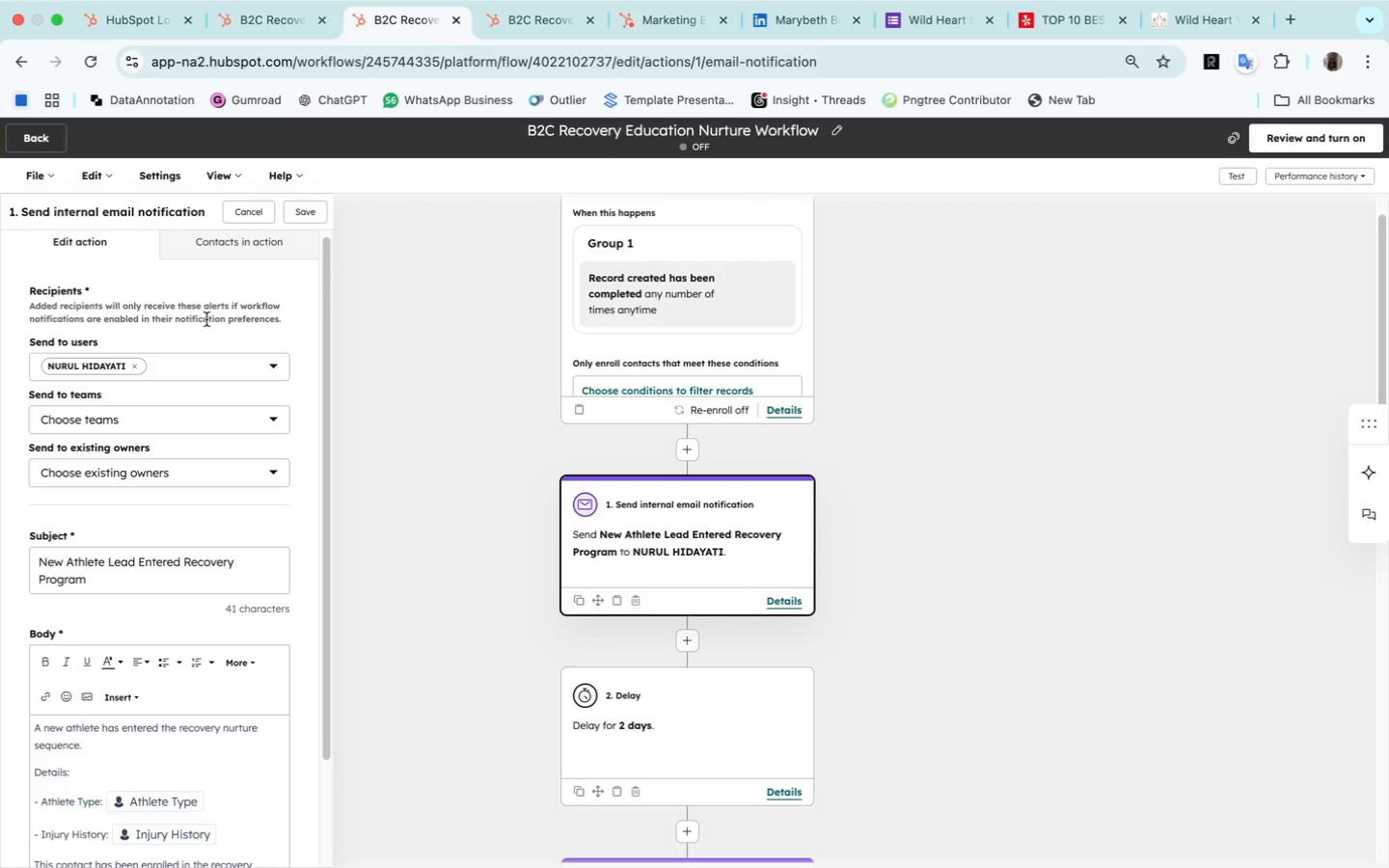 
left_click([521, 17])
 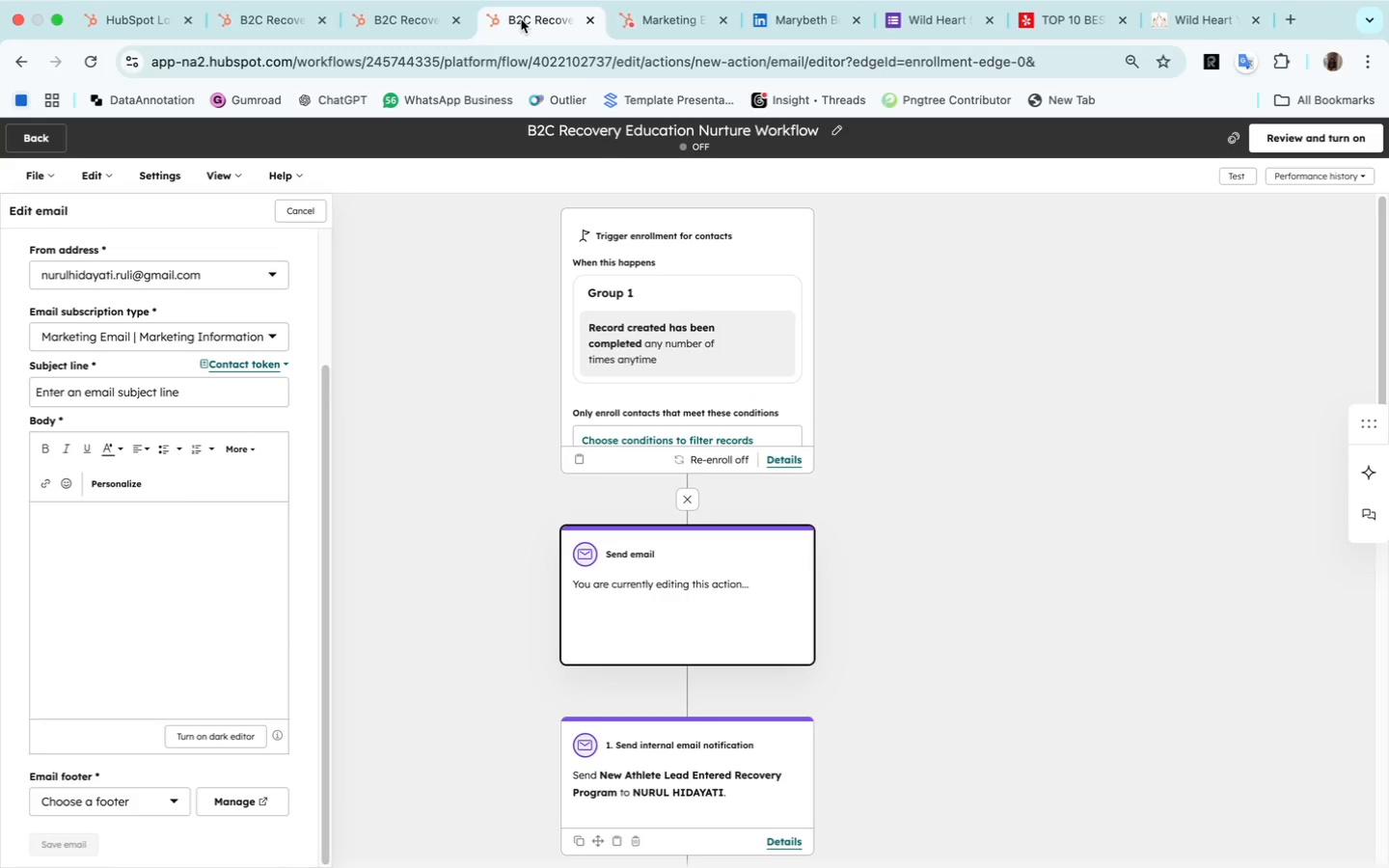 
wait(6.33)
 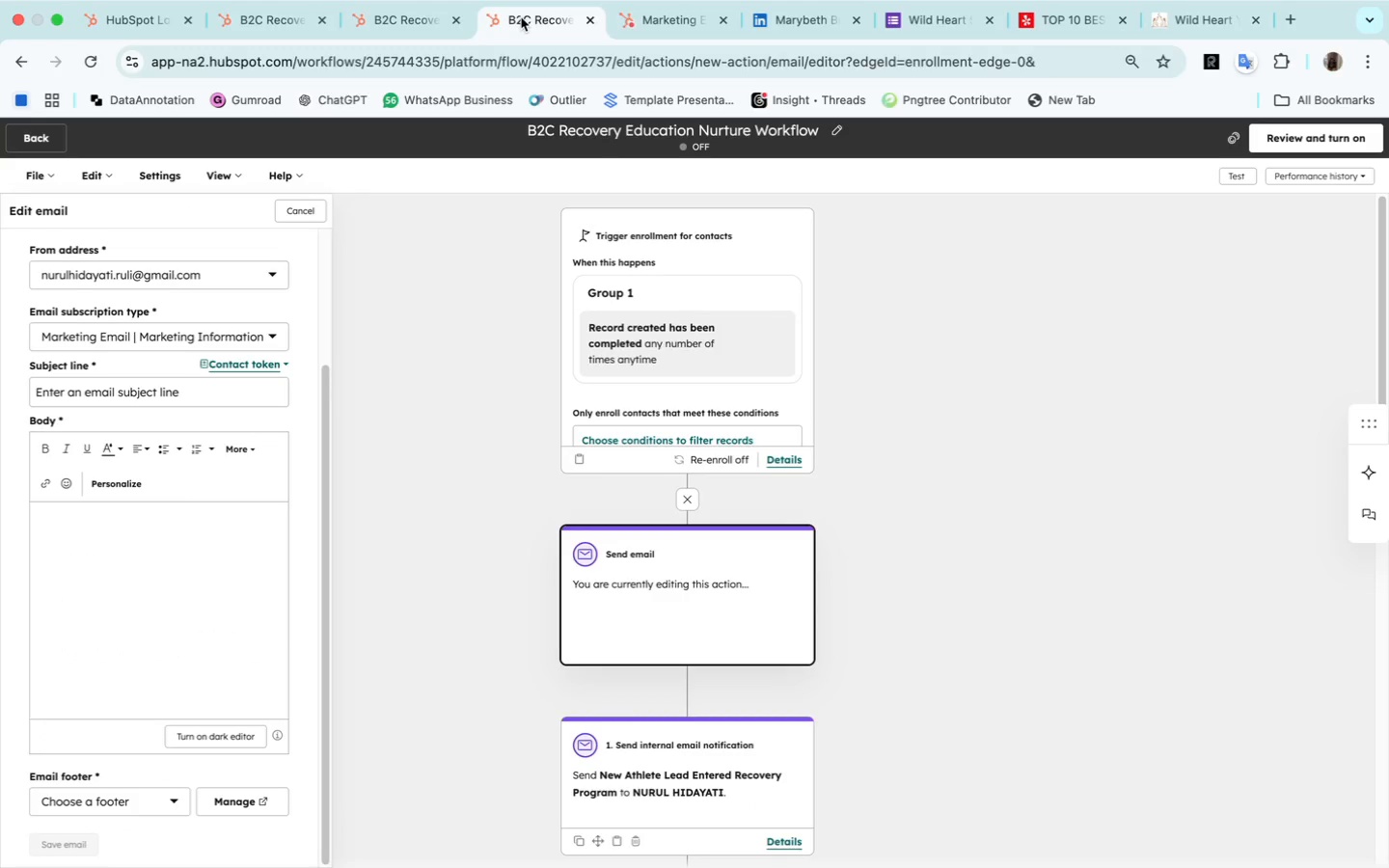 
left_click([405, 15])
 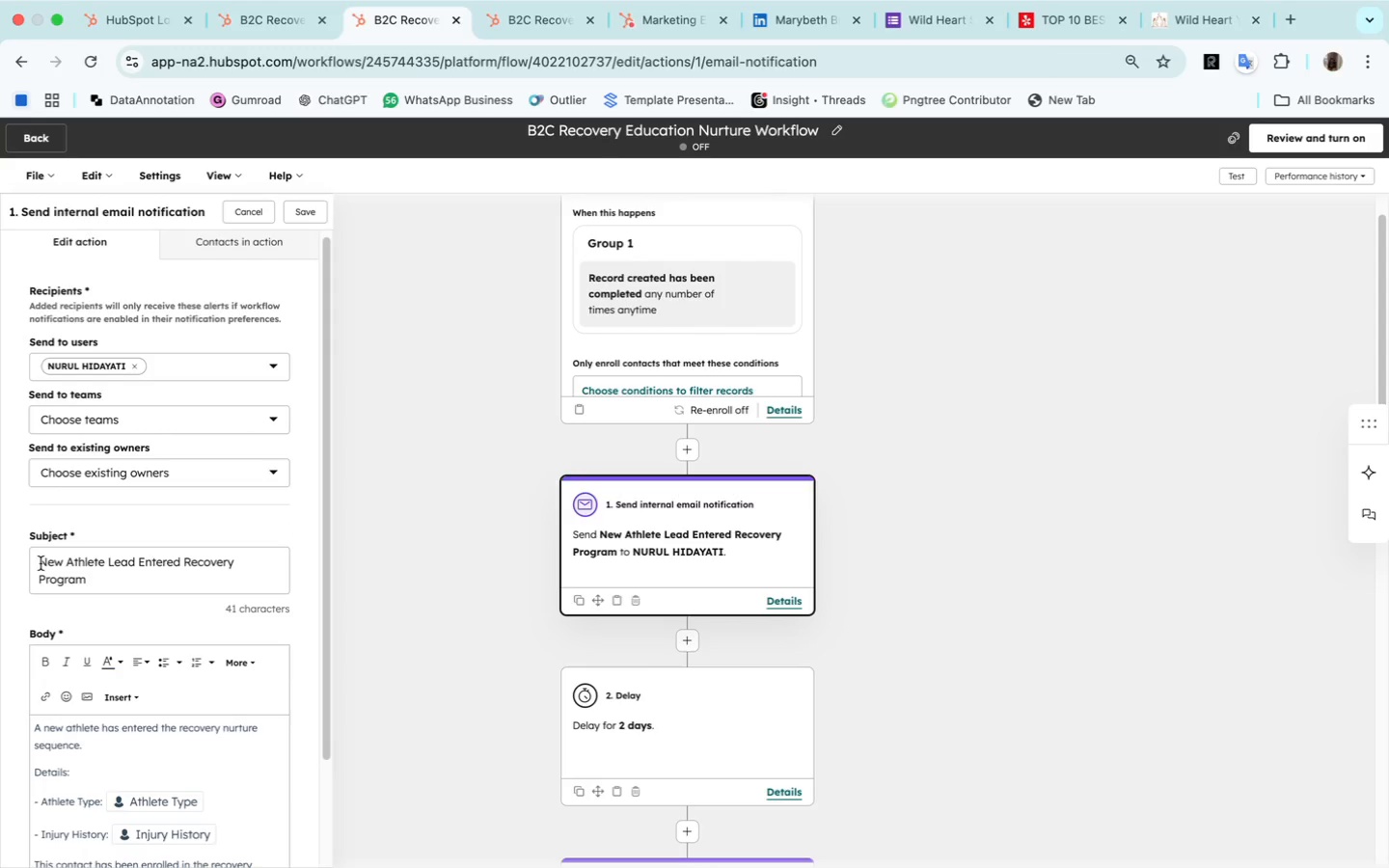 
left_click_drag(start_coordinate=[36, 563], to_coordinate=[117, 586])
 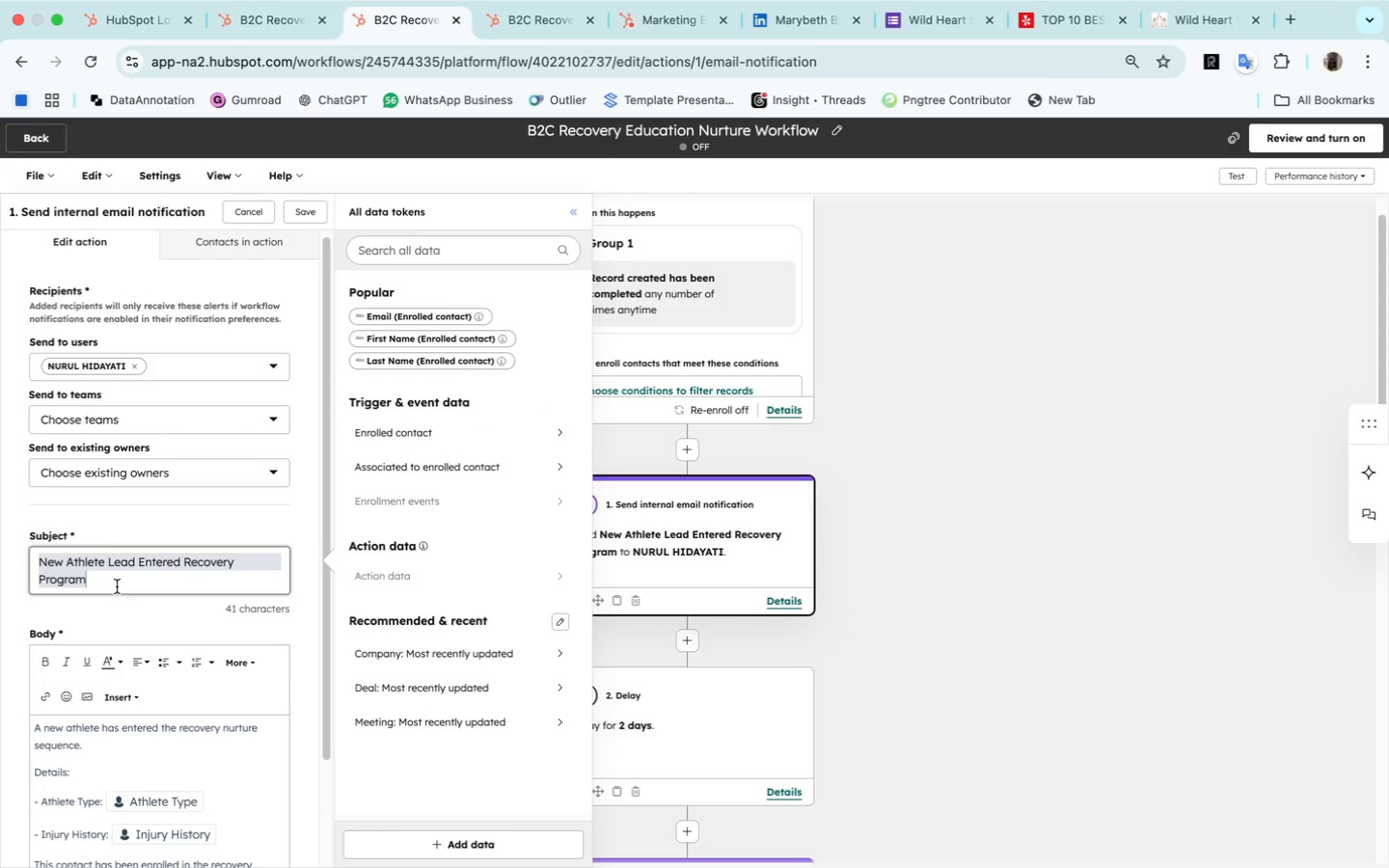 
key(Meta+C)
 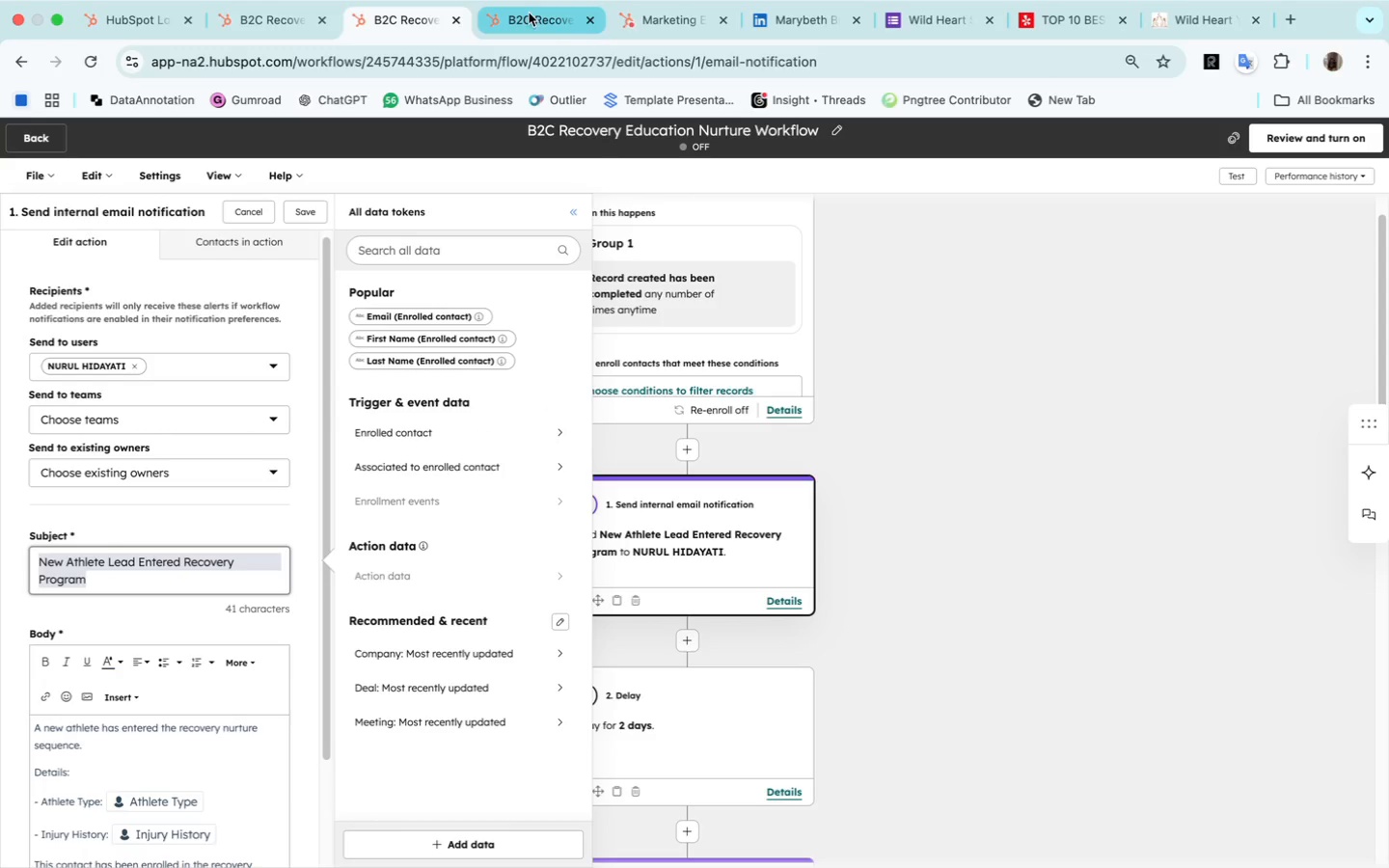 
left_click([526, 22])
 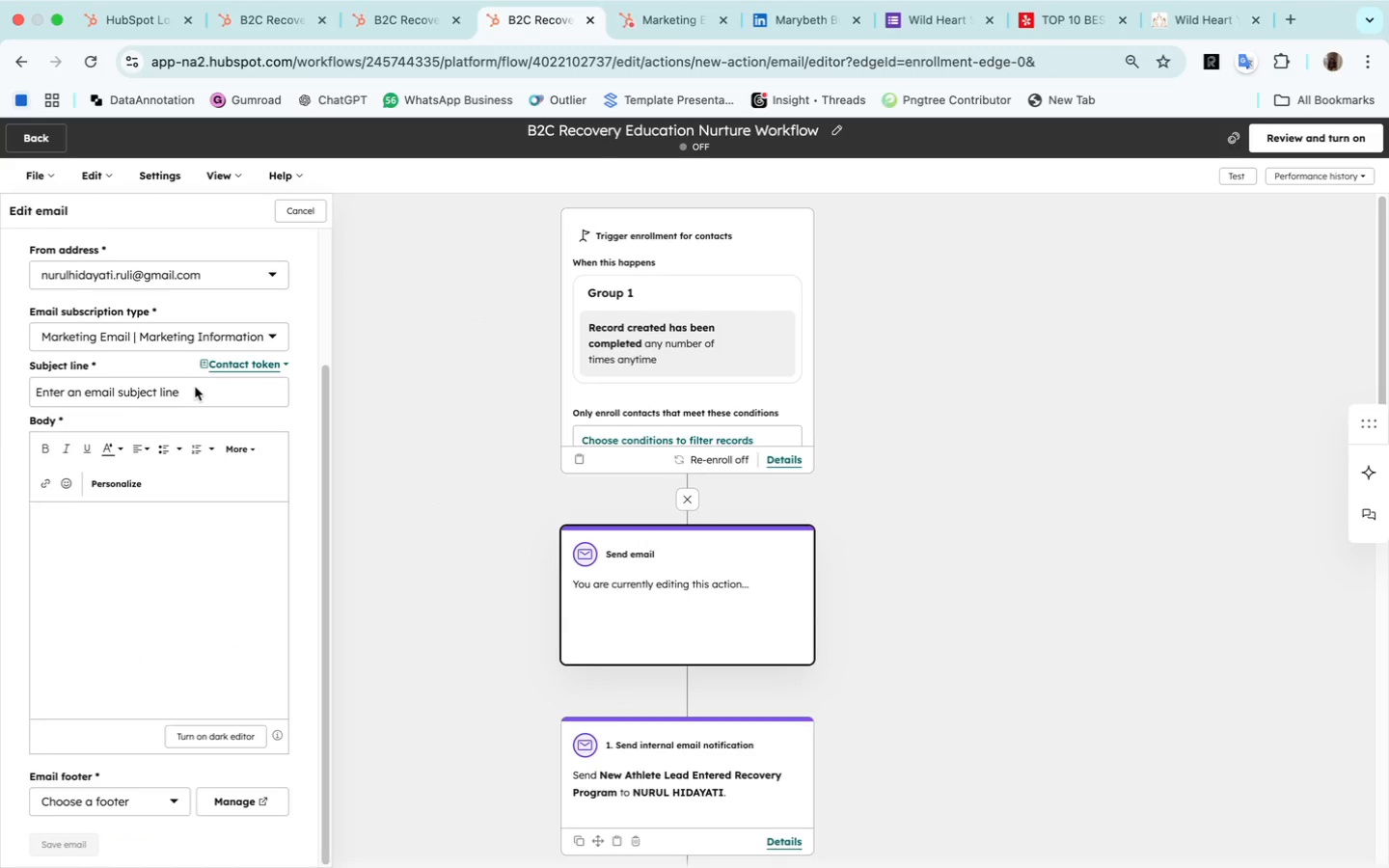 
left_click([192, 383])
 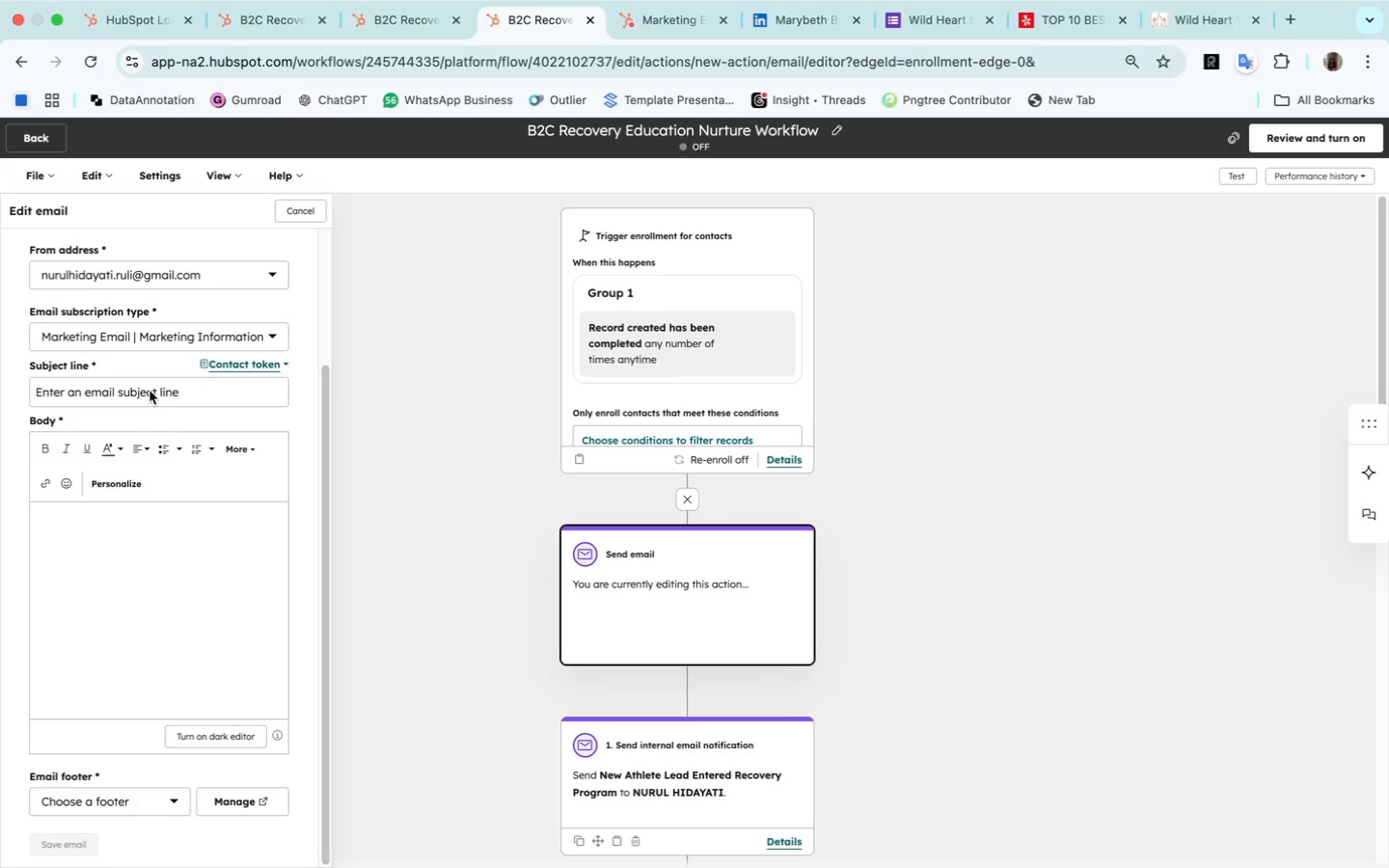 
key(Meta+V)
 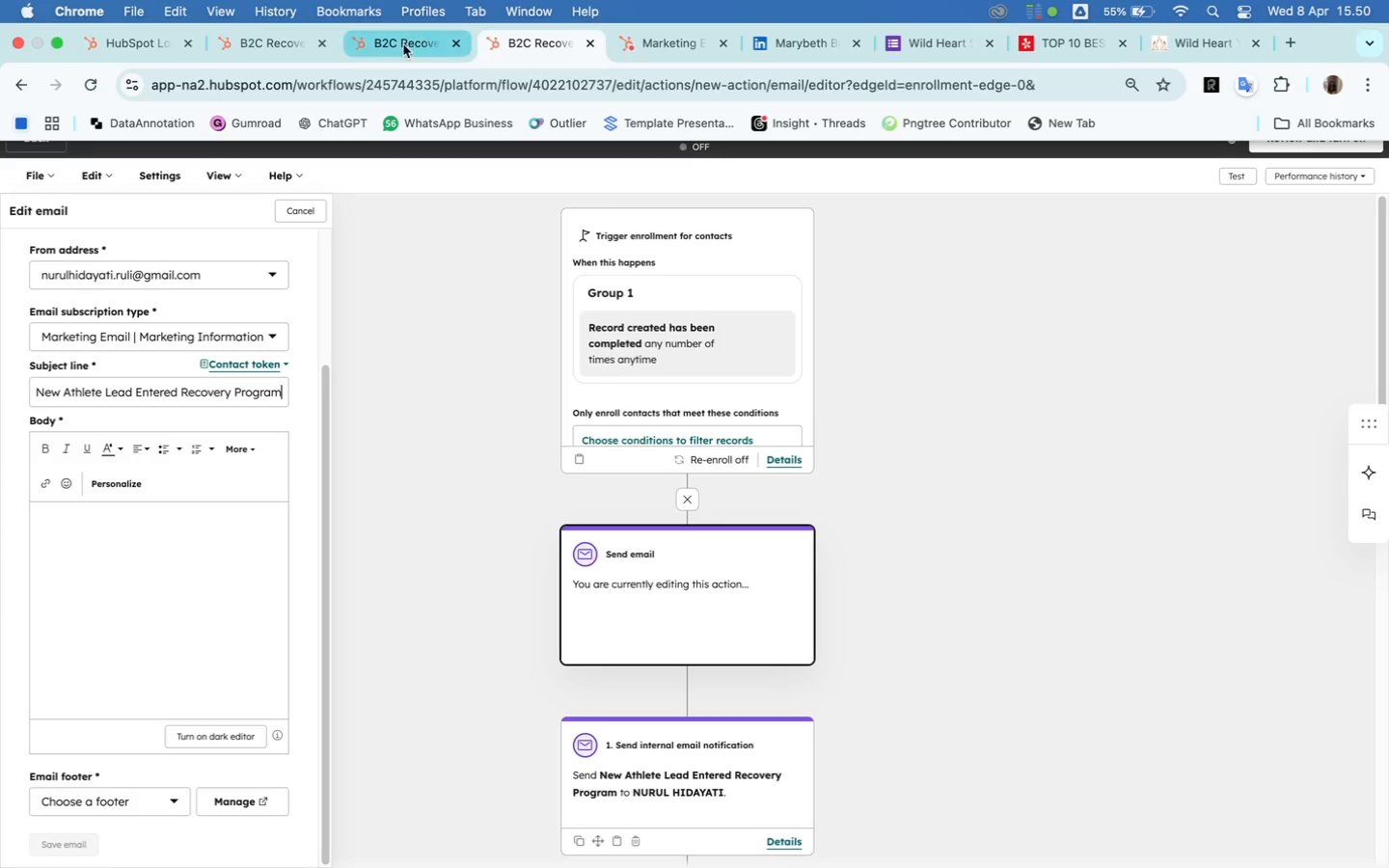 
left_click([389, 50])
 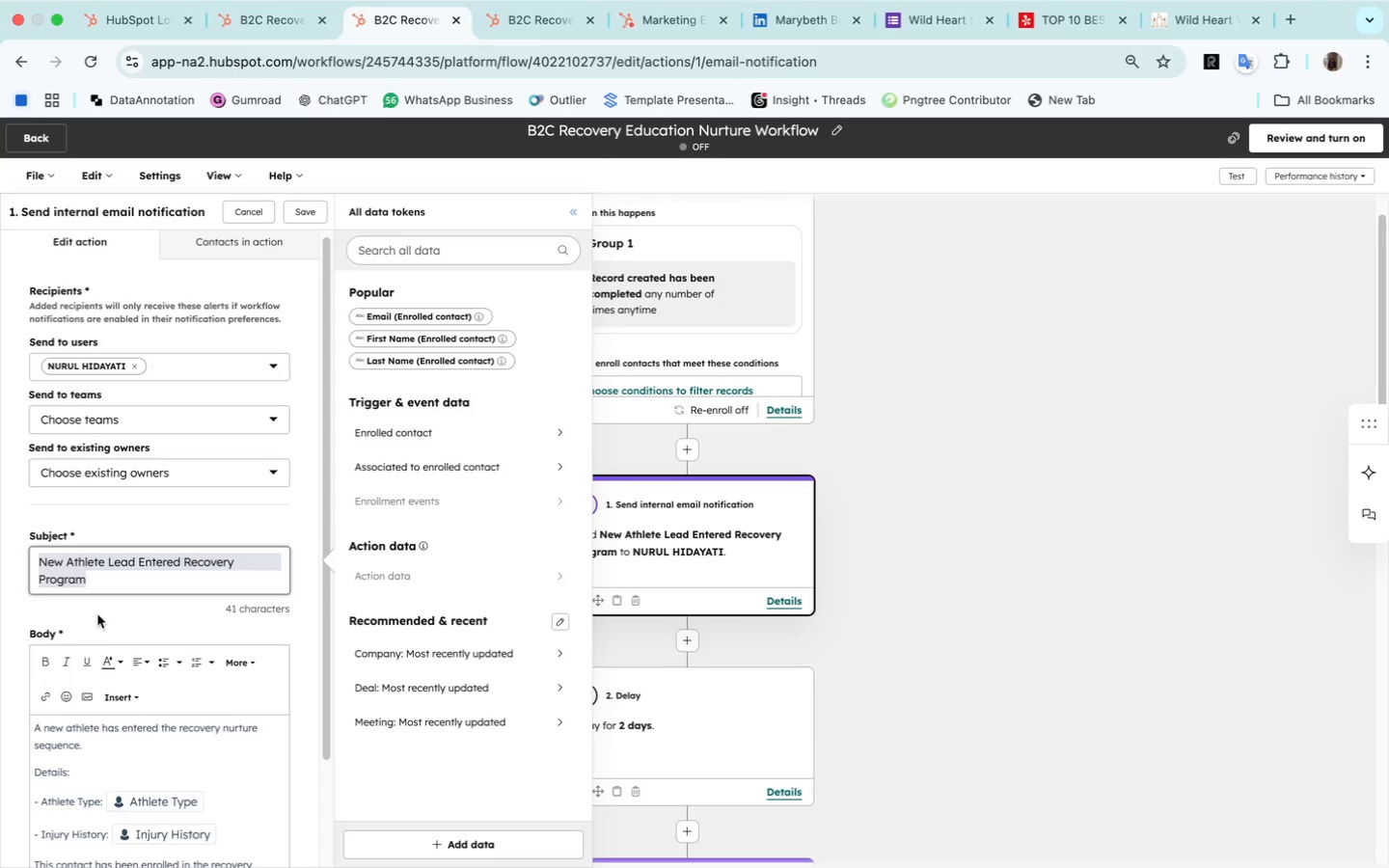 
scroll: coordinate [103, 626], scroll_direction: down, amount: 30.0
 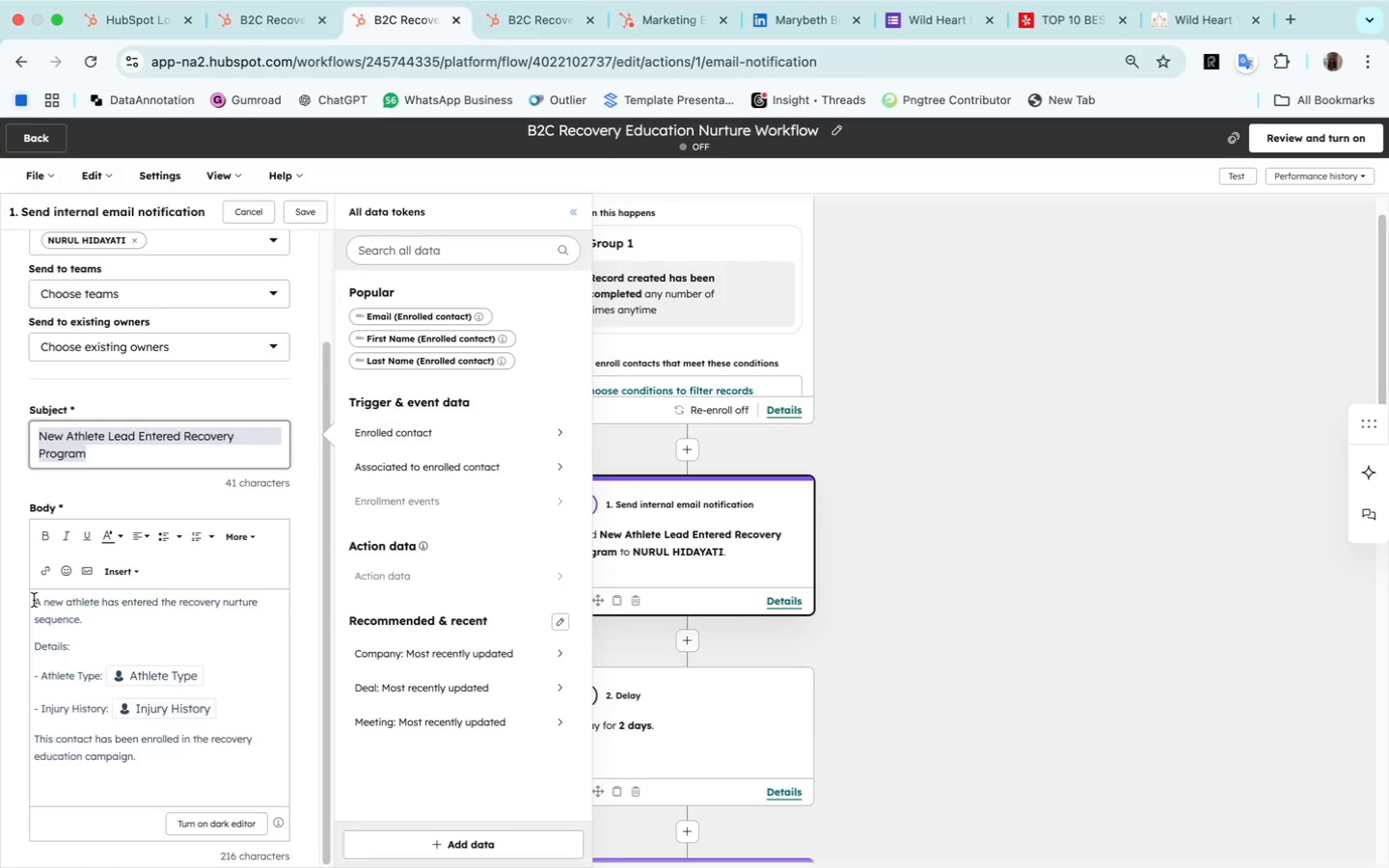 
left_click_drag(start_coordinate=[34, 600], to_coordinate=[182, 777])
 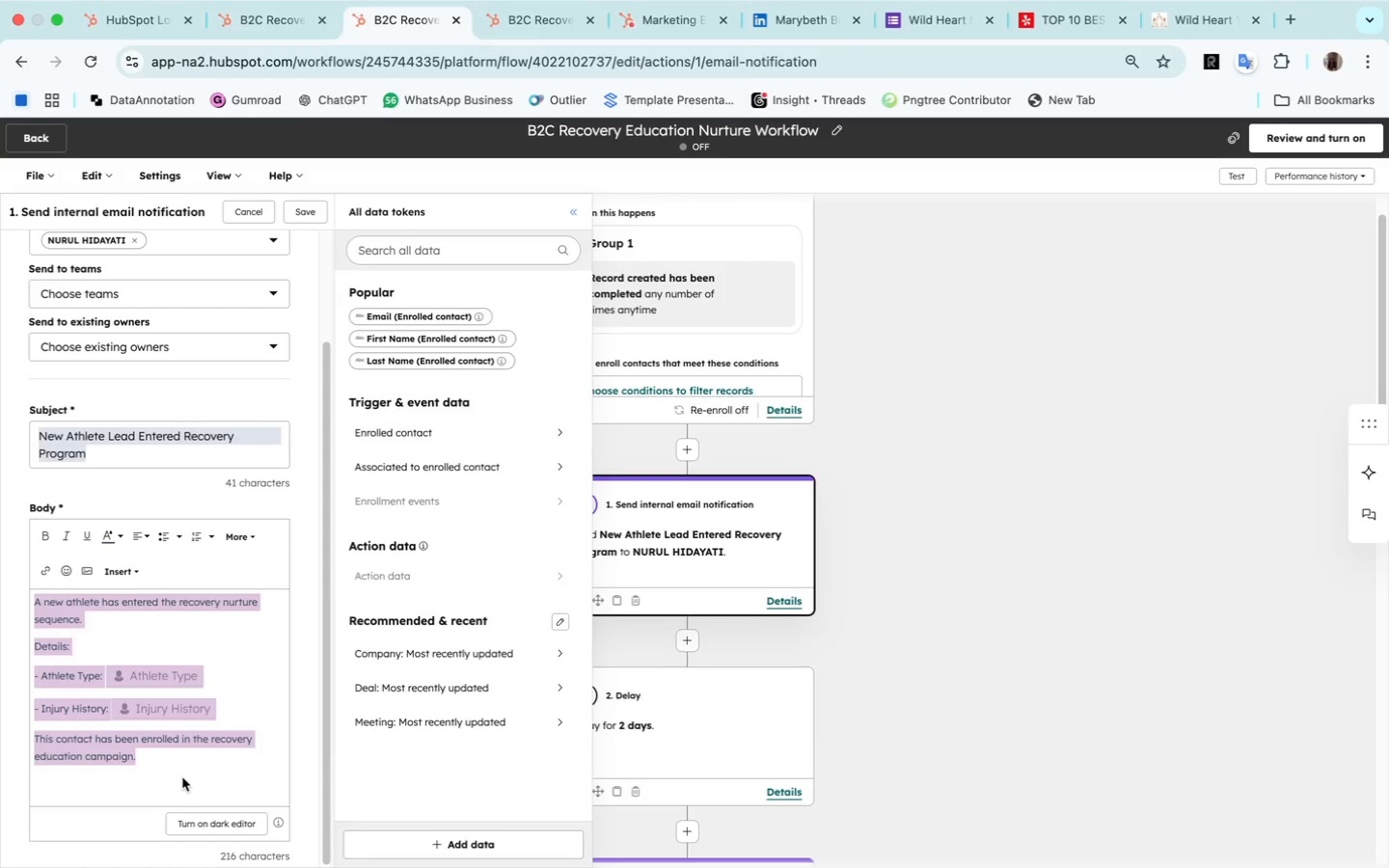 
key(Meta+C)
 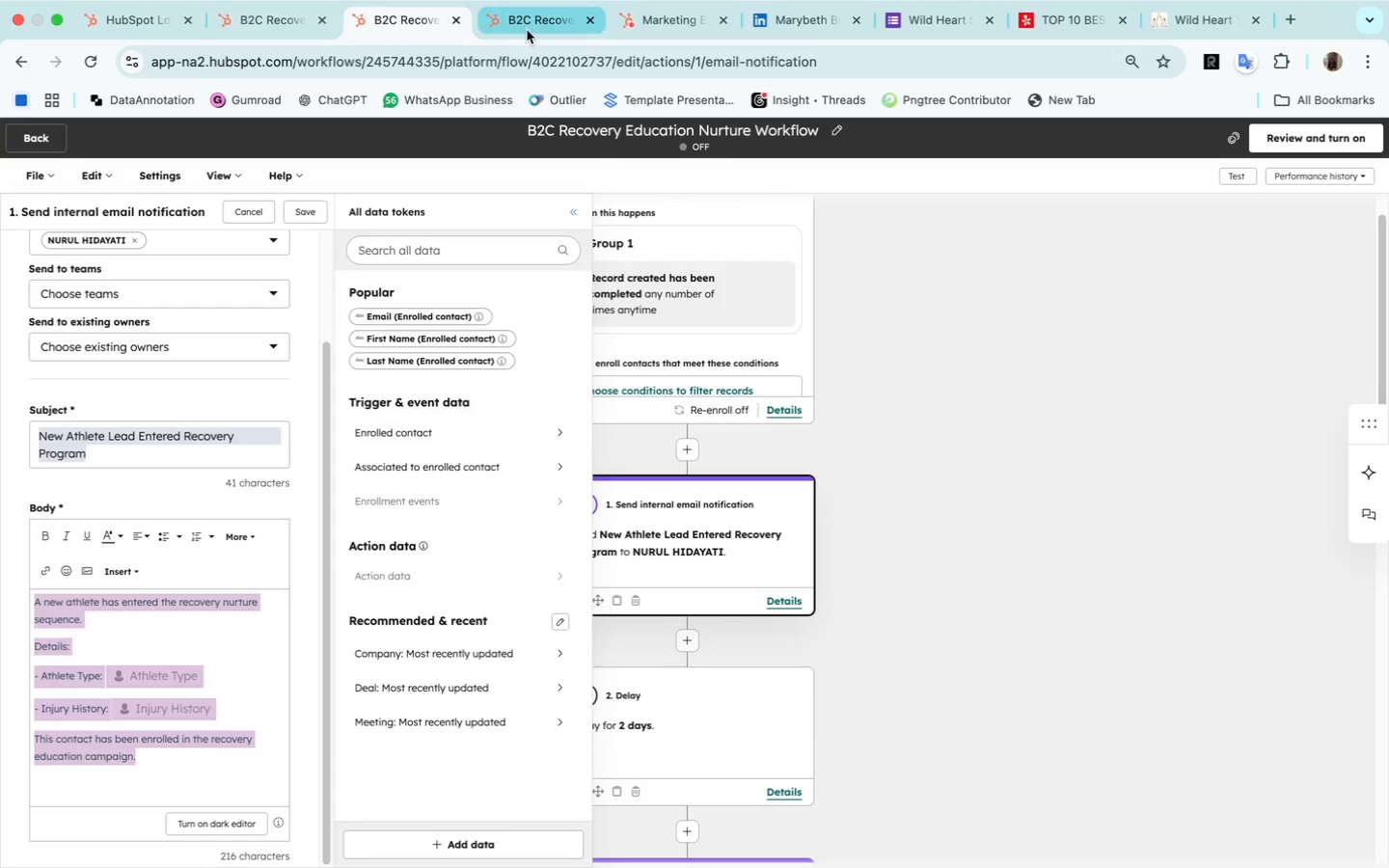 
left_click([532, 20])
 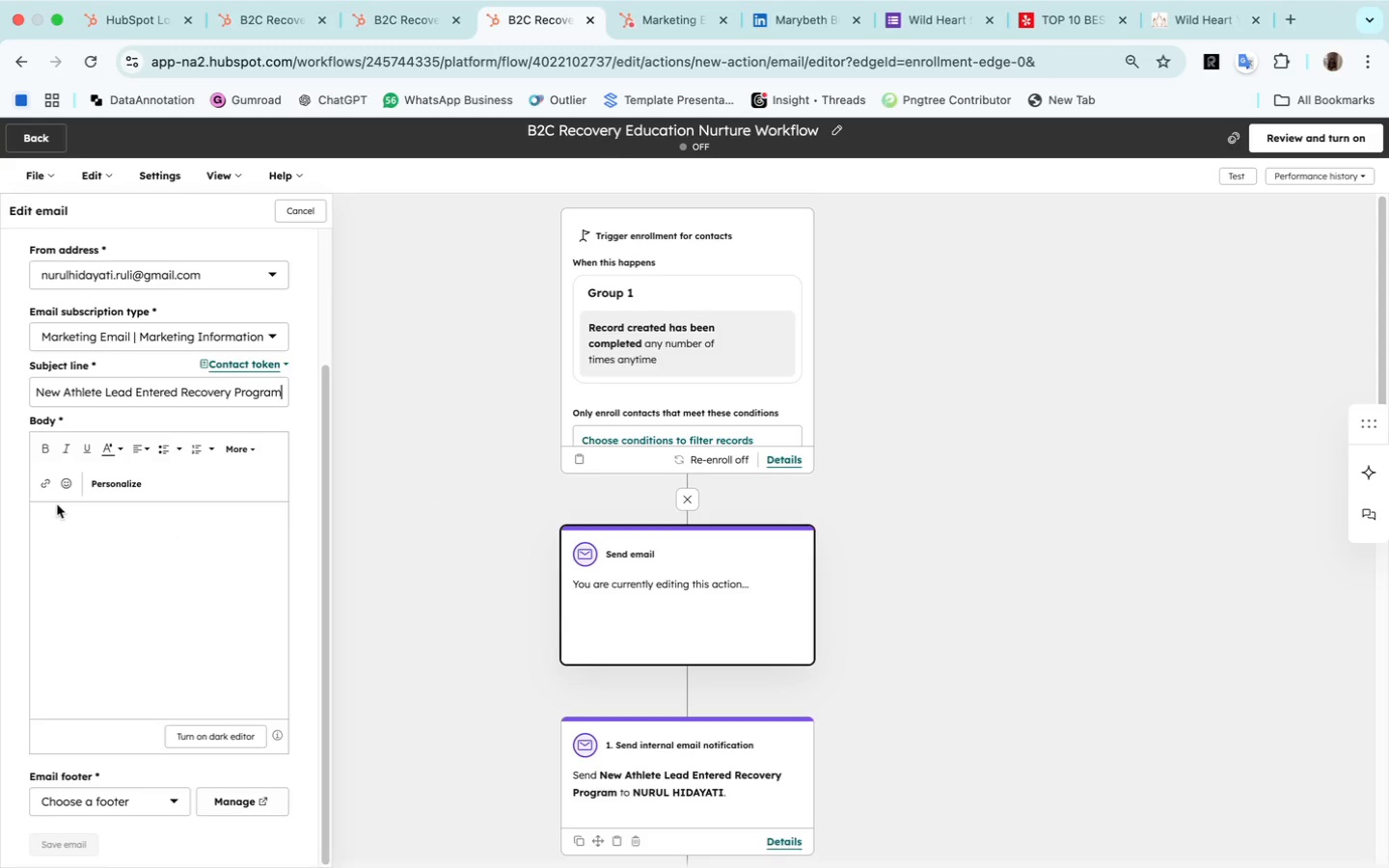 
left_click([57, 507])
 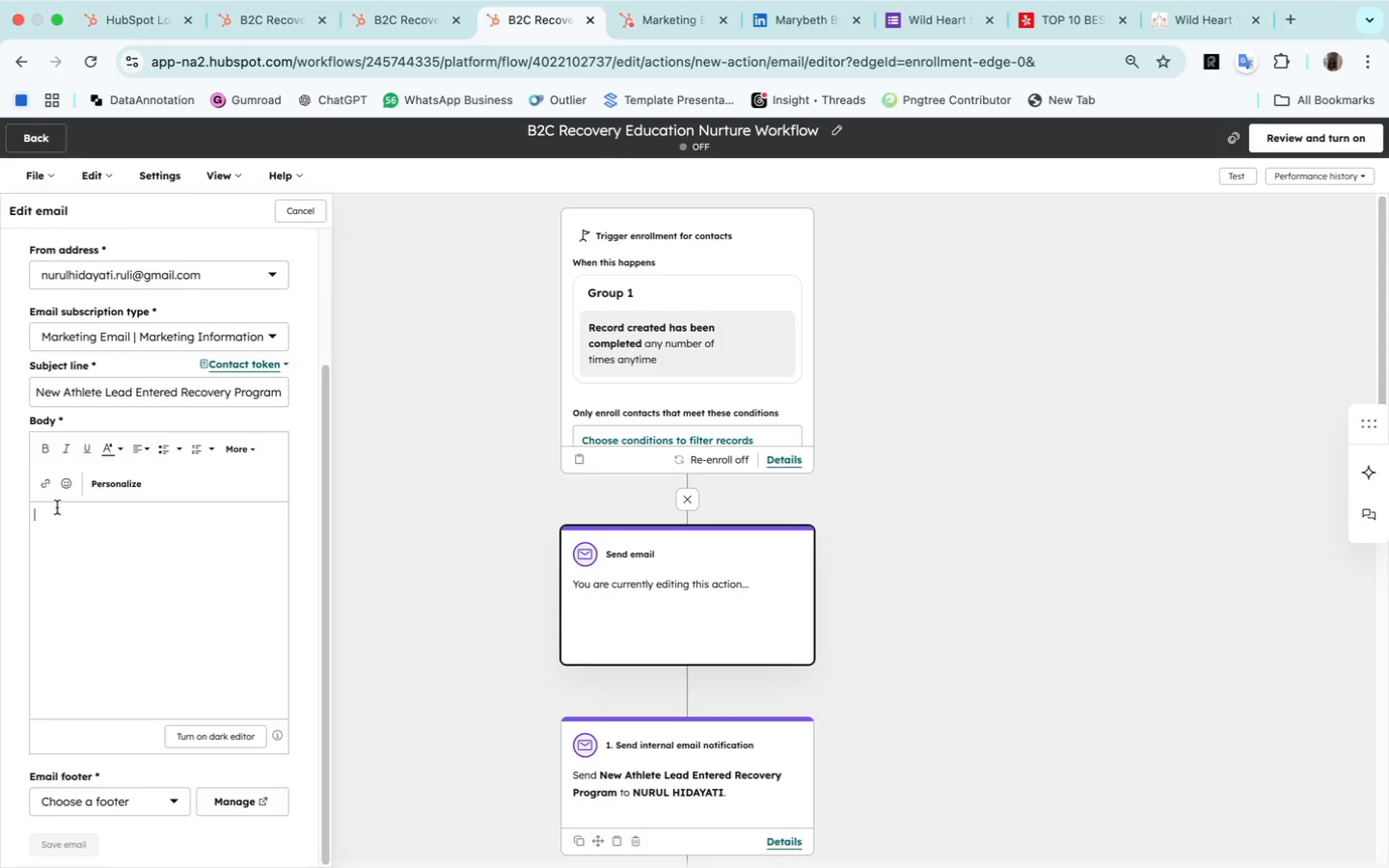 
key(Meta+V)
 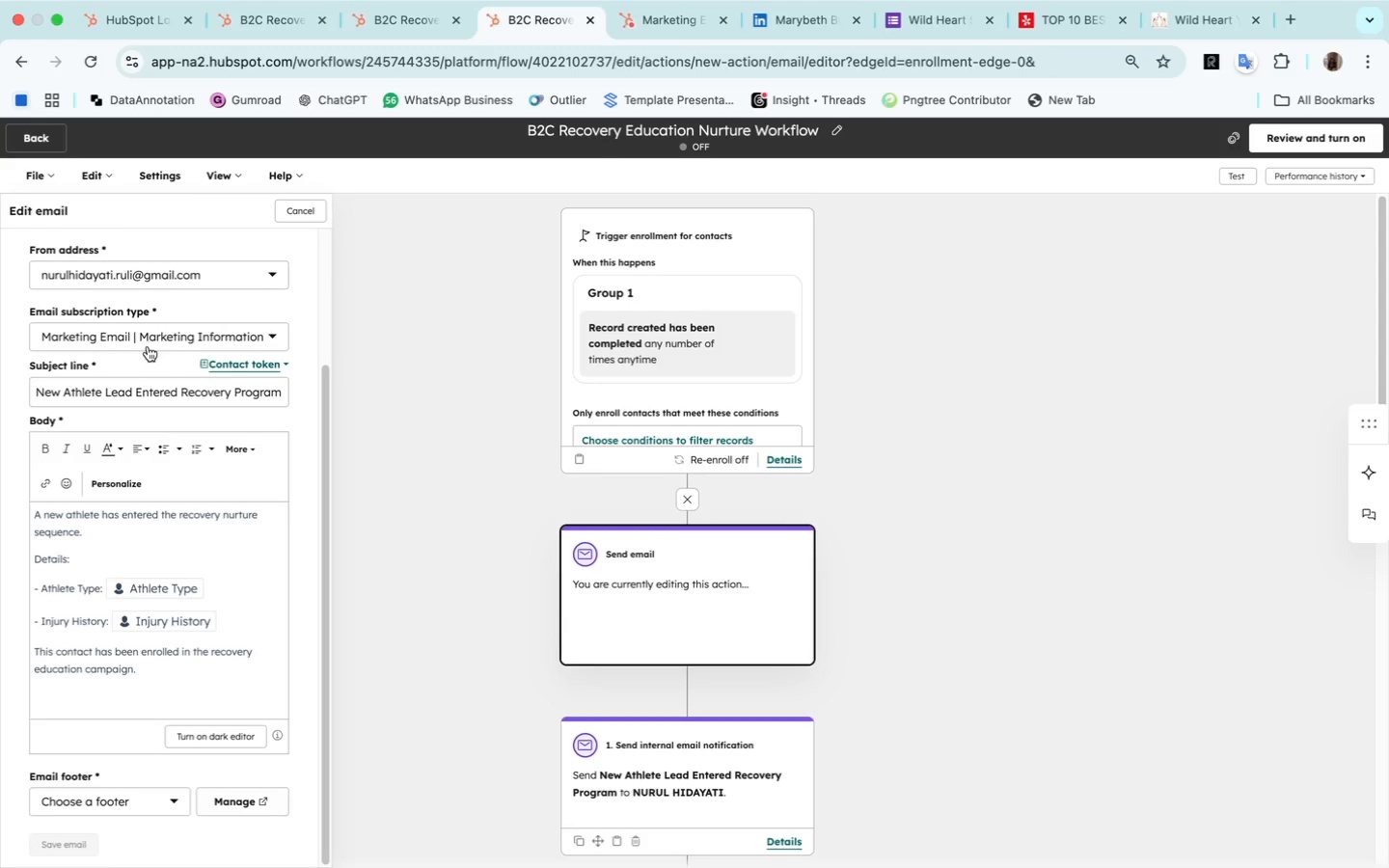 
wait(5.29)
 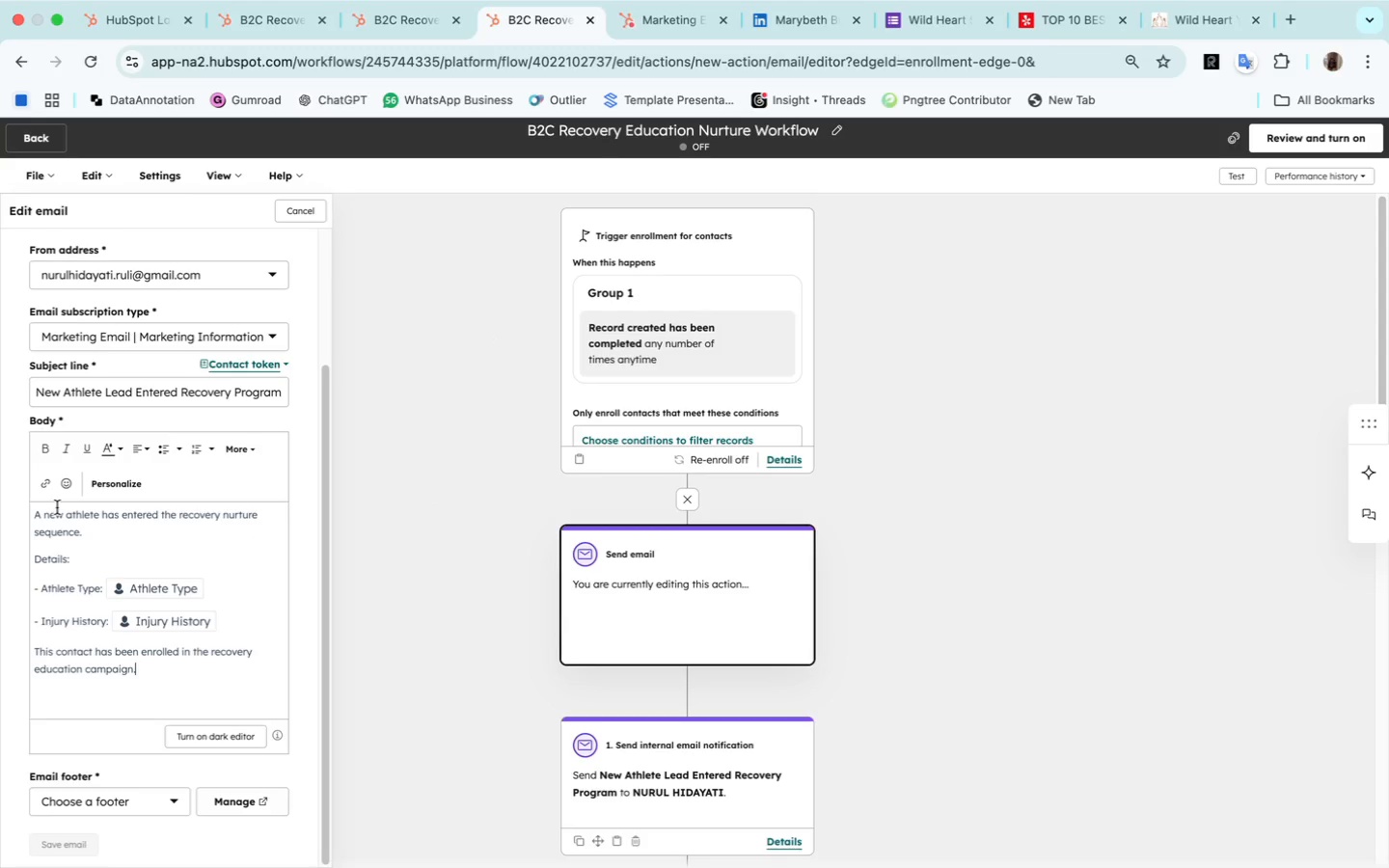 
scroll: coordinate [284, 259], scroll_direction: up, amount: 48.0
 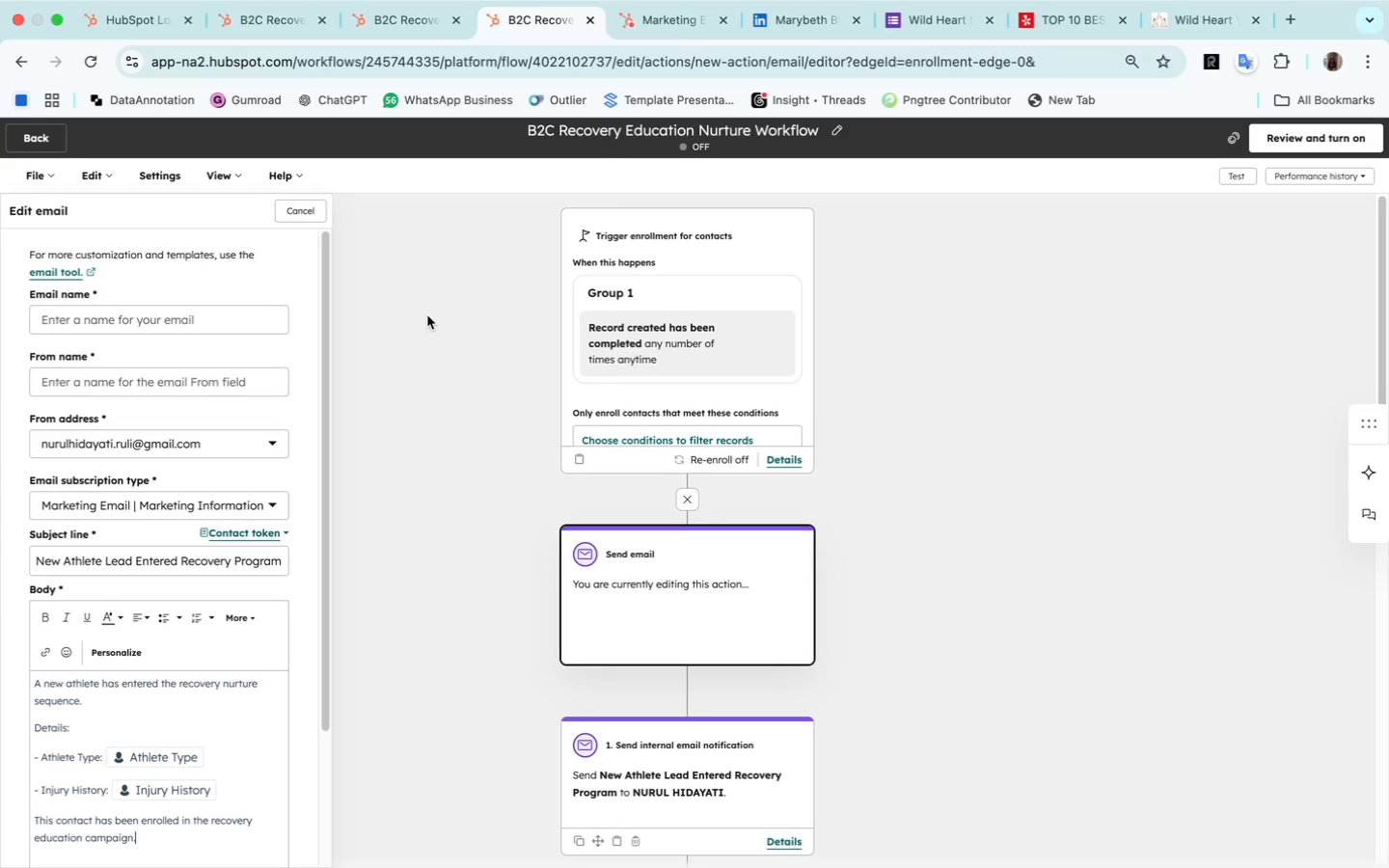 
left_click([427, 315])
 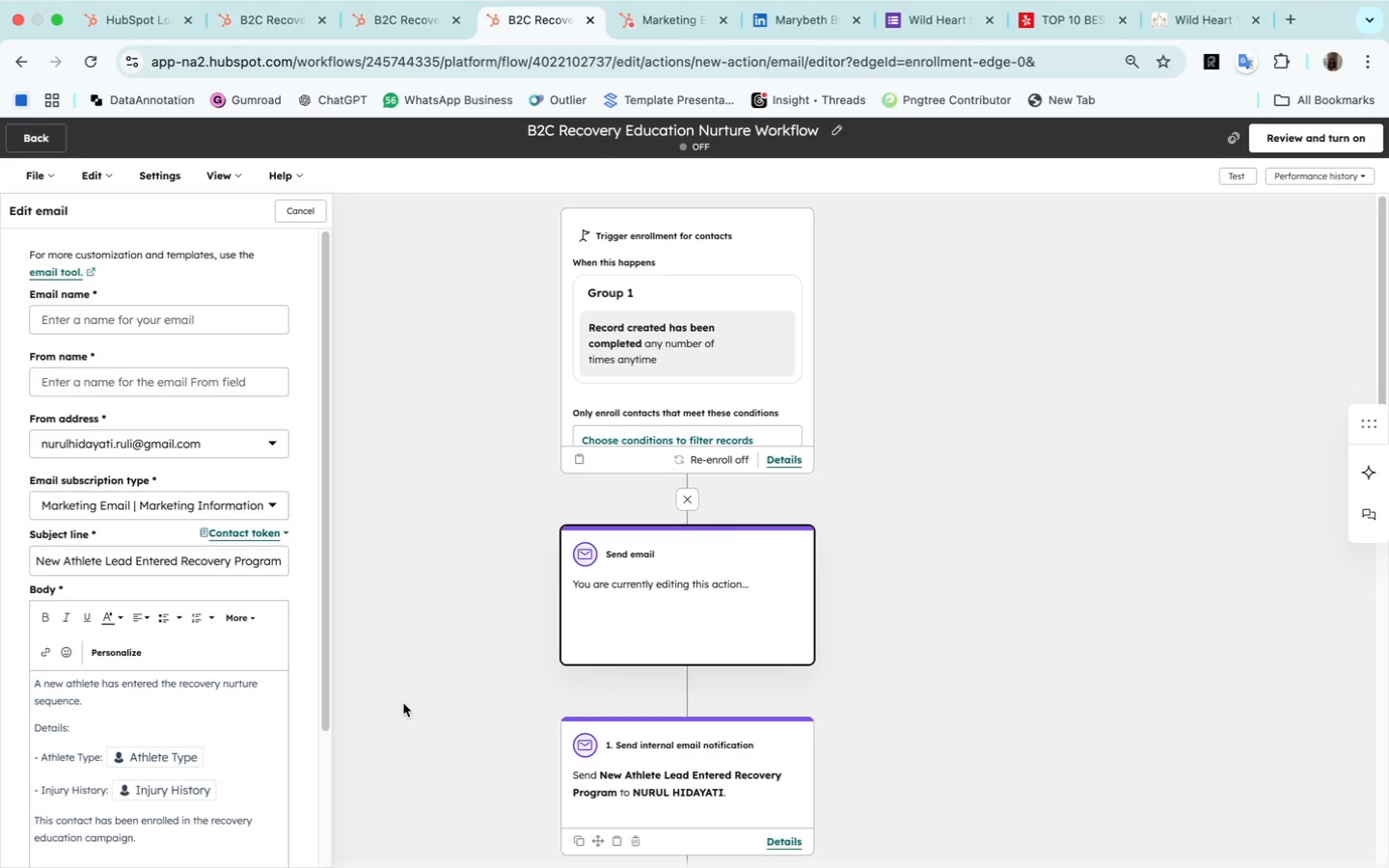 
scroll: coordinate [259, 782], scroll_direction: down, amount: 83.0
 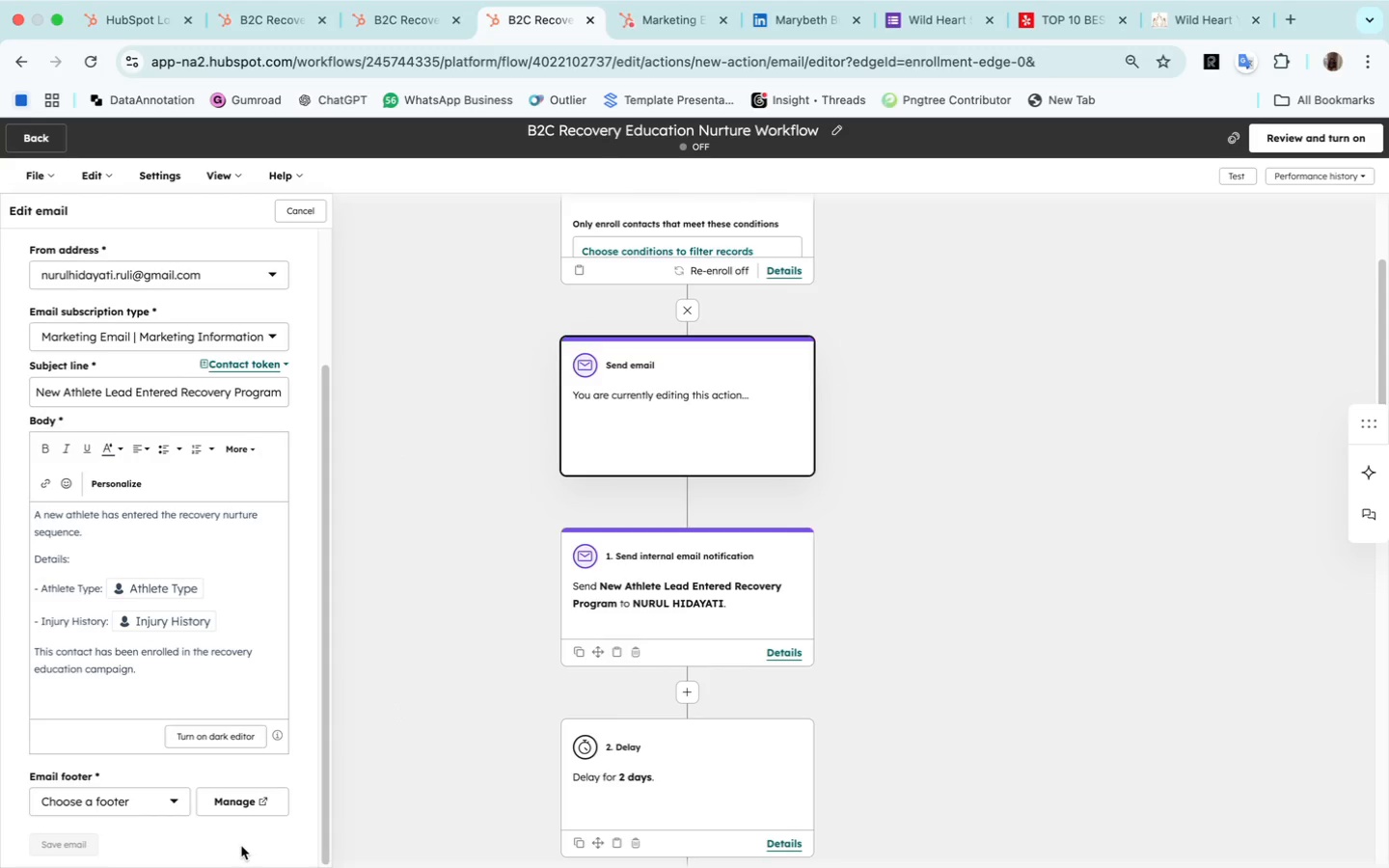 
left_click([241, 846])
 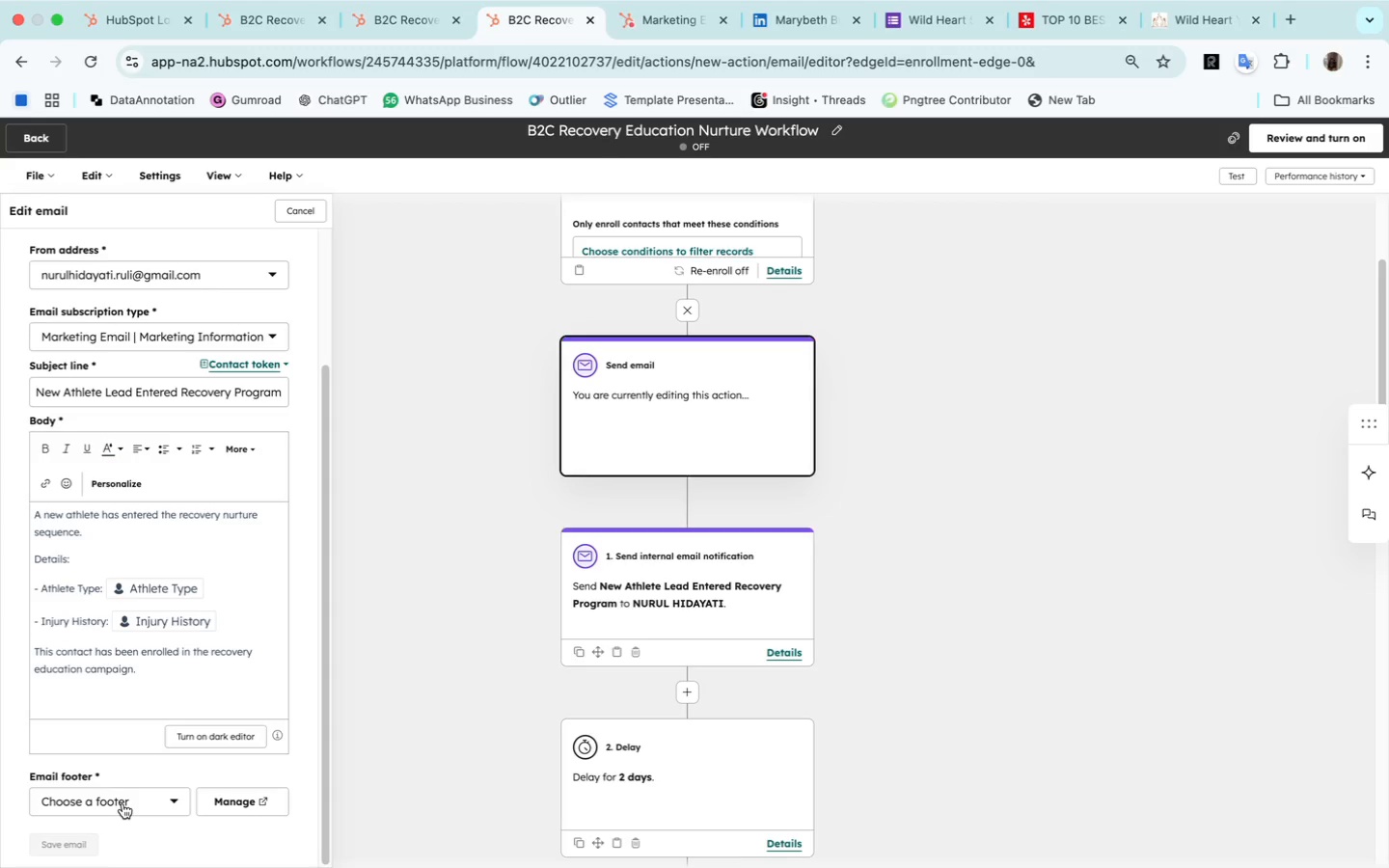 
left_click([123, 803])
 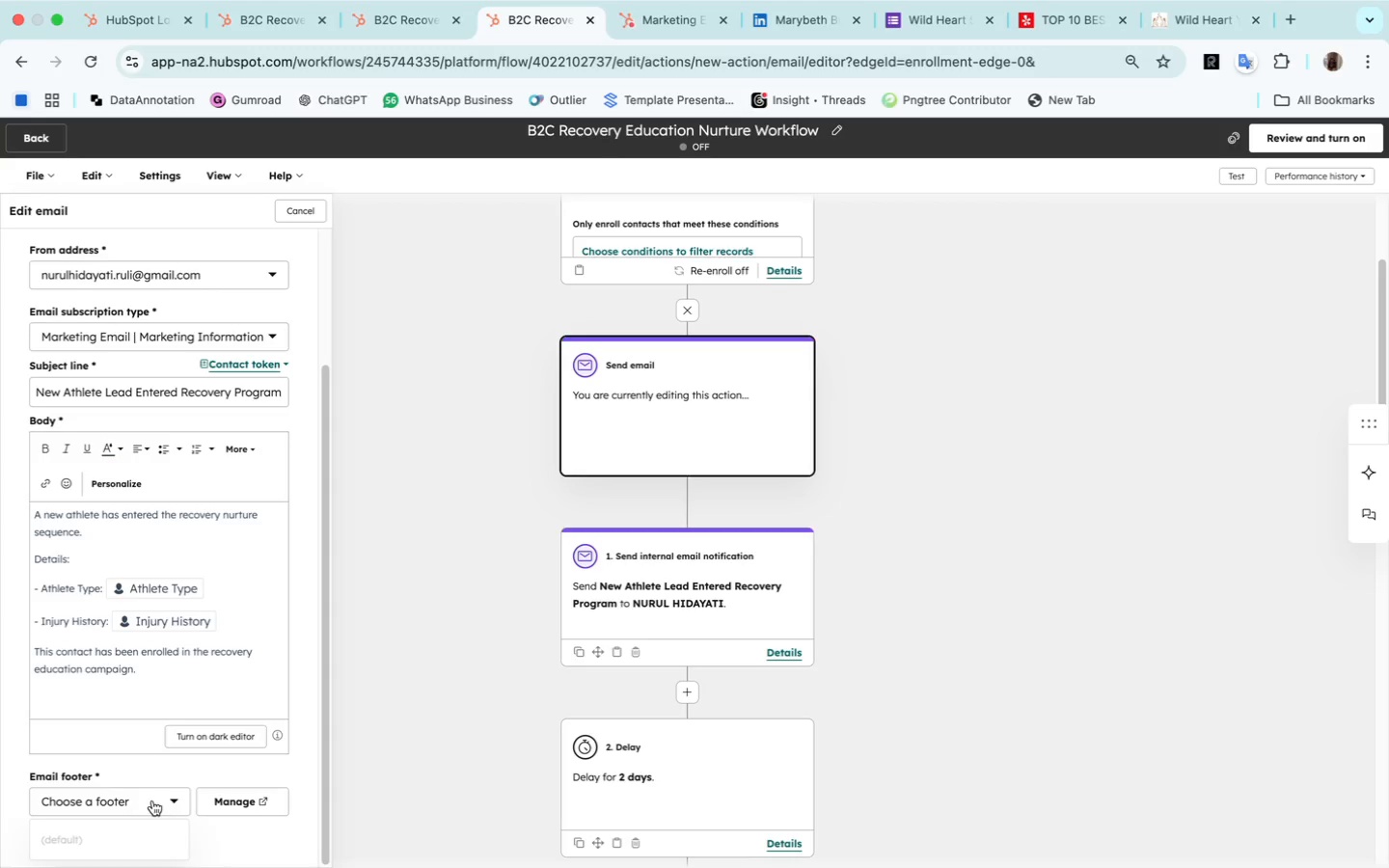 
scroll: coordinate [152, 800], scroll_direction: down, amount: 23.0
 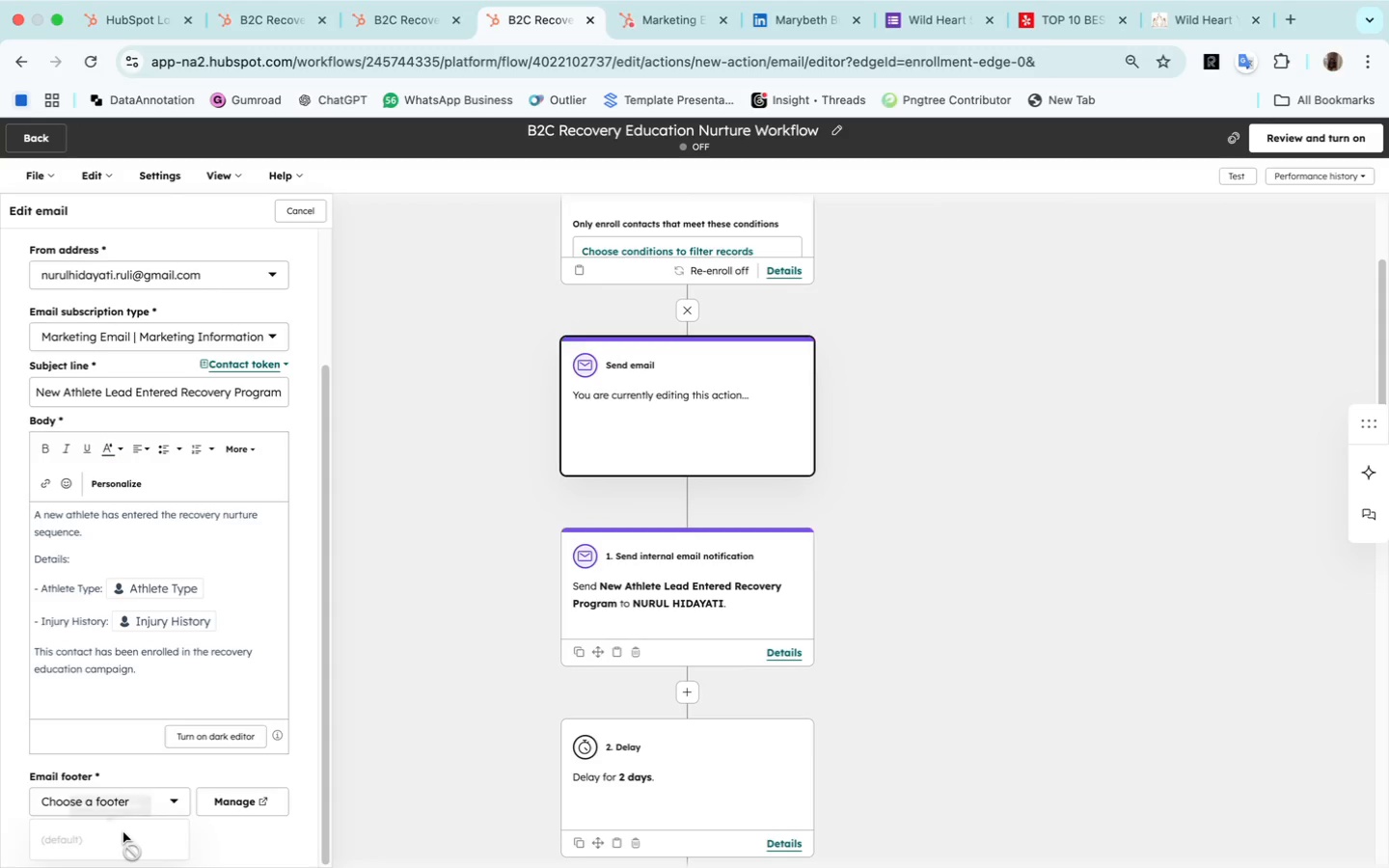 
left_click([123, 832])
 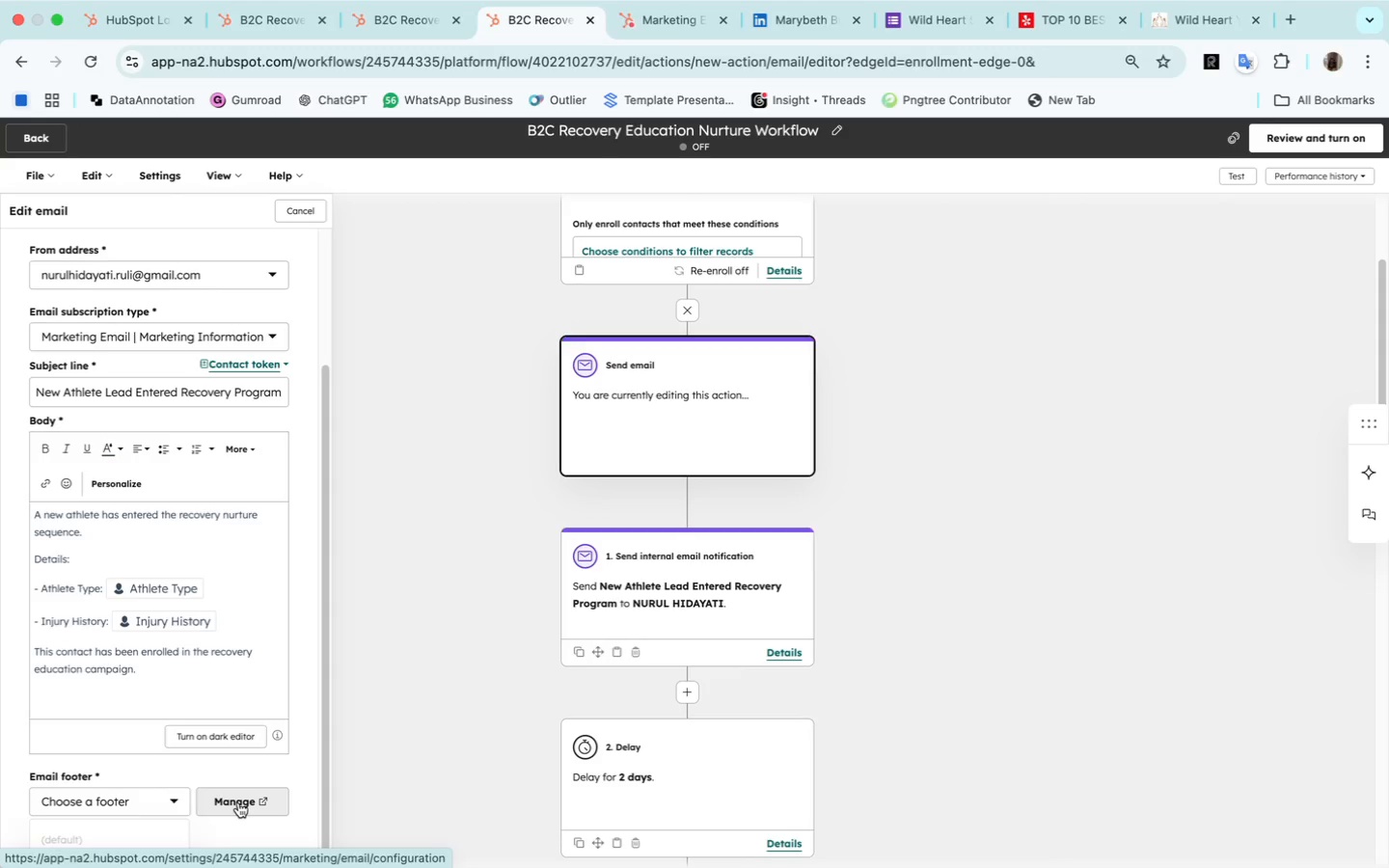 
left_click([345, 770])
 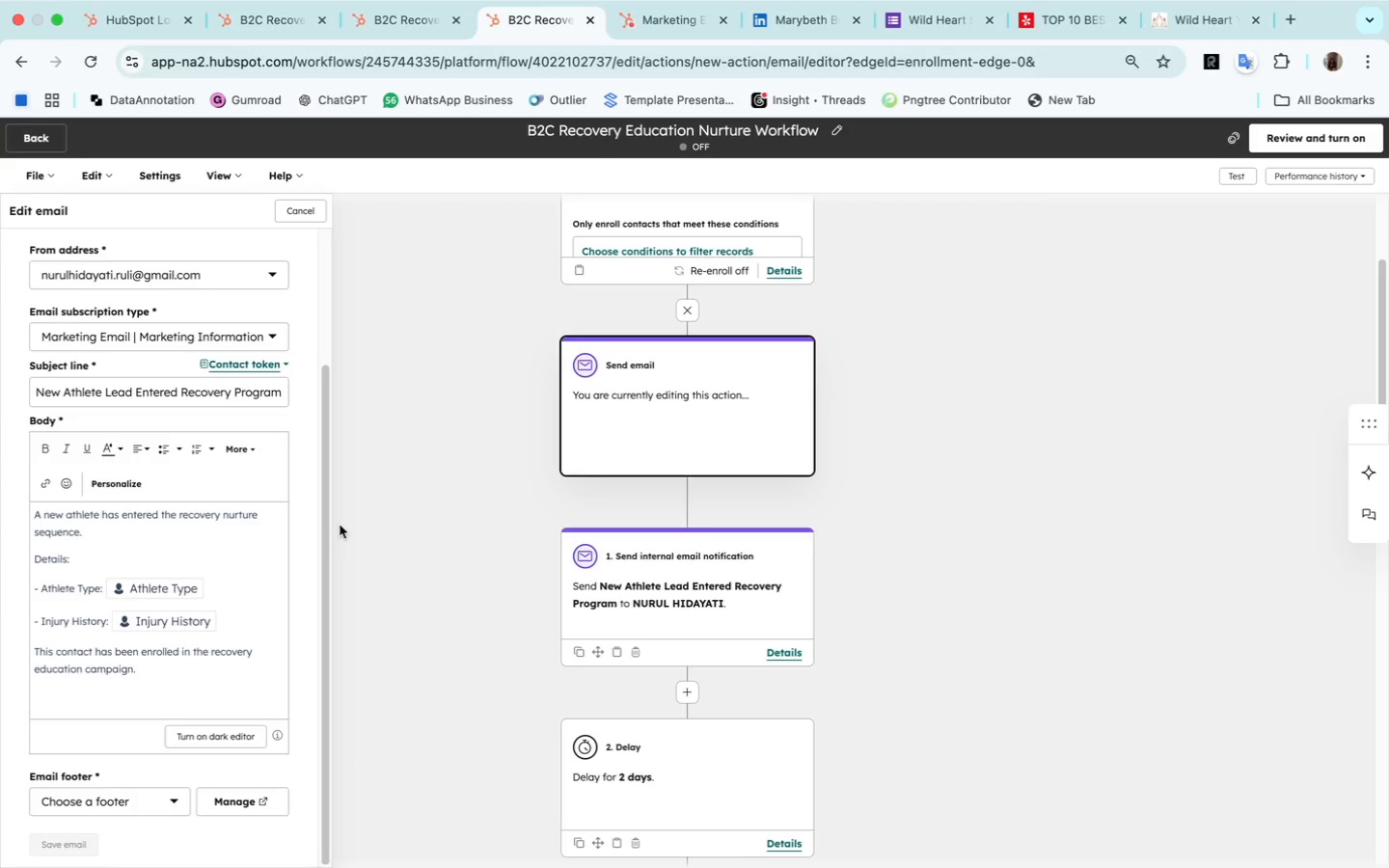 
wait(5.36)
 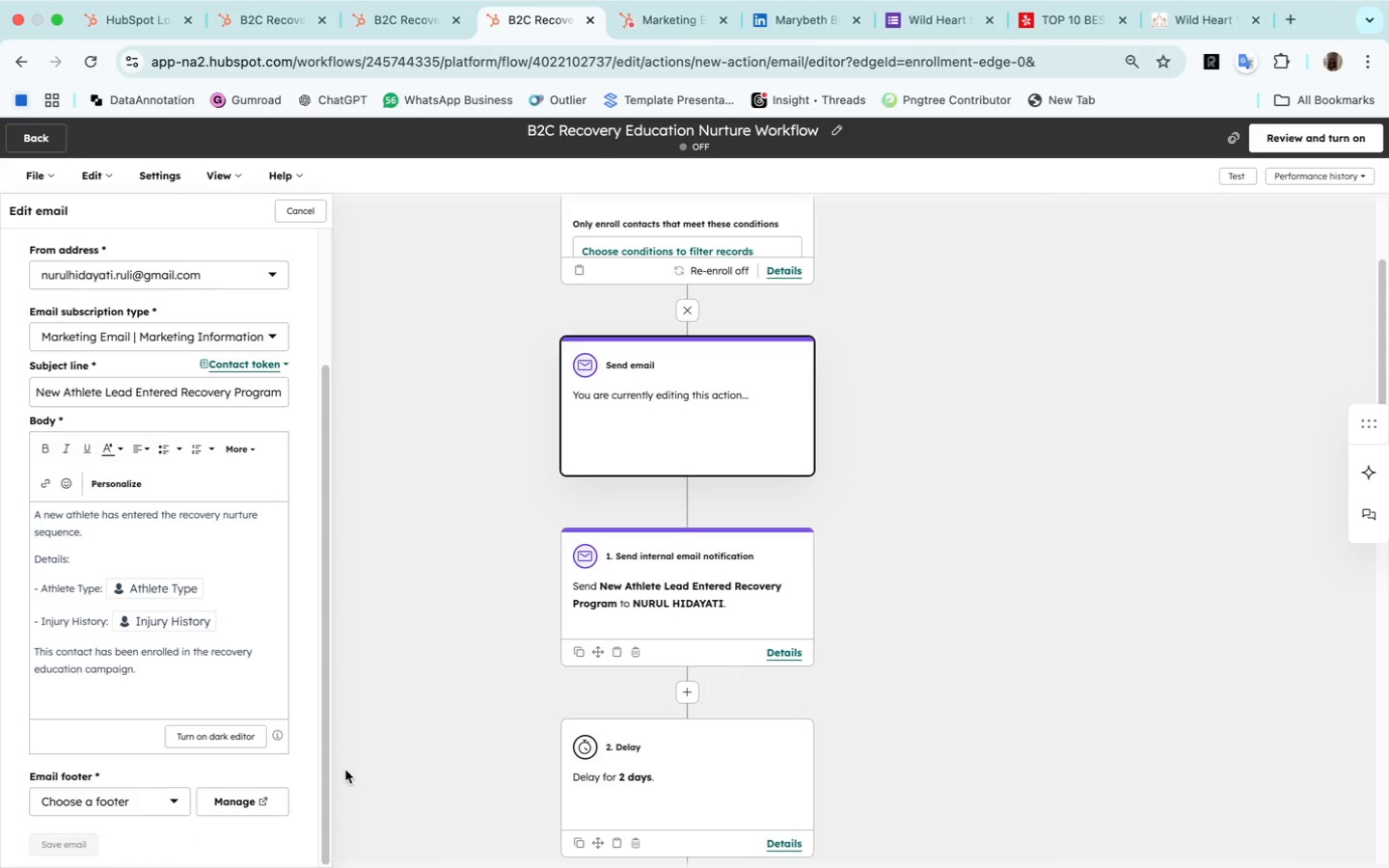 
scroll: coordinate [217, 534], scroll_direction: up, amount: 13.0
 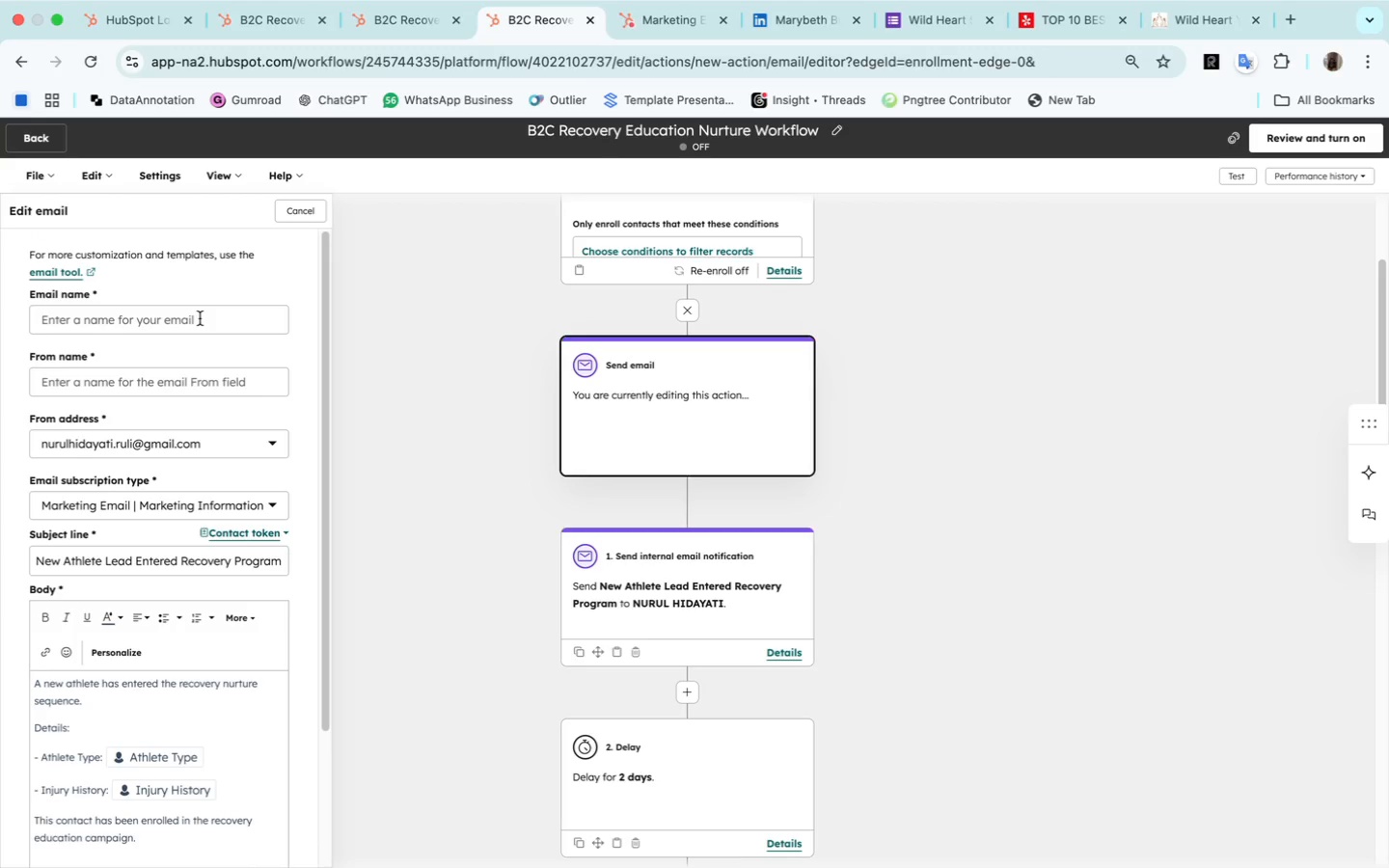 
left_click([200, 318])
 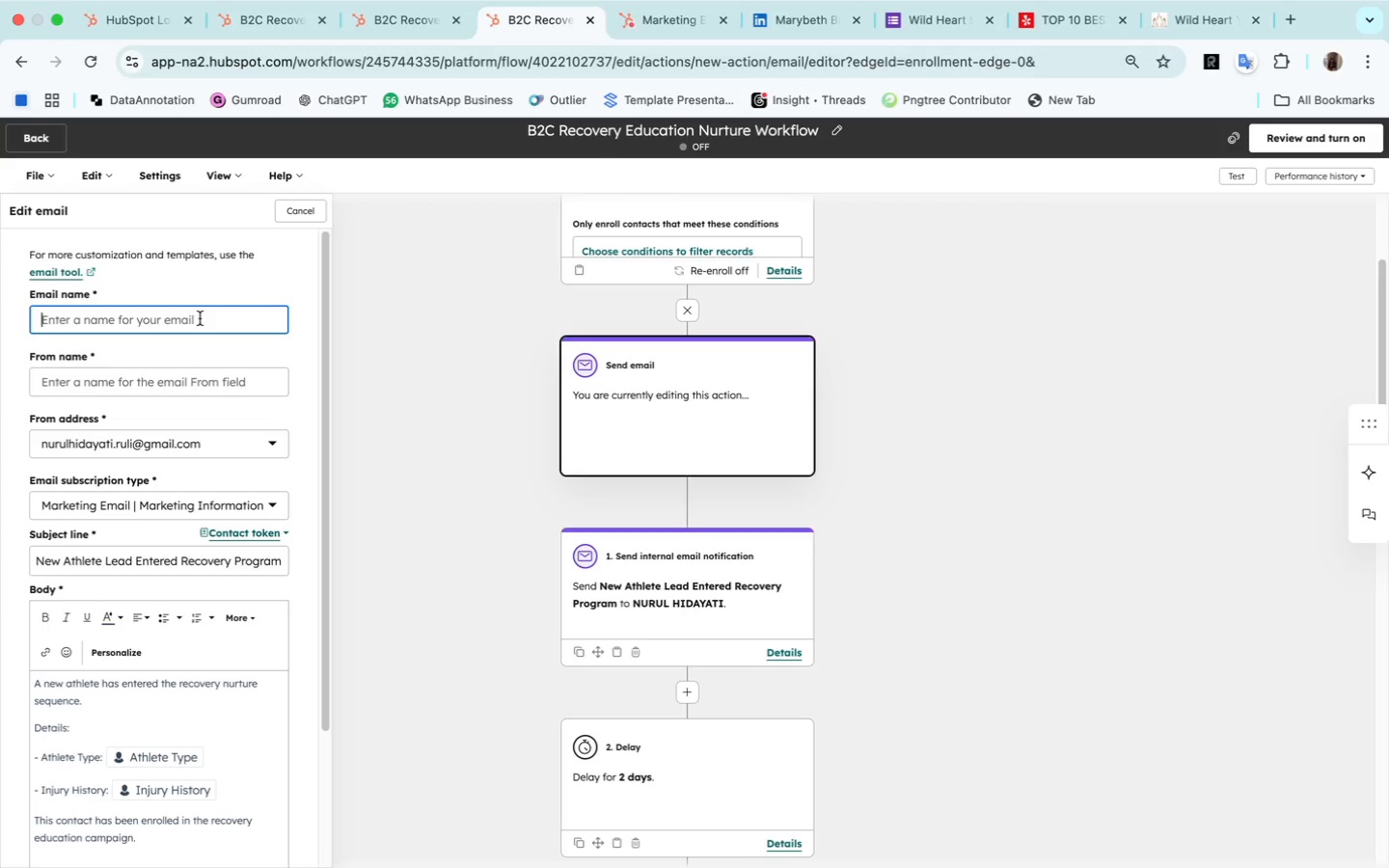 
wait(11.19)
 